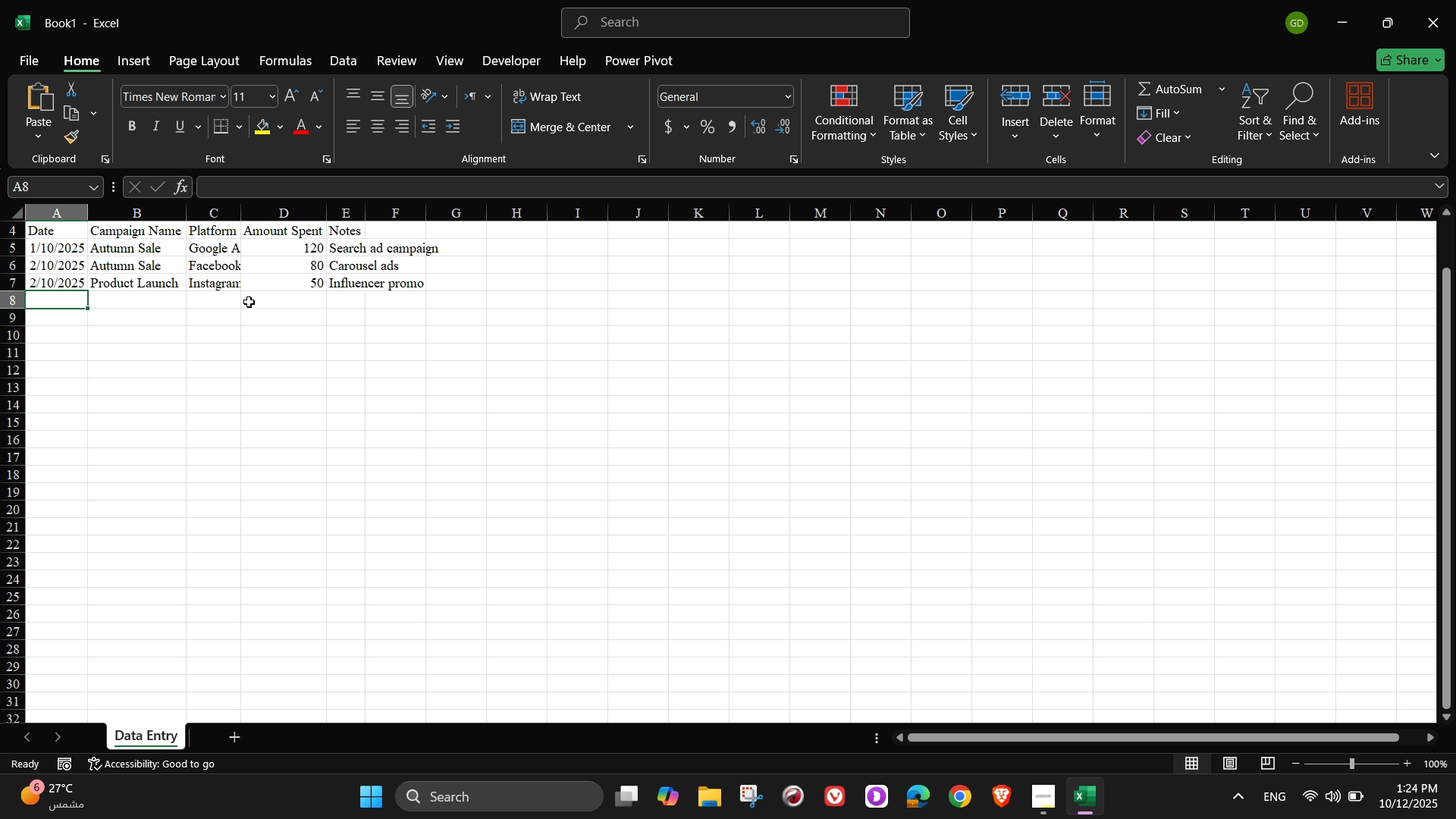 
key(NumpadEnter)
 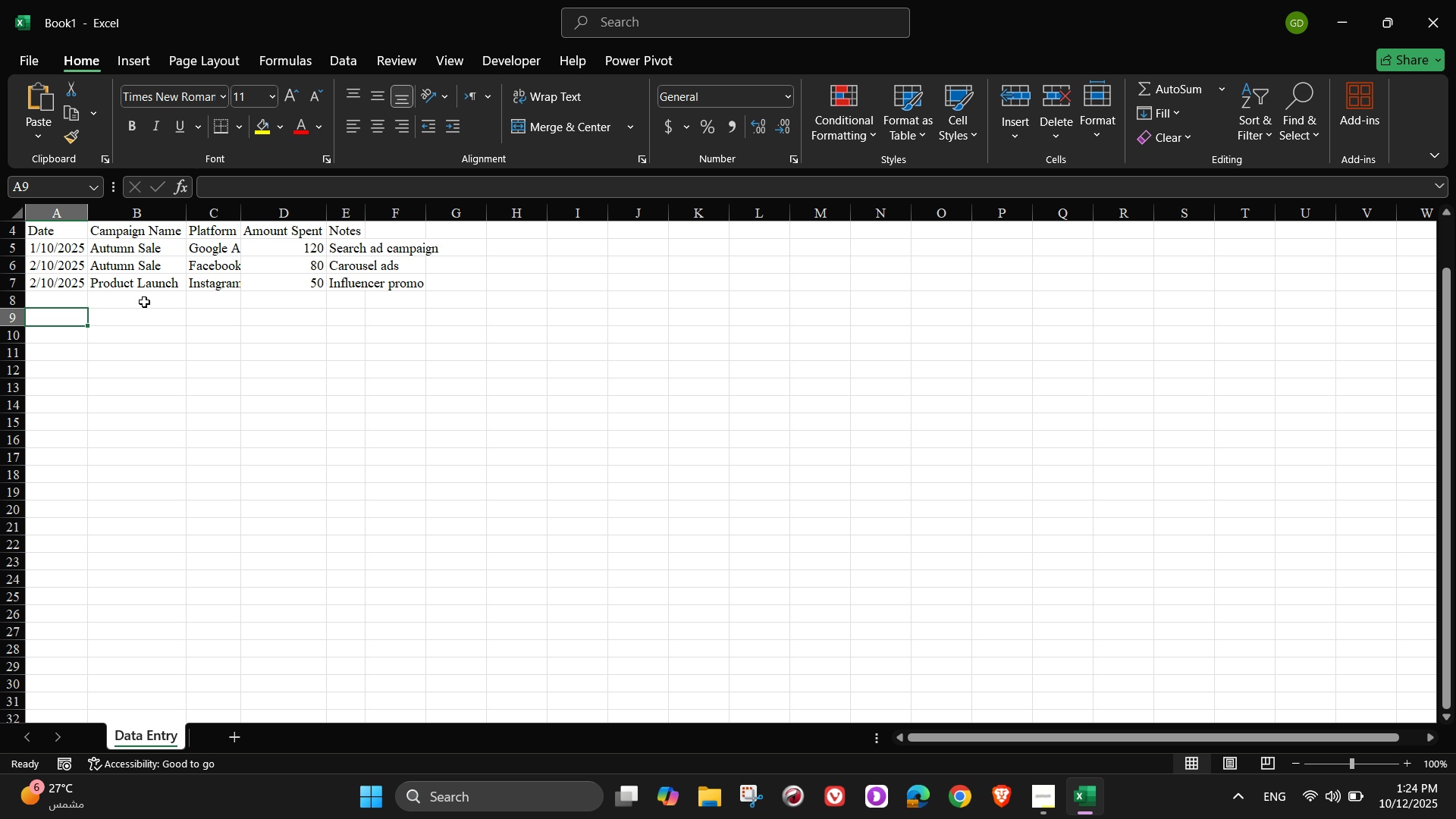 
left_click([64, 304])
 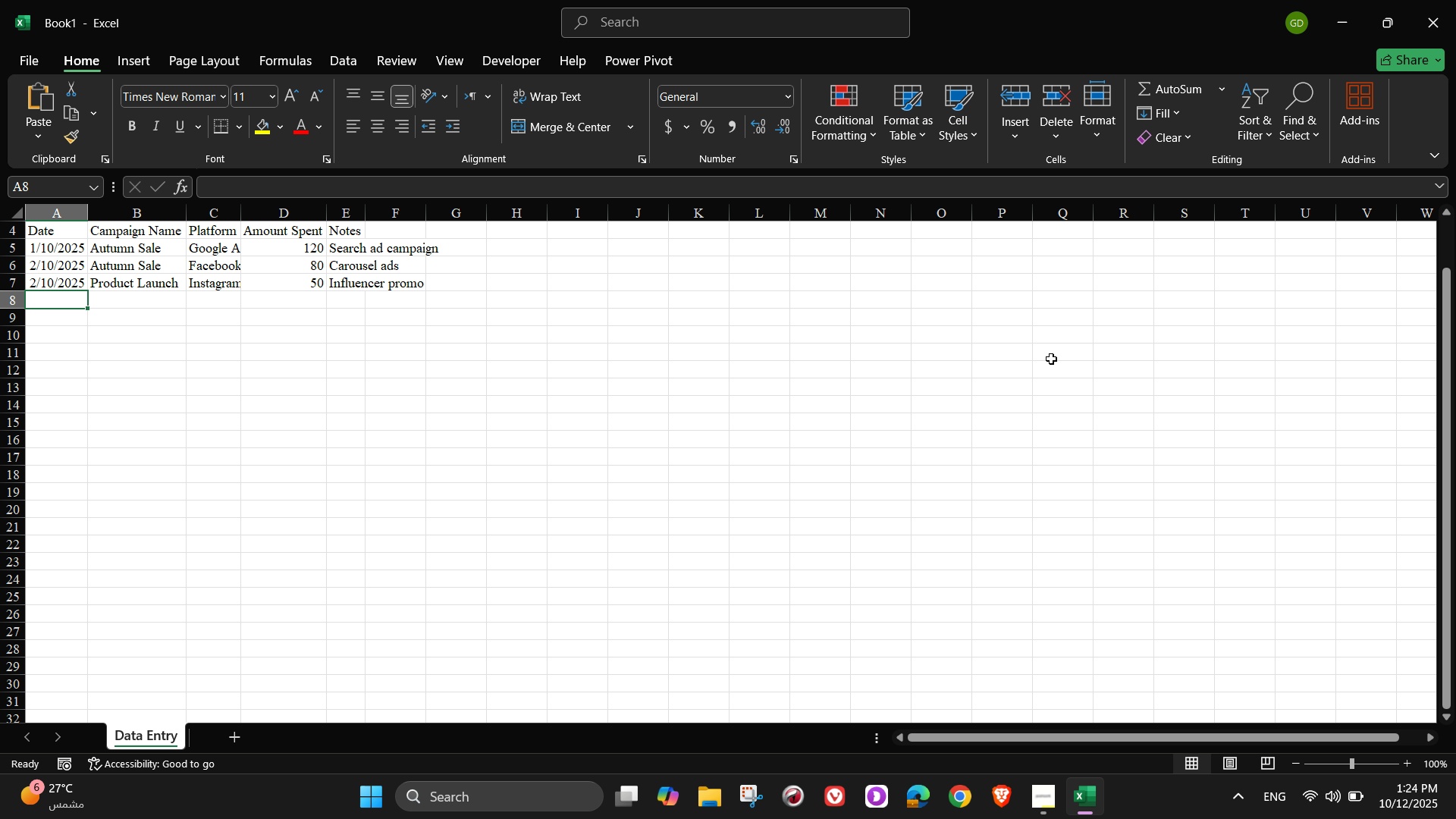 
wait(7.1)
 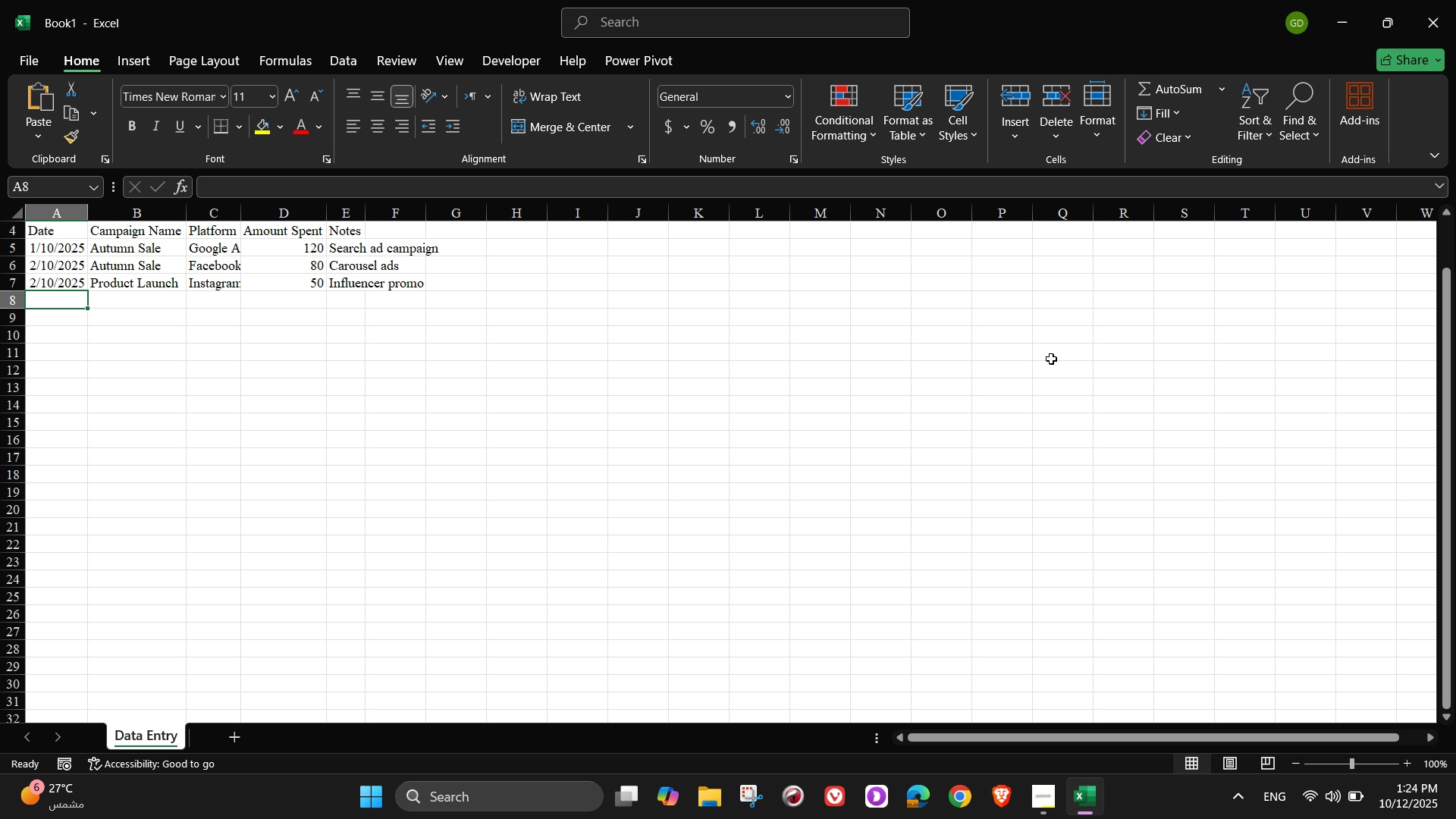 
key(Numpad2)
 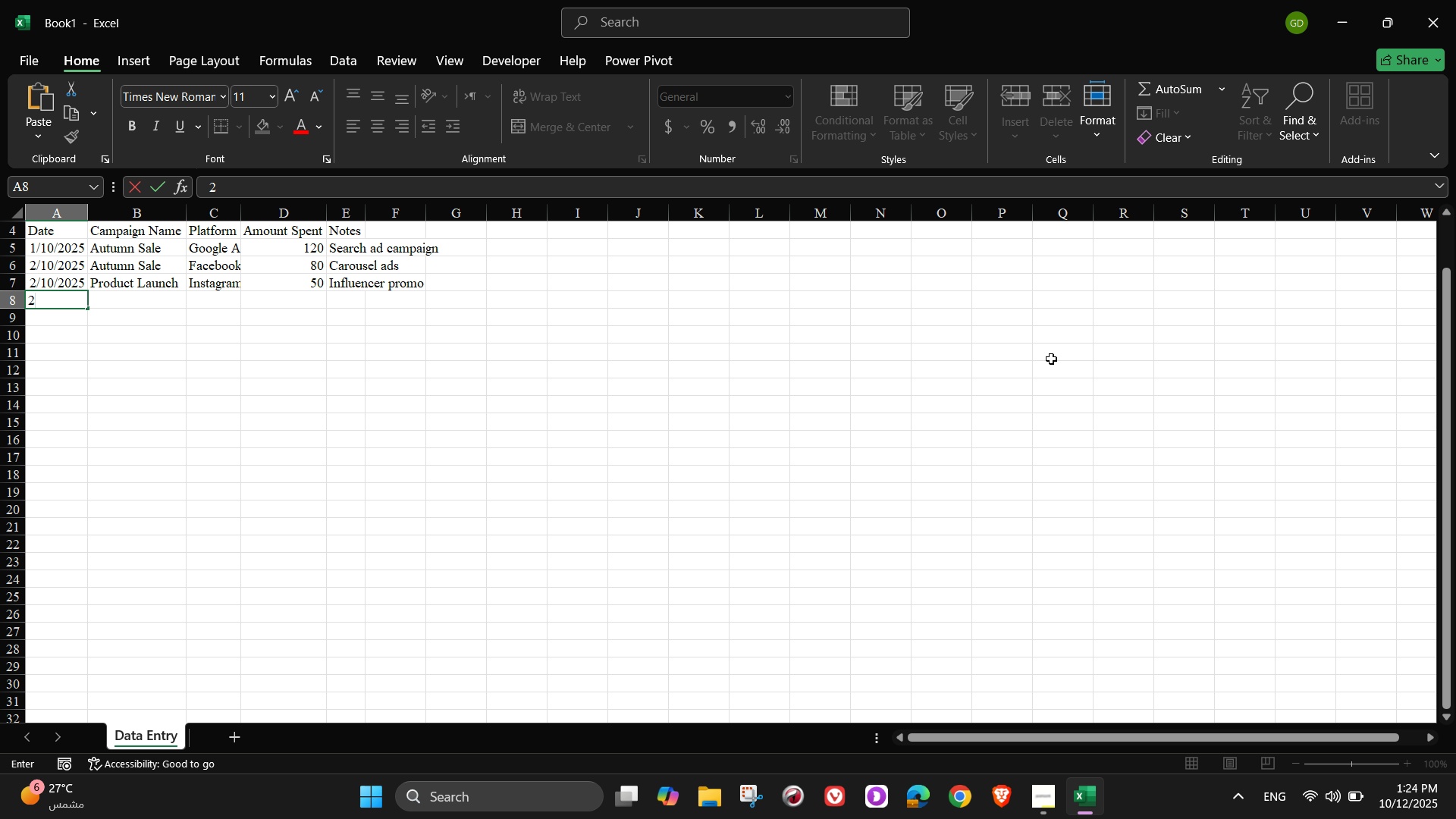 
key(Numpad0)
 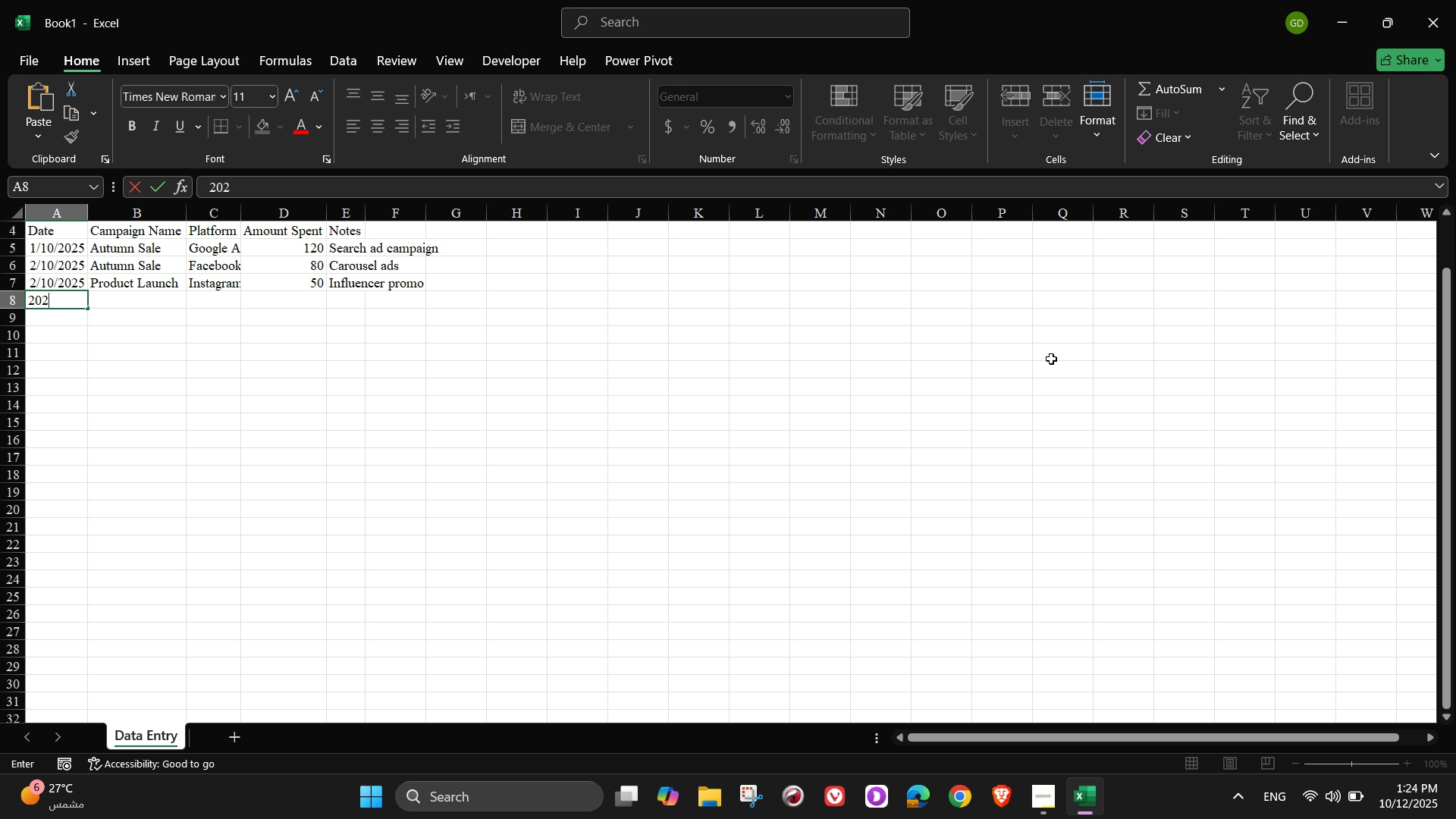 
key(Numpad2)
 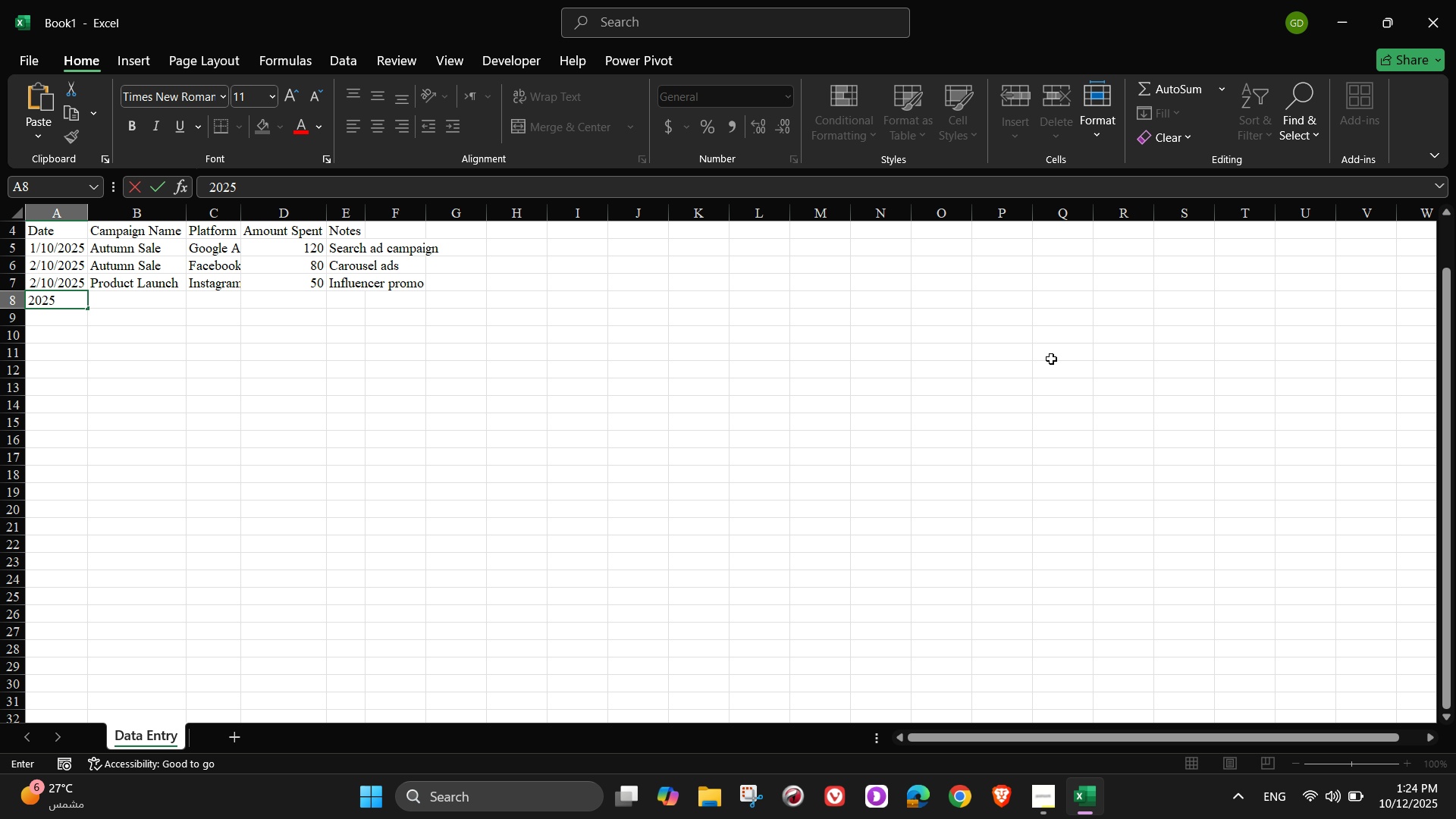 
key(Numpad5)
 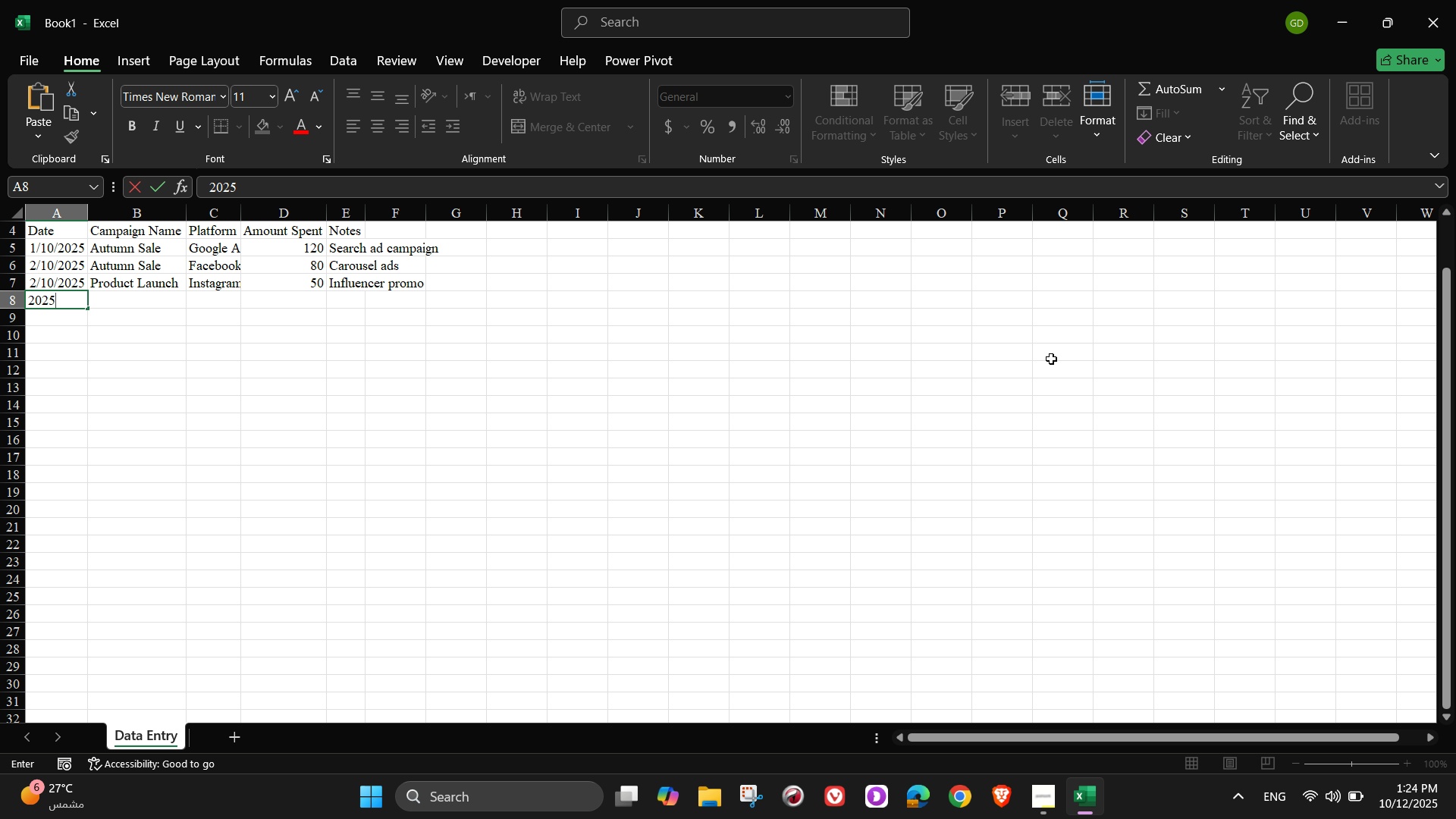 
key(NumpadSubtract)
 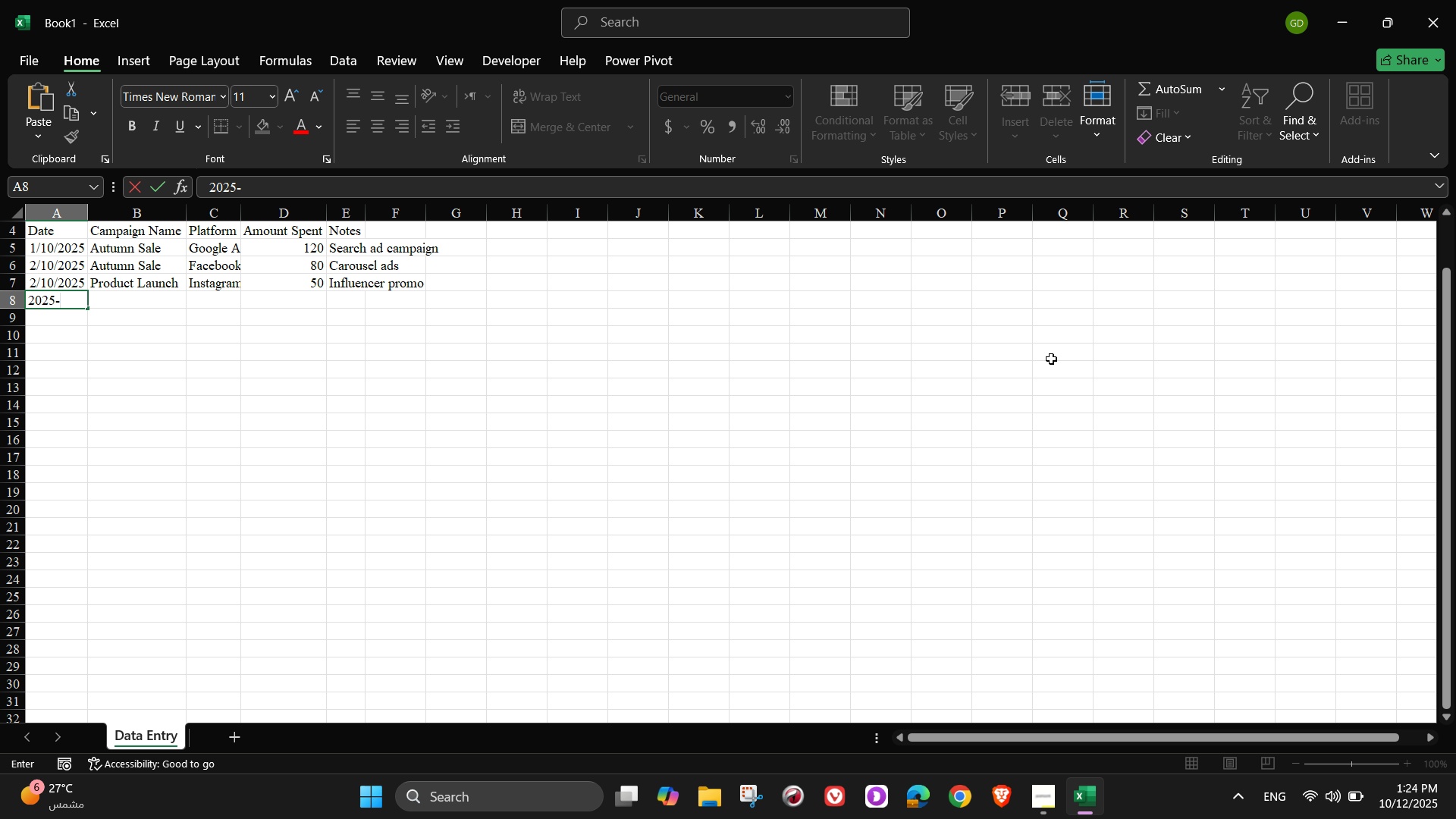 
key(Numpad0)
 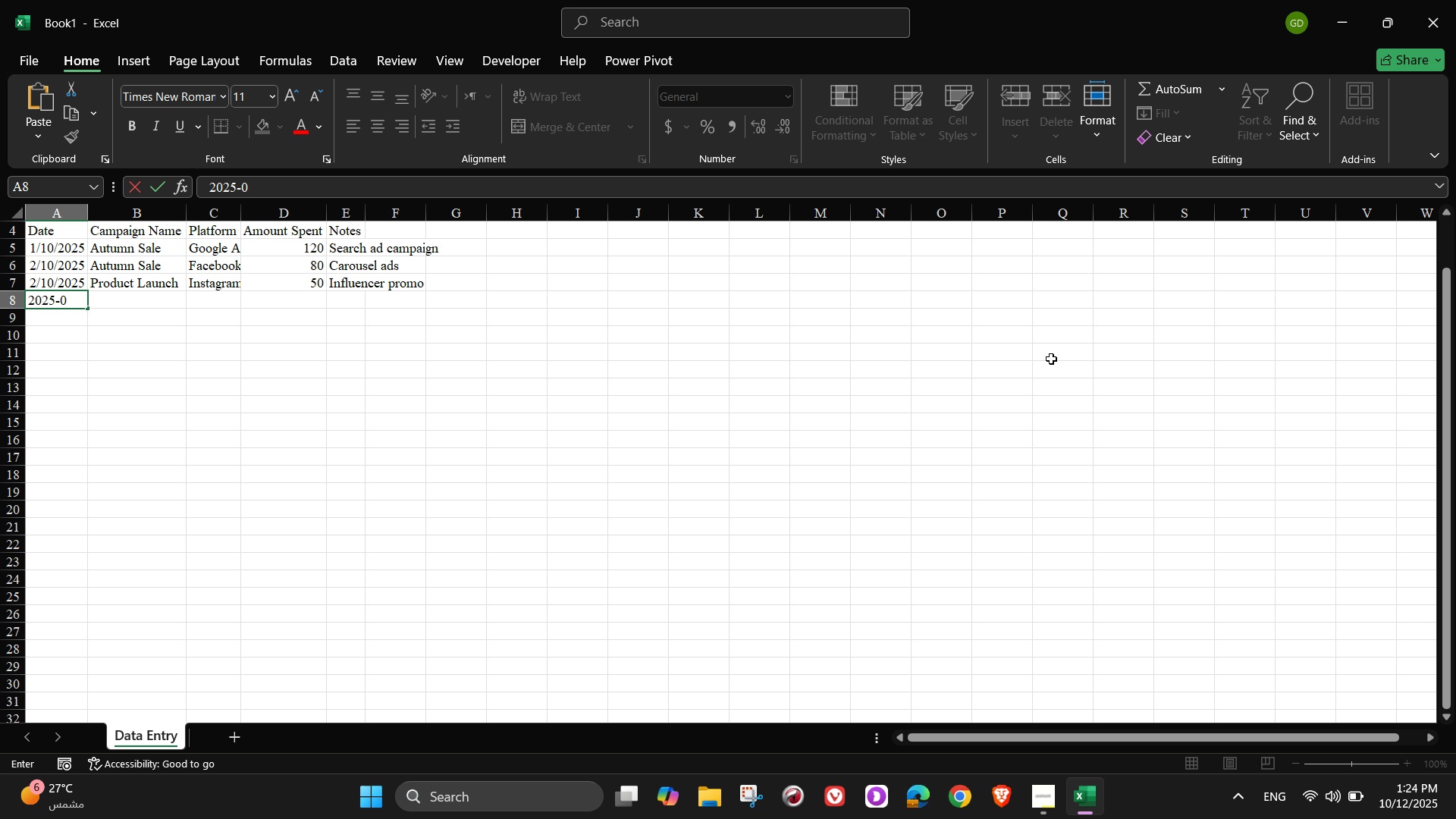 
key(Numpad3)
 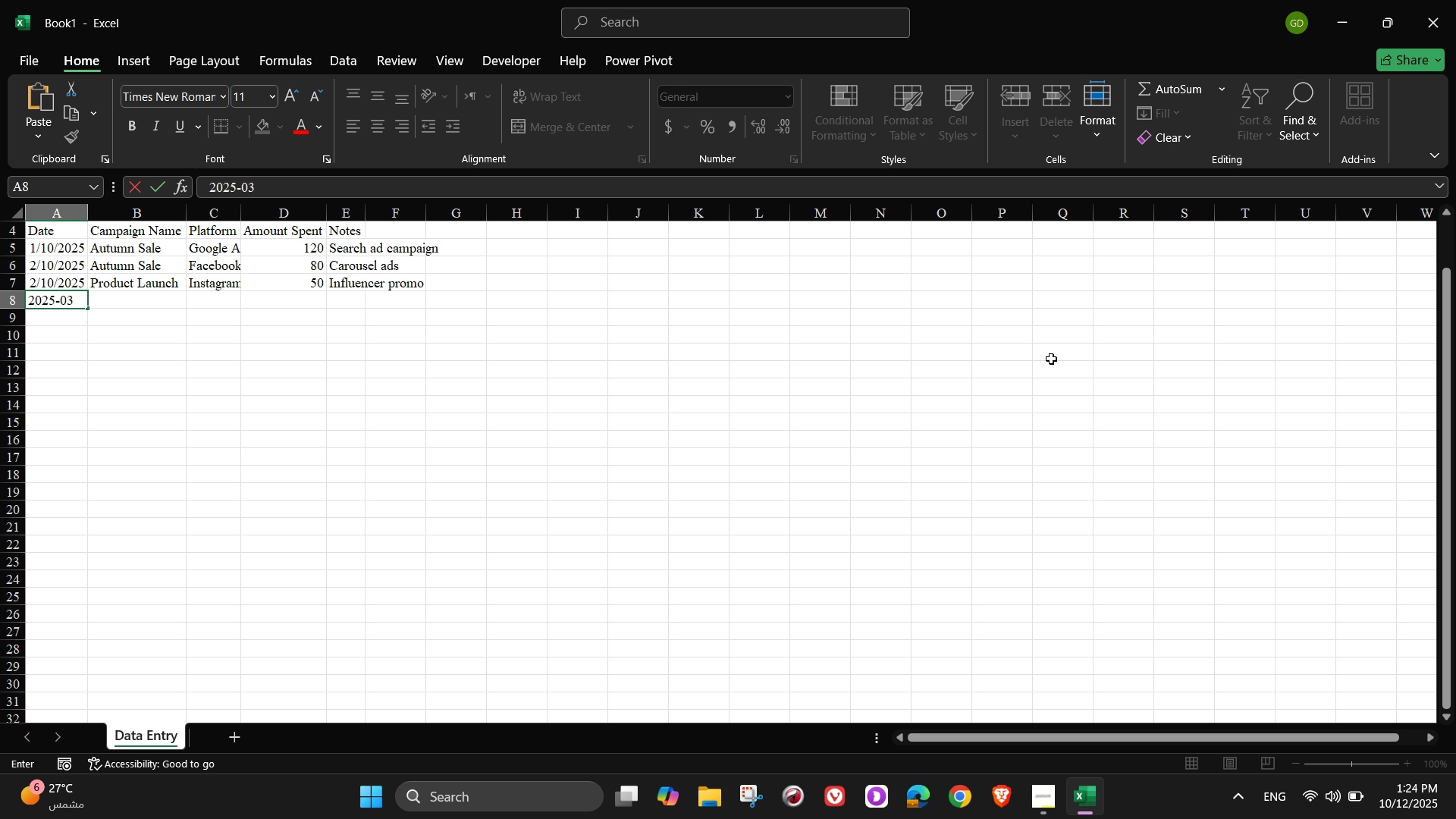 
key(NumpadSubtract)
 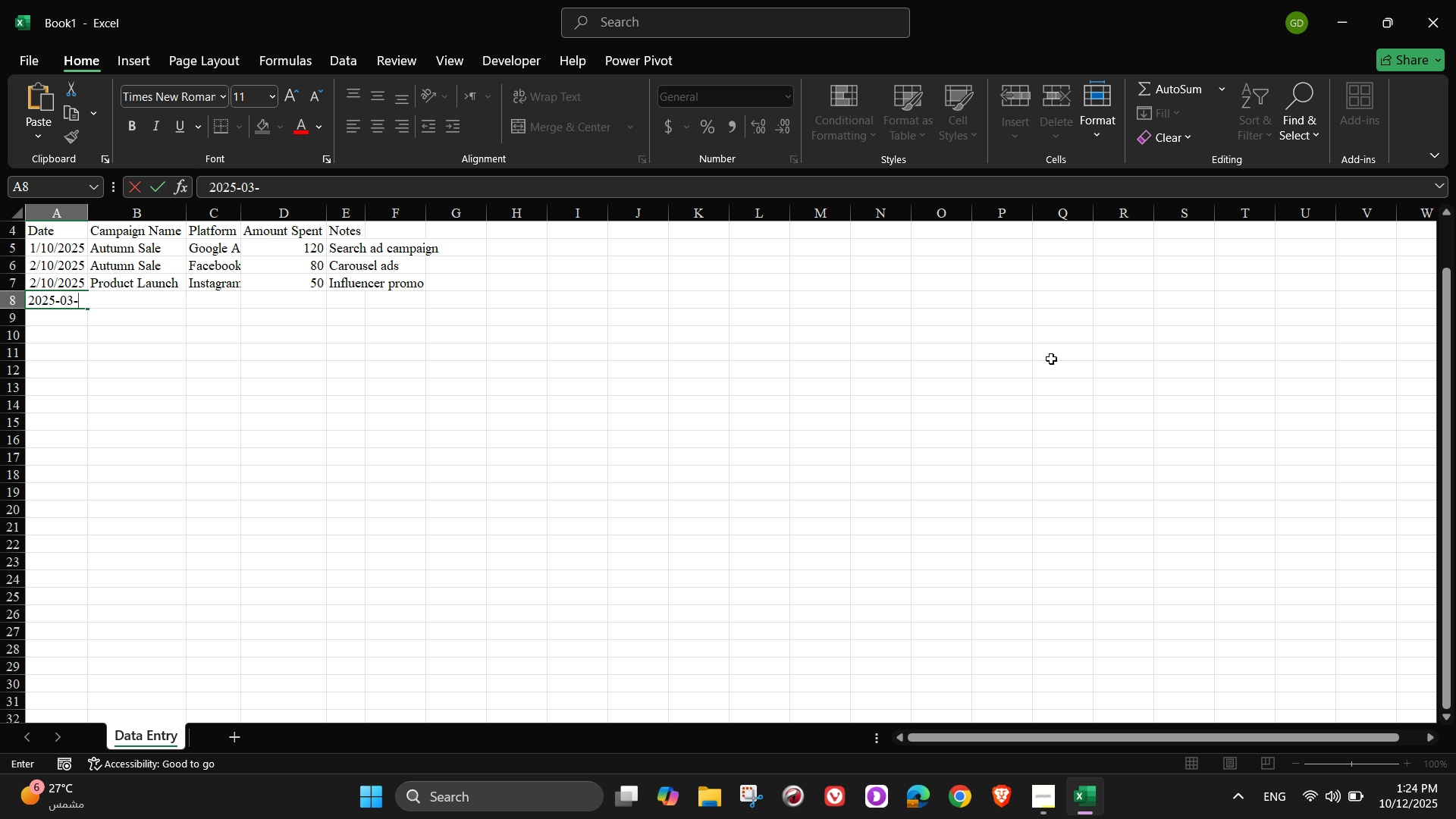 
key(Numpad1)
 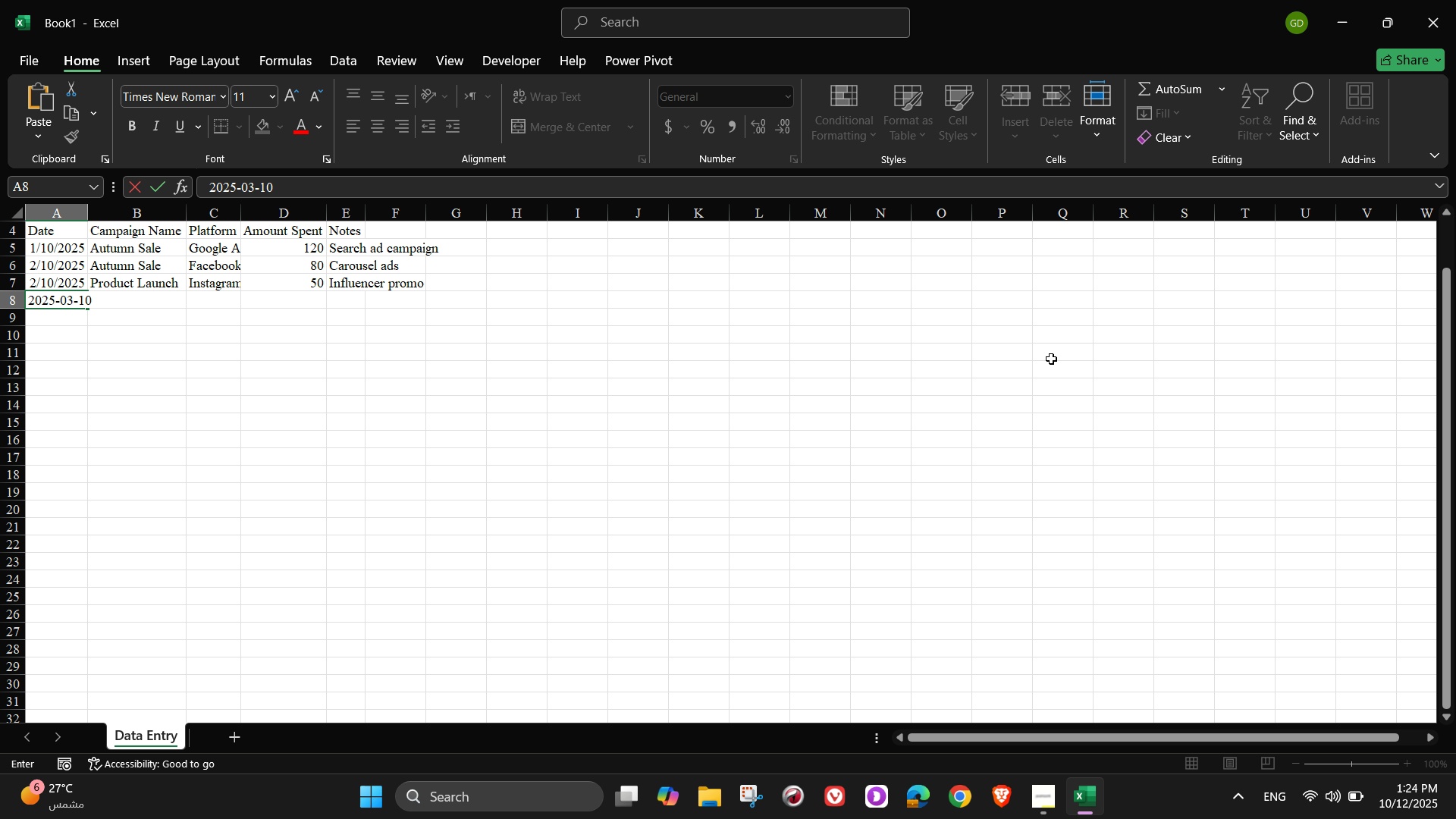 
key(Numpad0)
 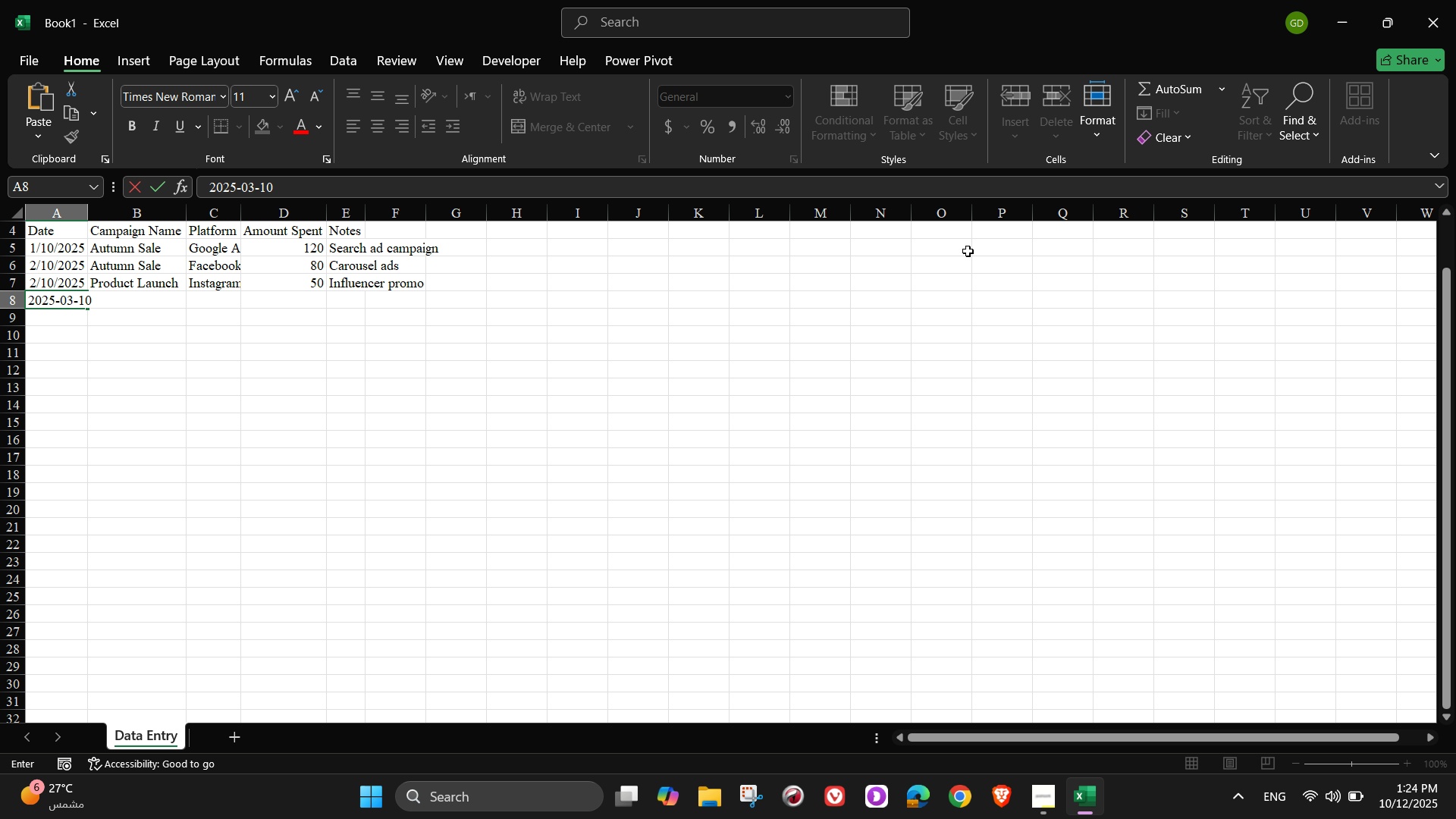 
wait(5.48)
 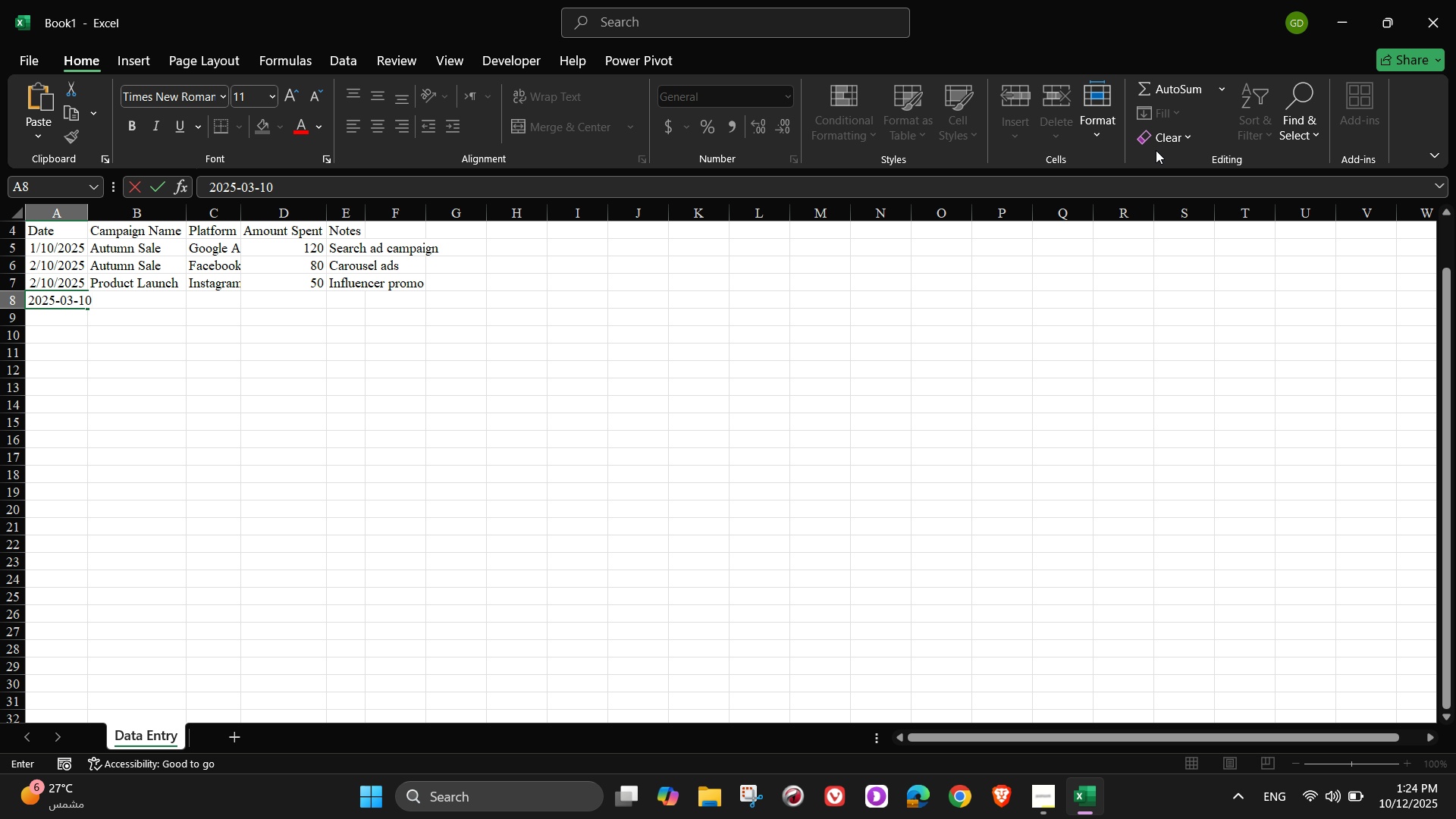 
key(NumpadEnter)
 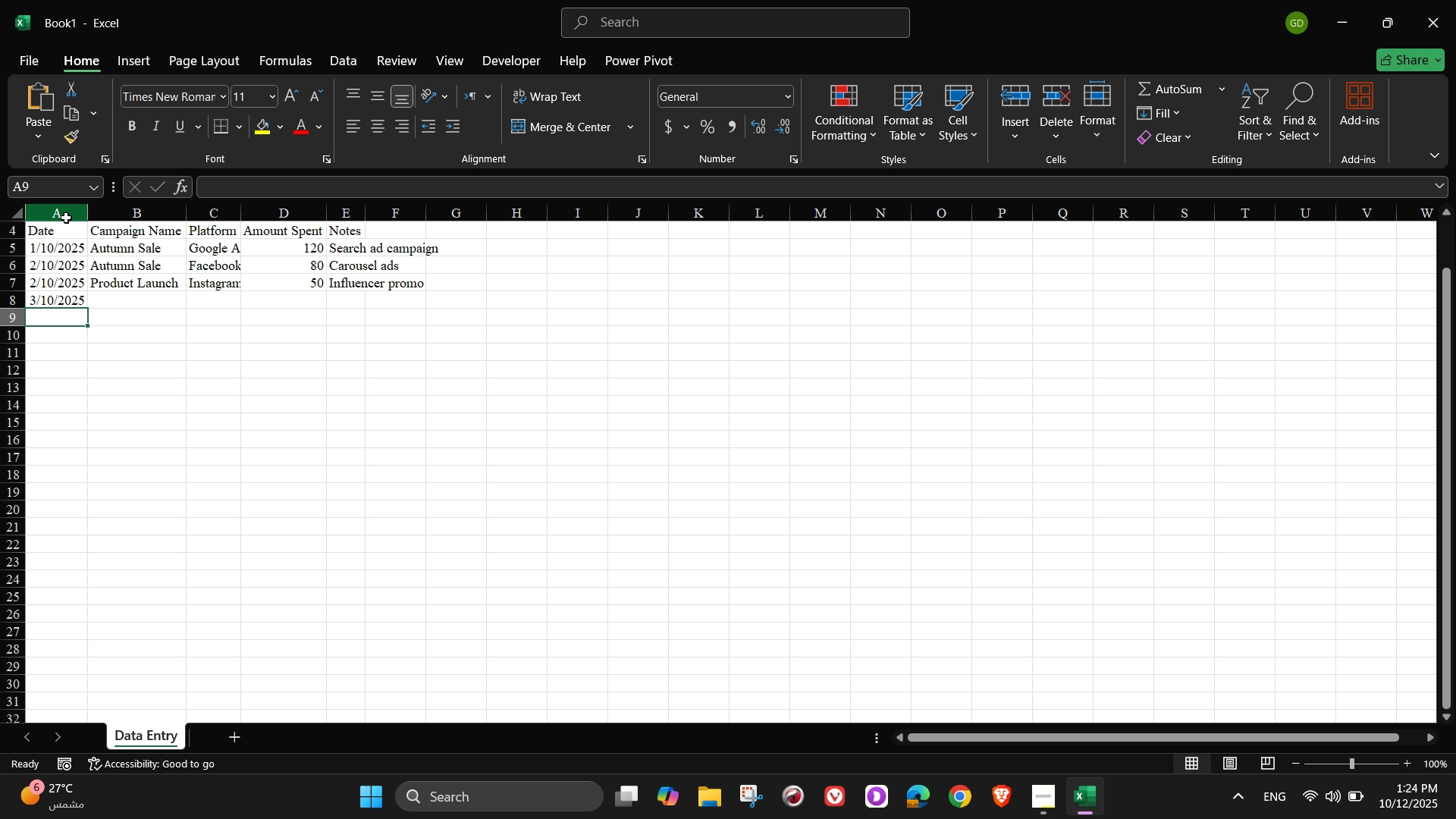 
wait(8.32)
 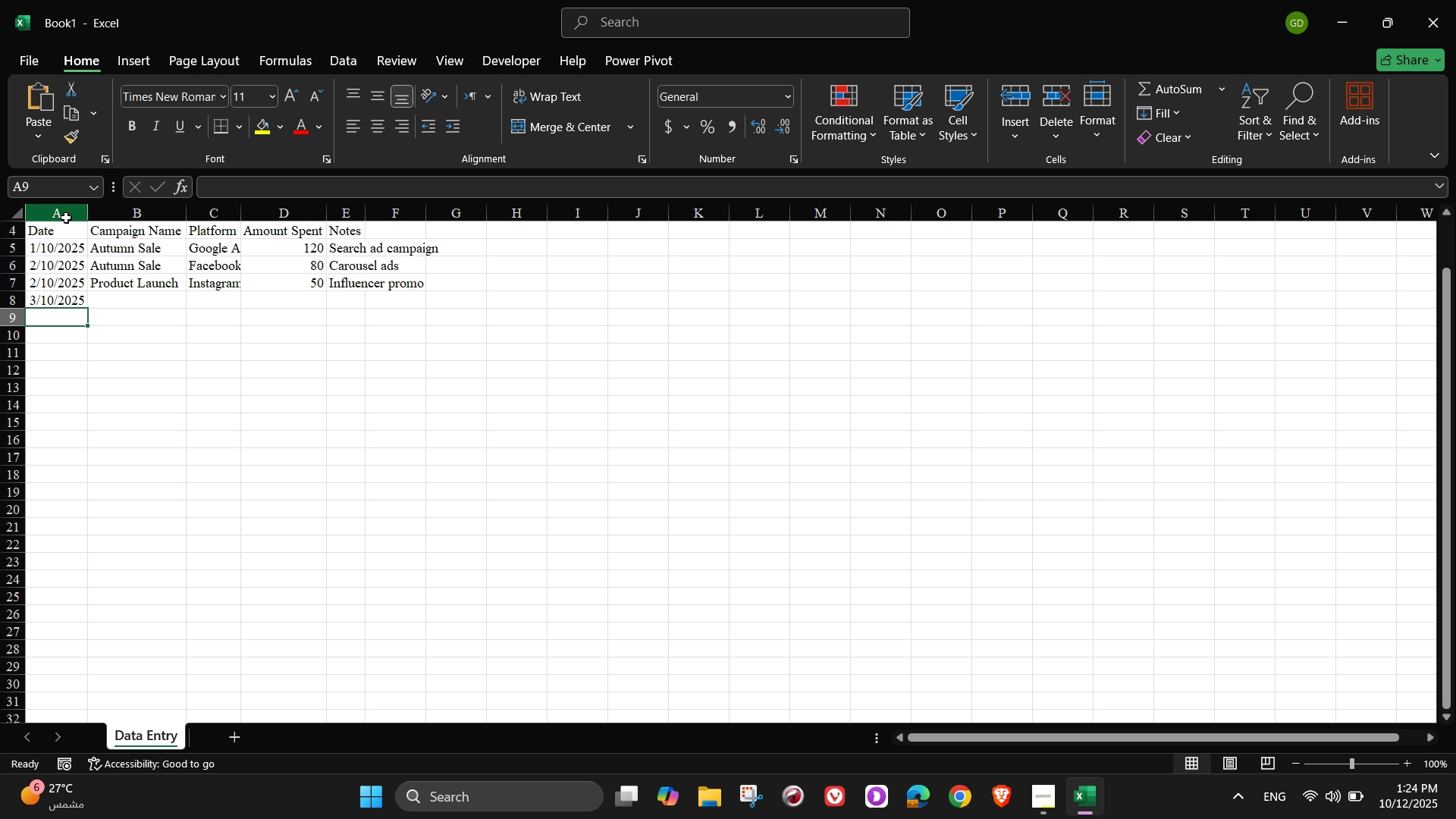 
left_click([58, 215])
 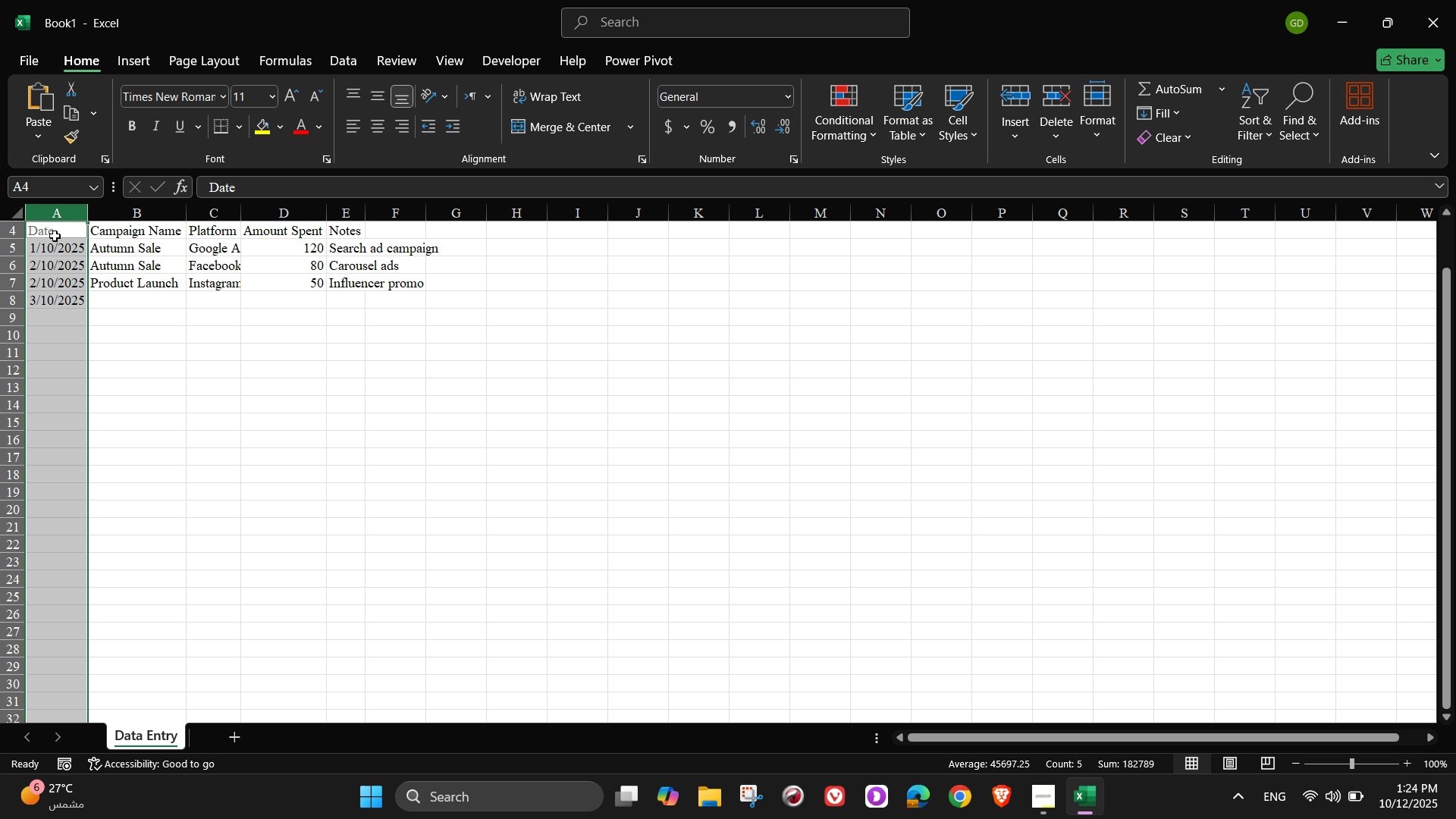 
hold_key(key=ControlLeft, duration=0.33)
left_click([55, 236])
 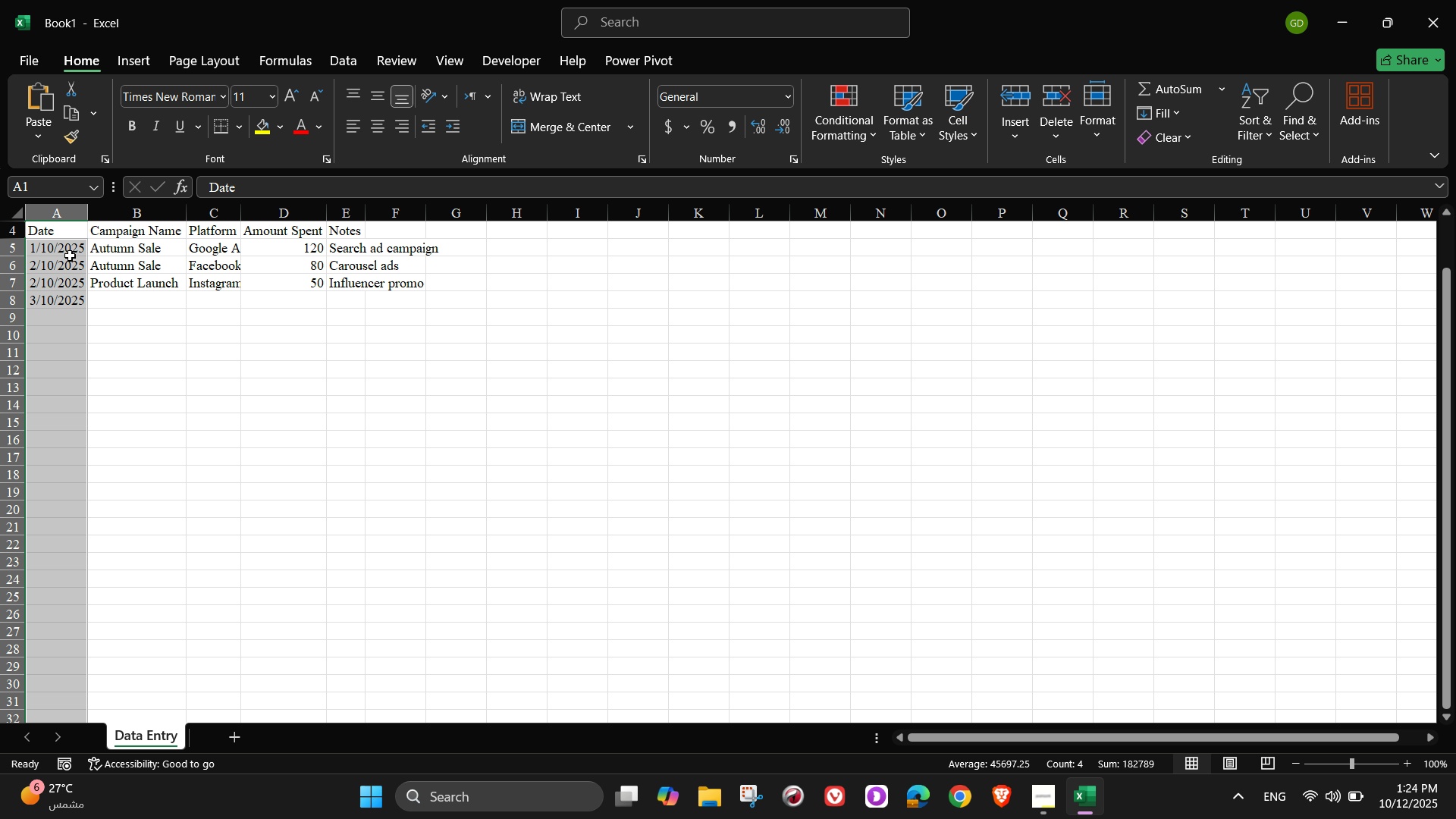 
right_click([70, 256])
 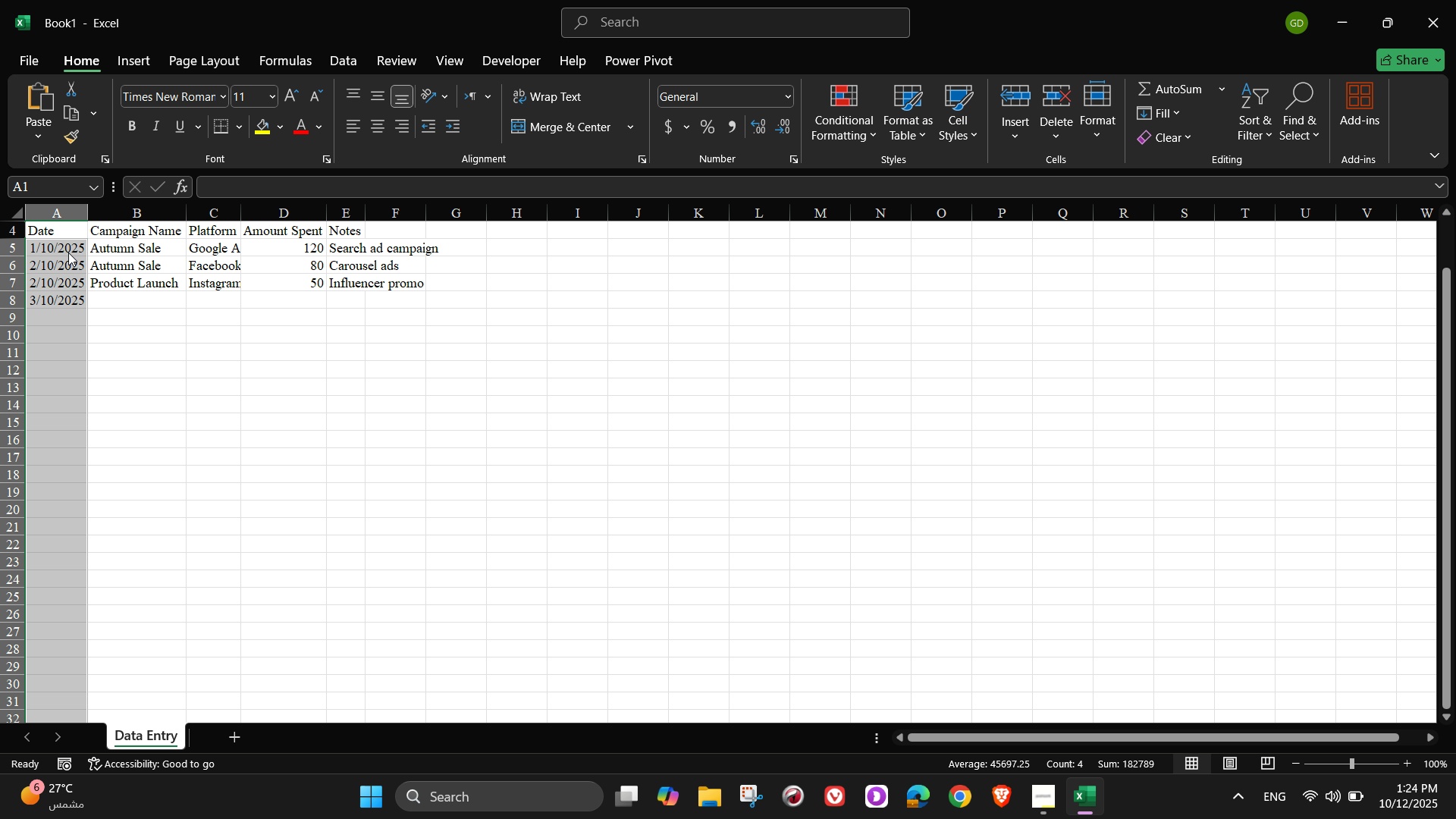 
left_click([68, 253])
 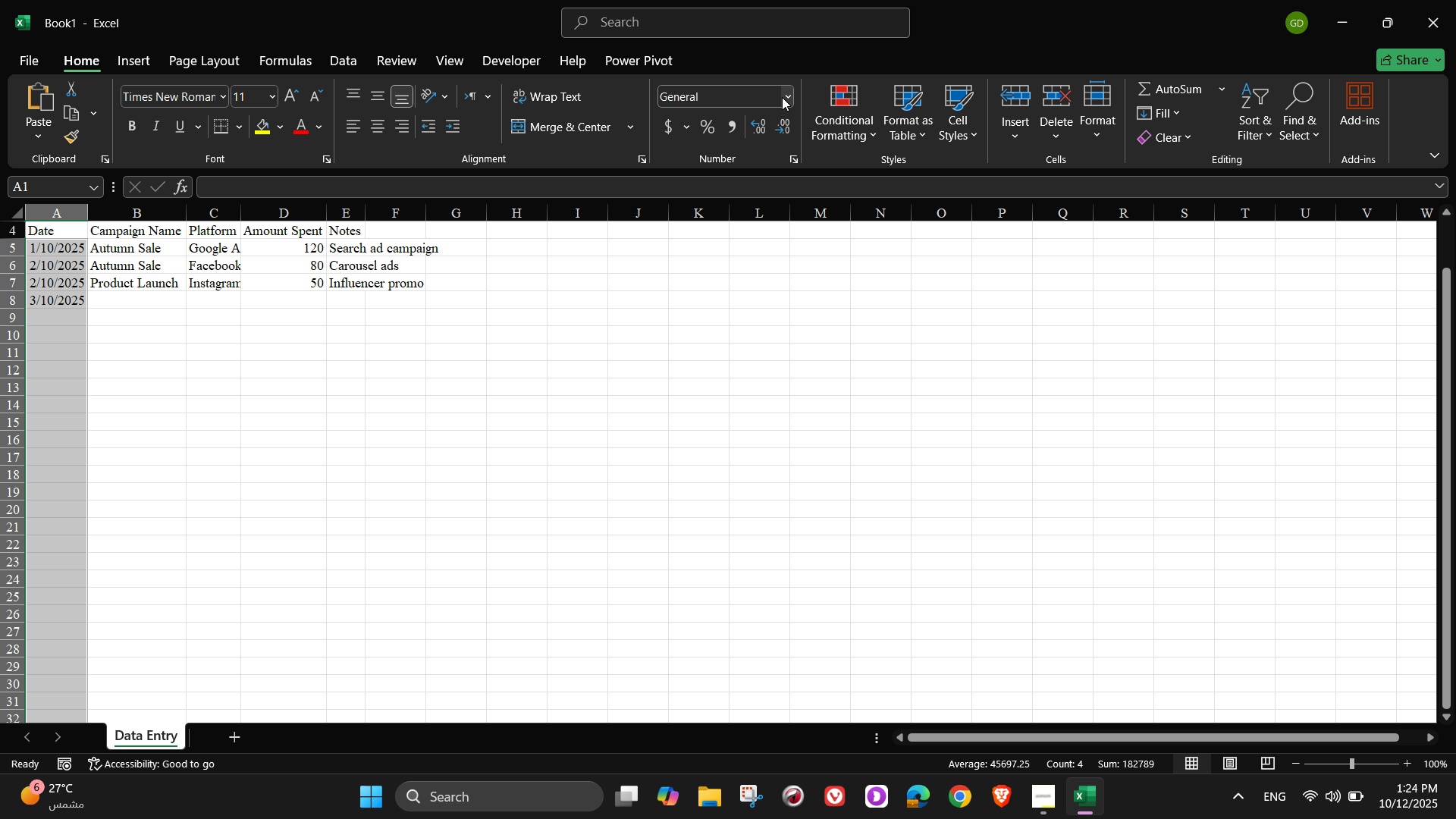 
left_click([783, 97])
 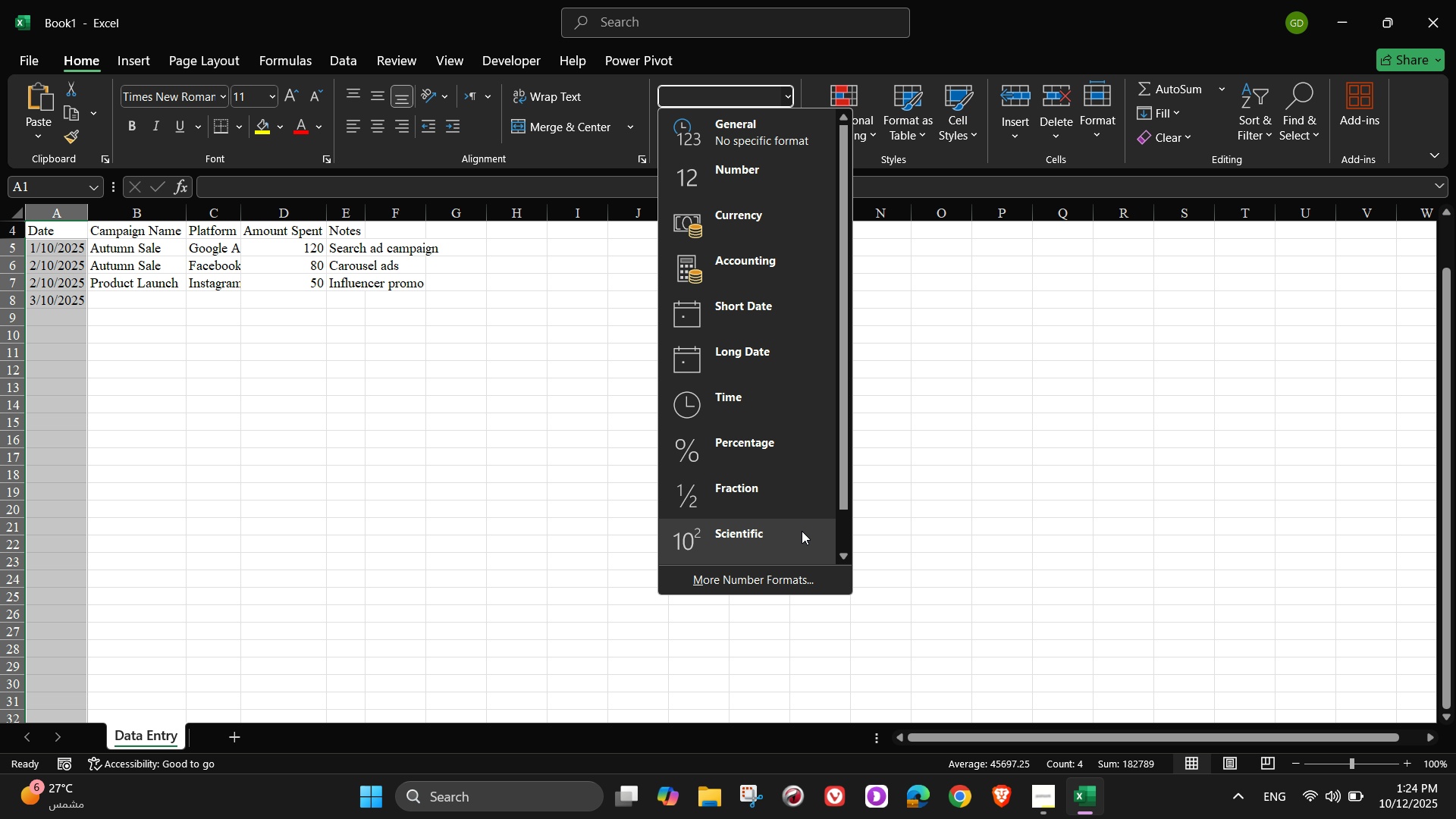 
scroll: coordinate [784, 564], scroll_direction: down, amount: 8.0
 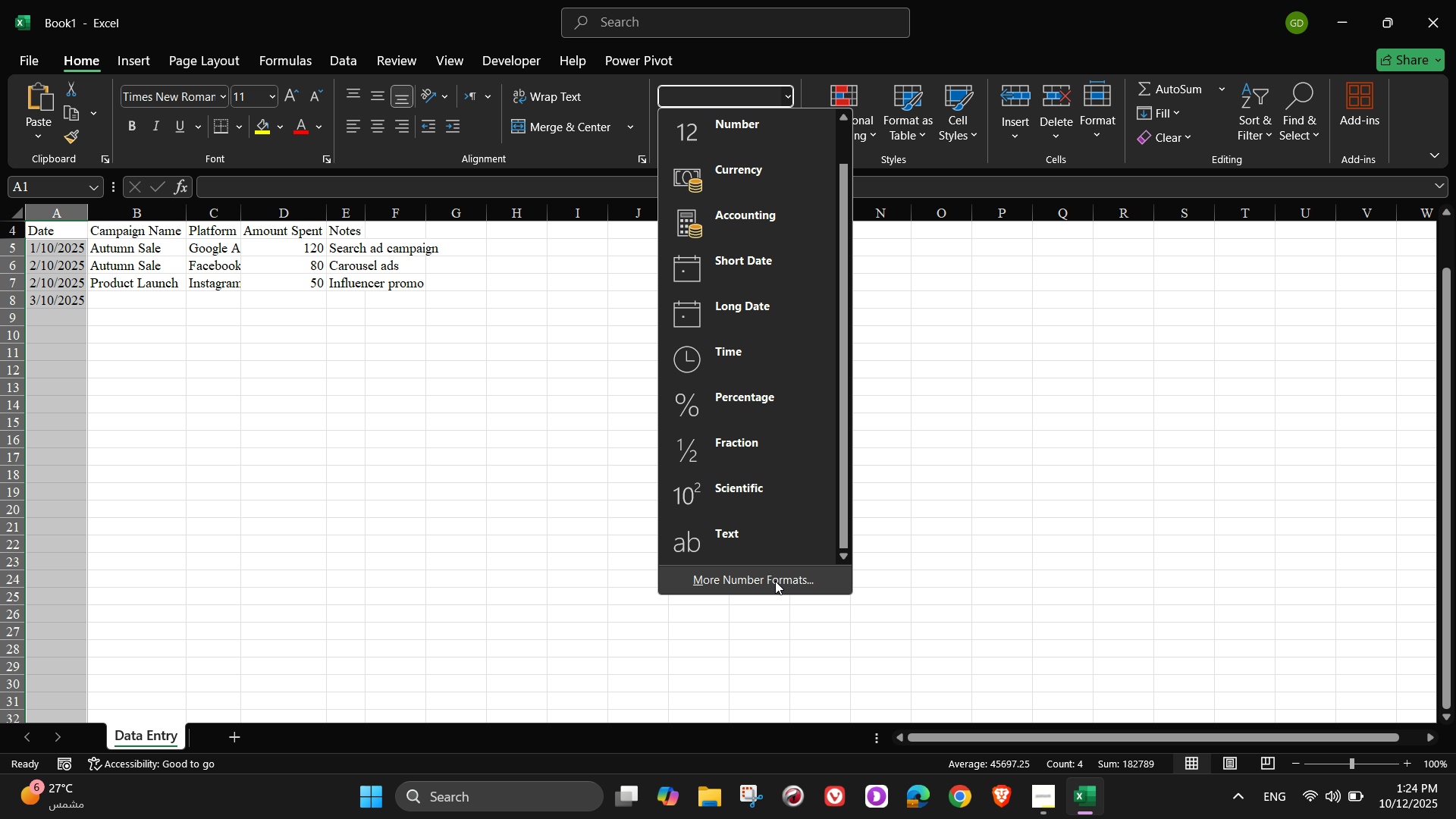 
left_click([775, 581])
 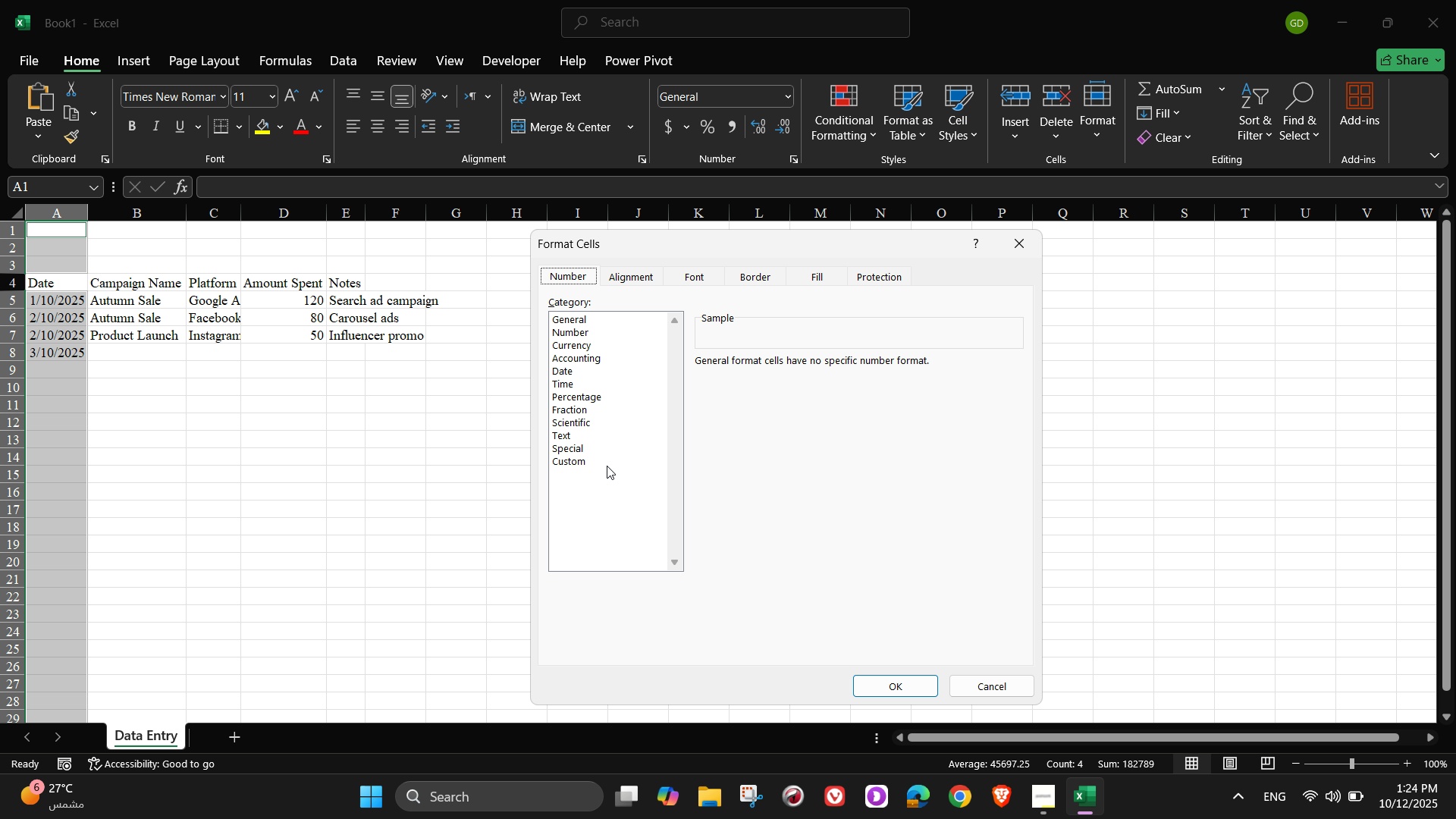 
scroll: coordinate [130, 391], scroll_direction: up, amount: 5.0
 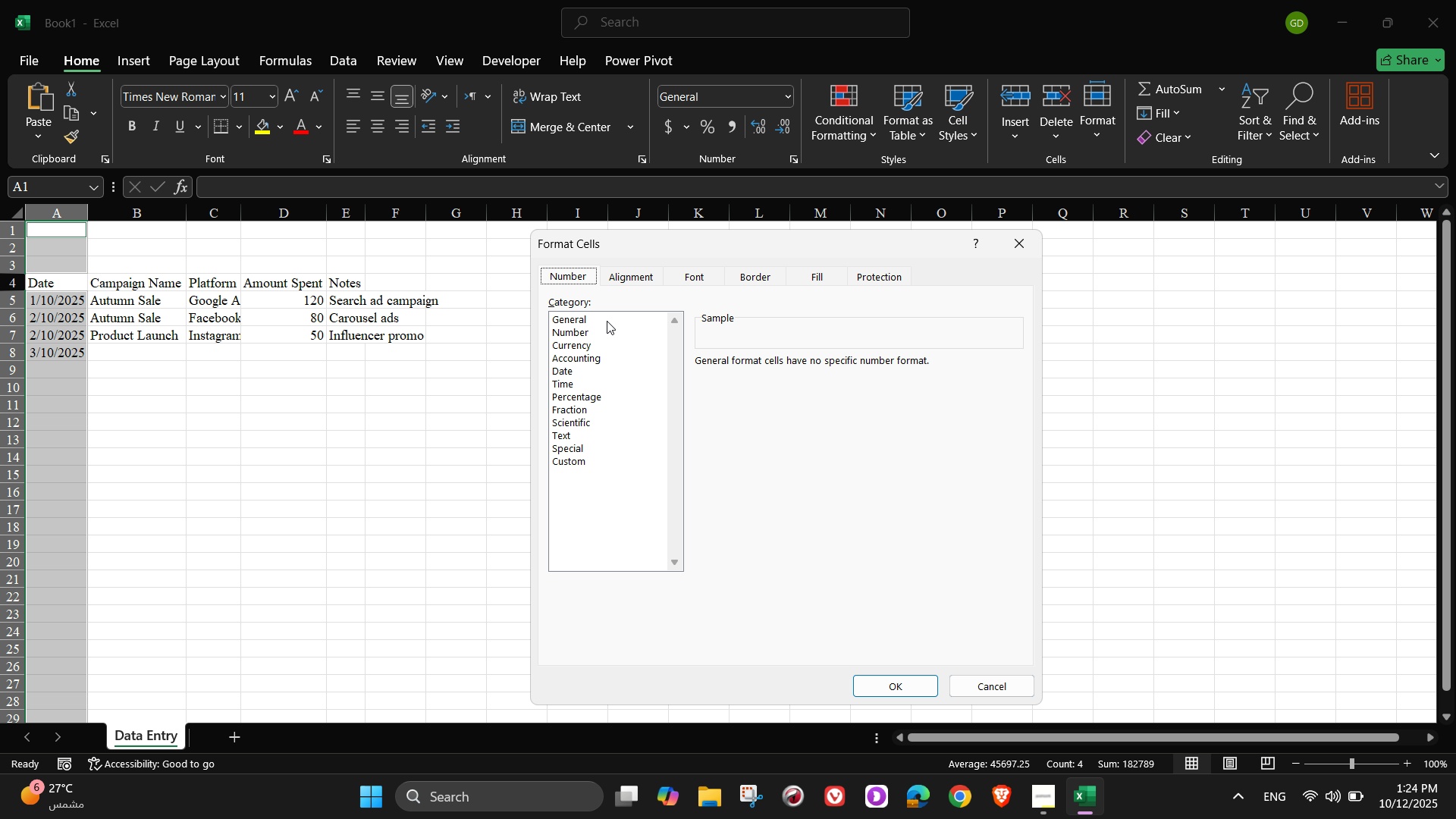 
left_click([575, 371])
 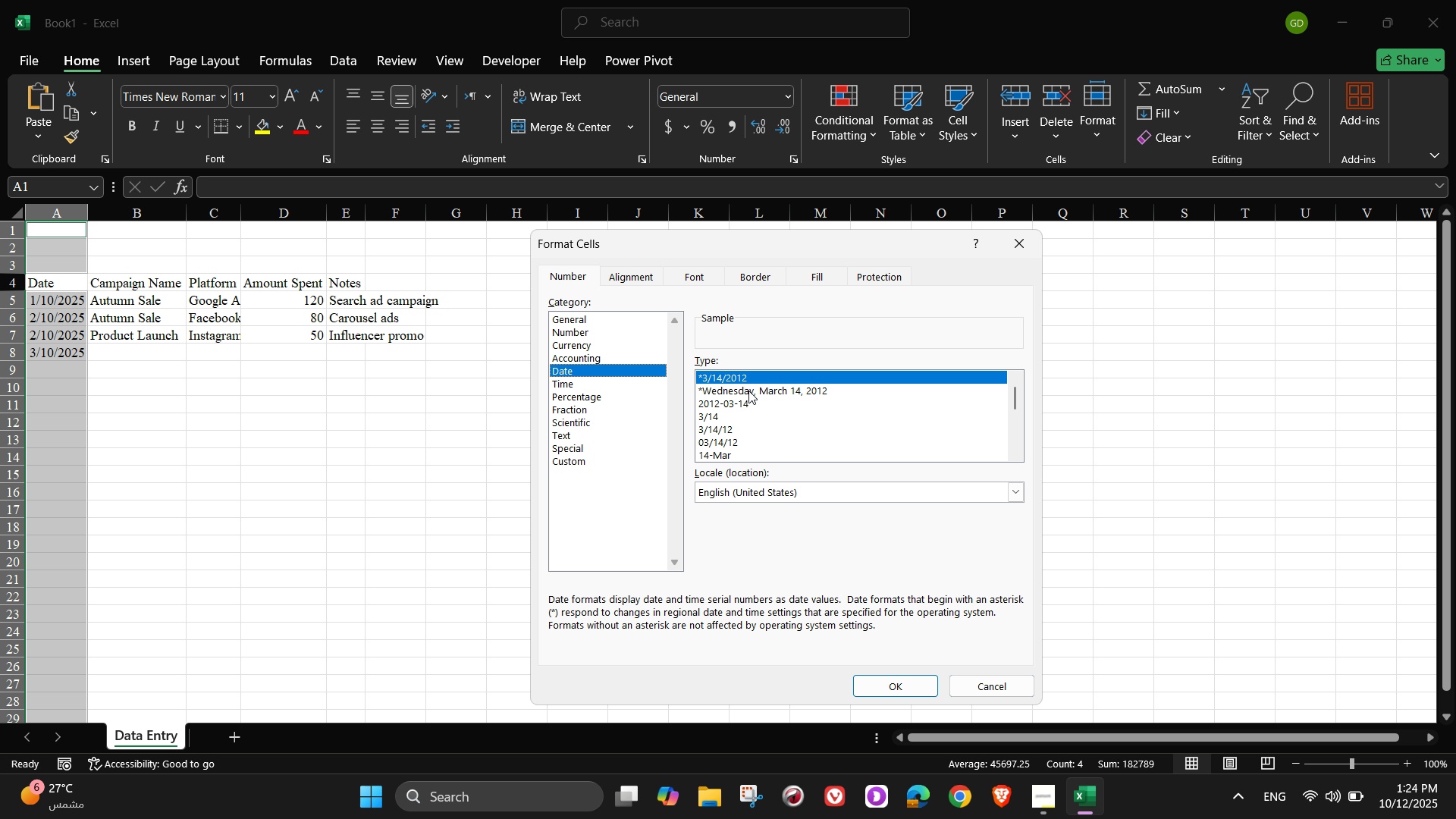 
mouse_move([818, 403])
 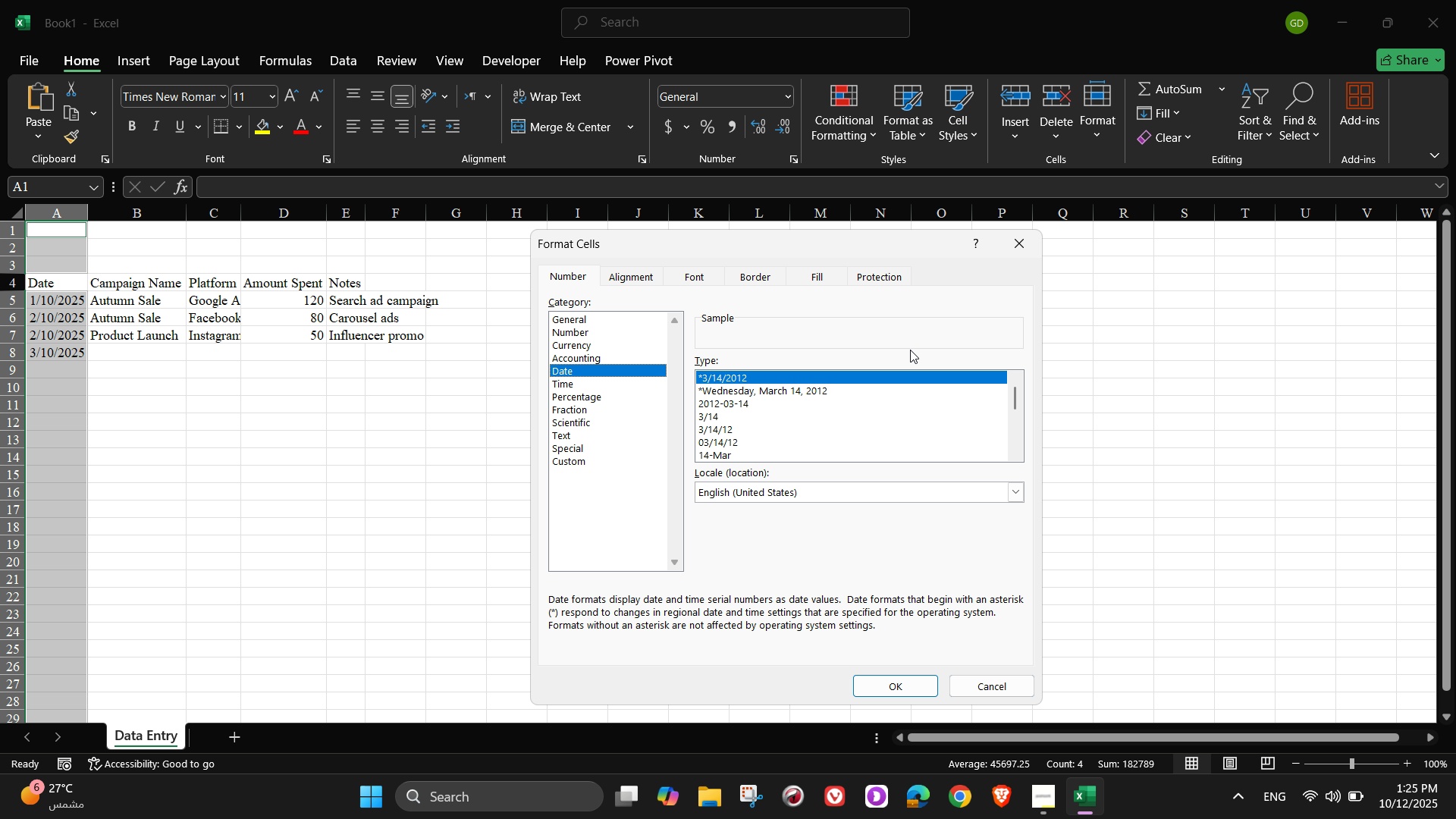 
wait(9.15)
 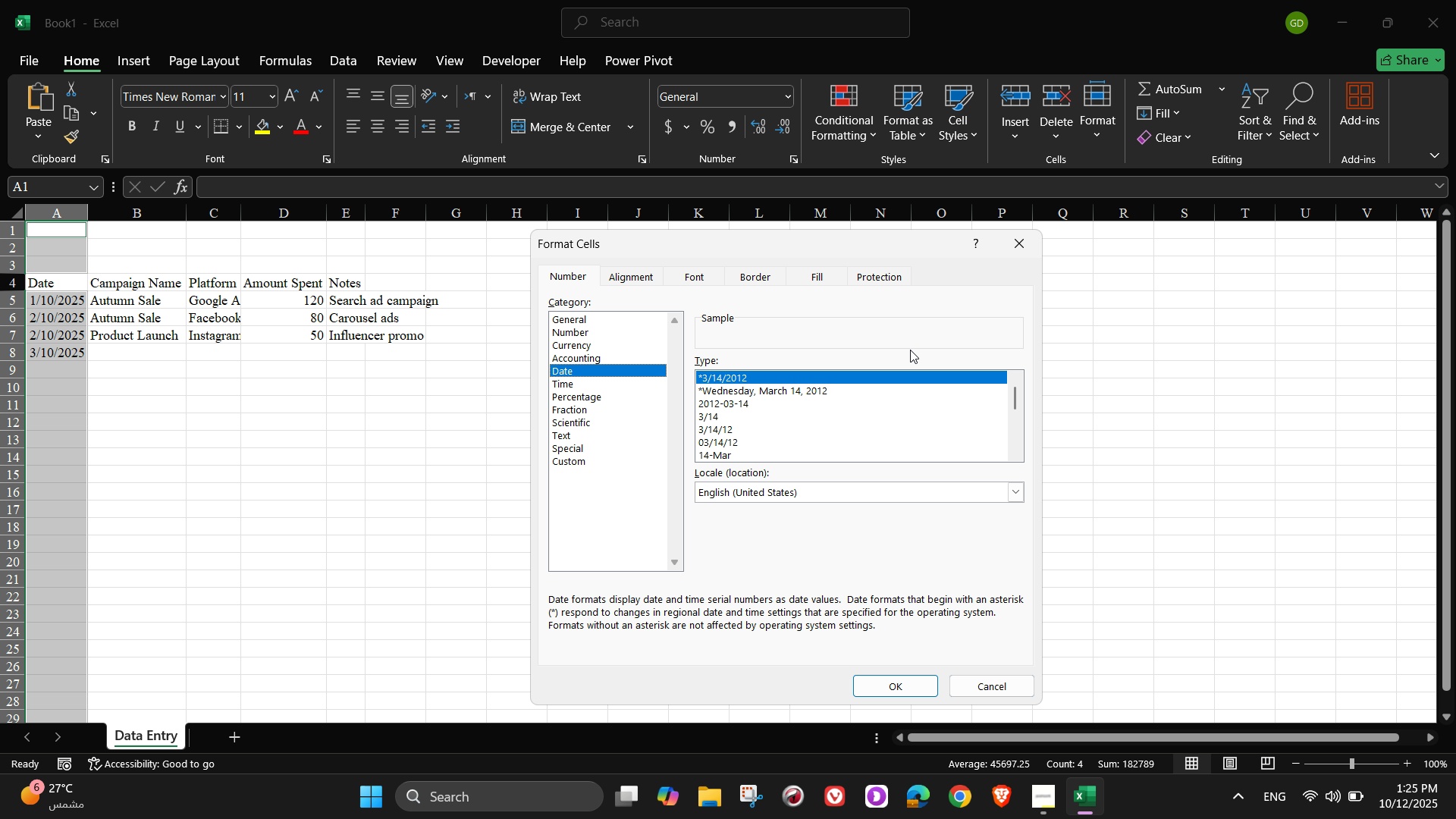 
scroll: coordinate [748, 427], scroll_direction: down, amount: 3.0
 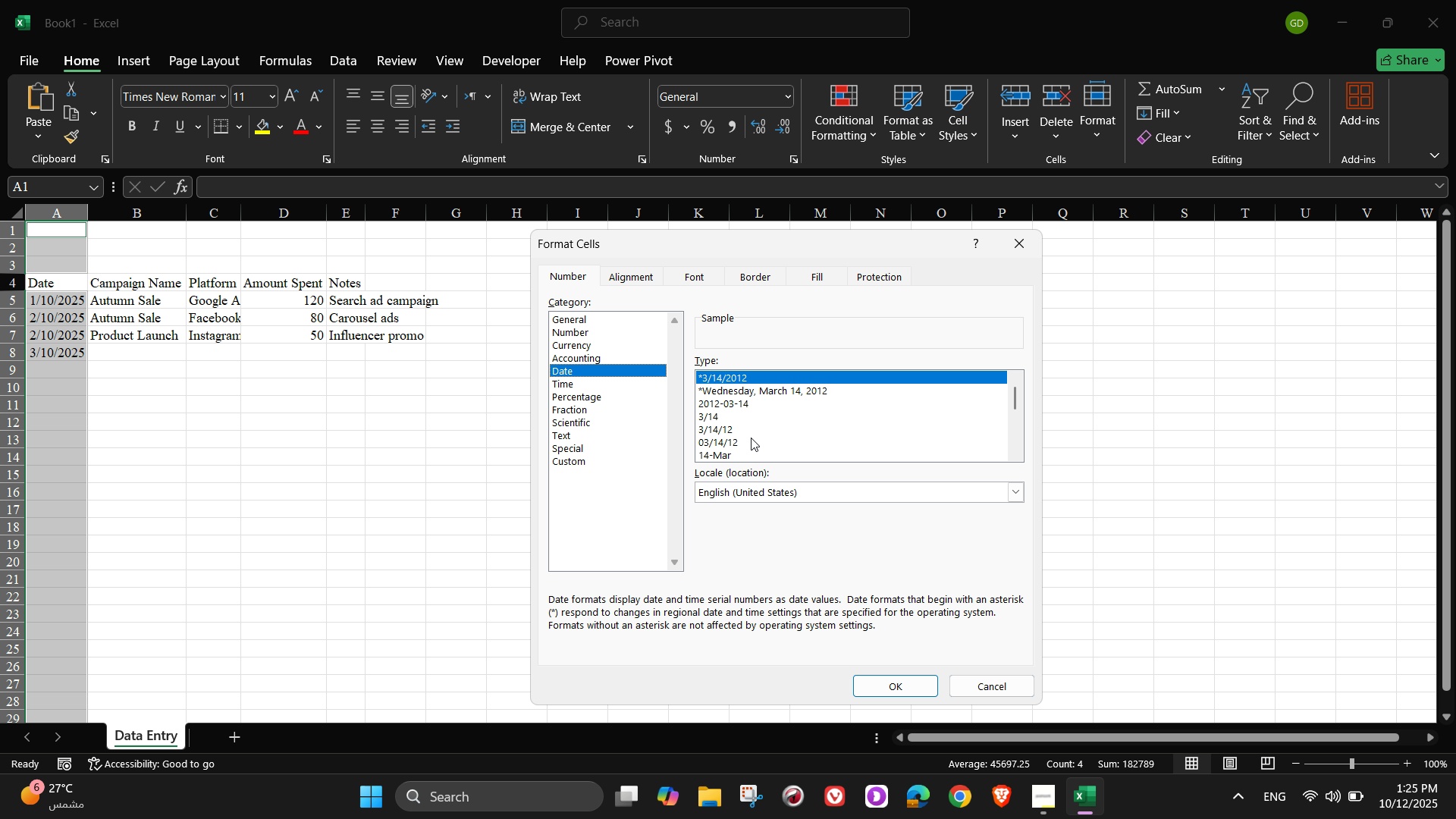 
scroll: coordinate [772, 439], scroll_direction: none, amount: 0.0
 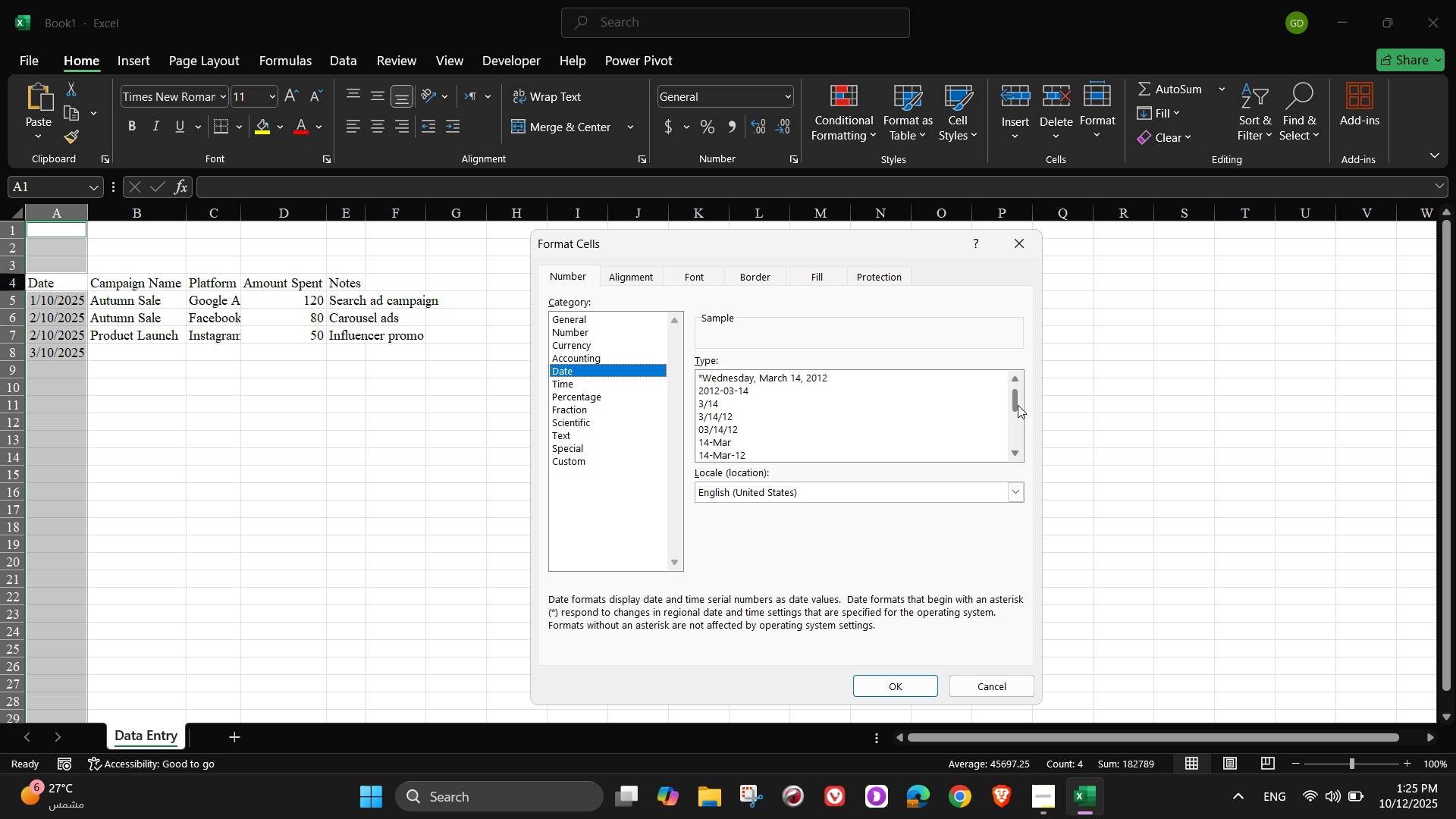 
scroll: coordinate [981, 422], scroll_direction: down, amount: 6.0
 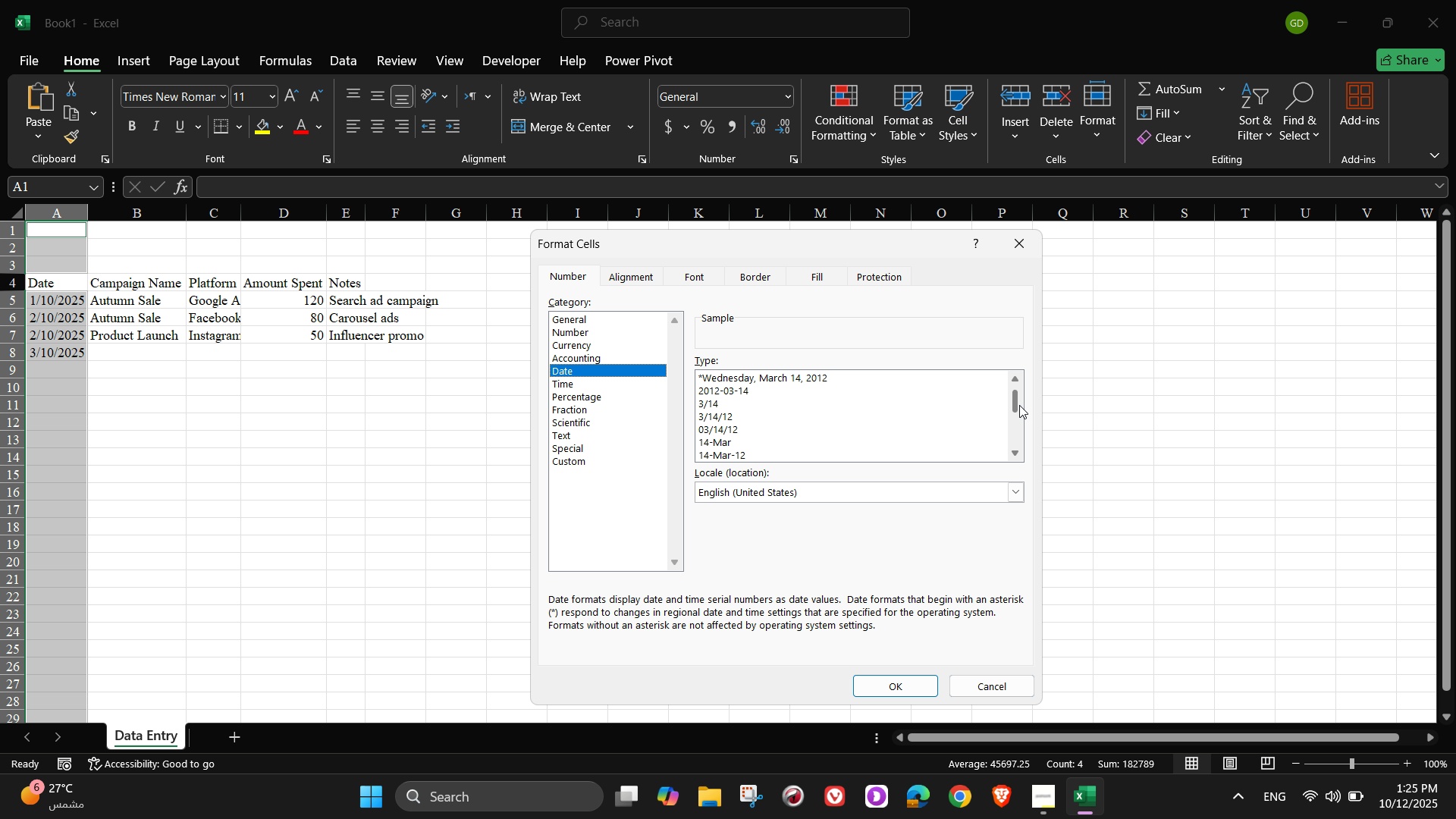 
left_click([1020, 400])
 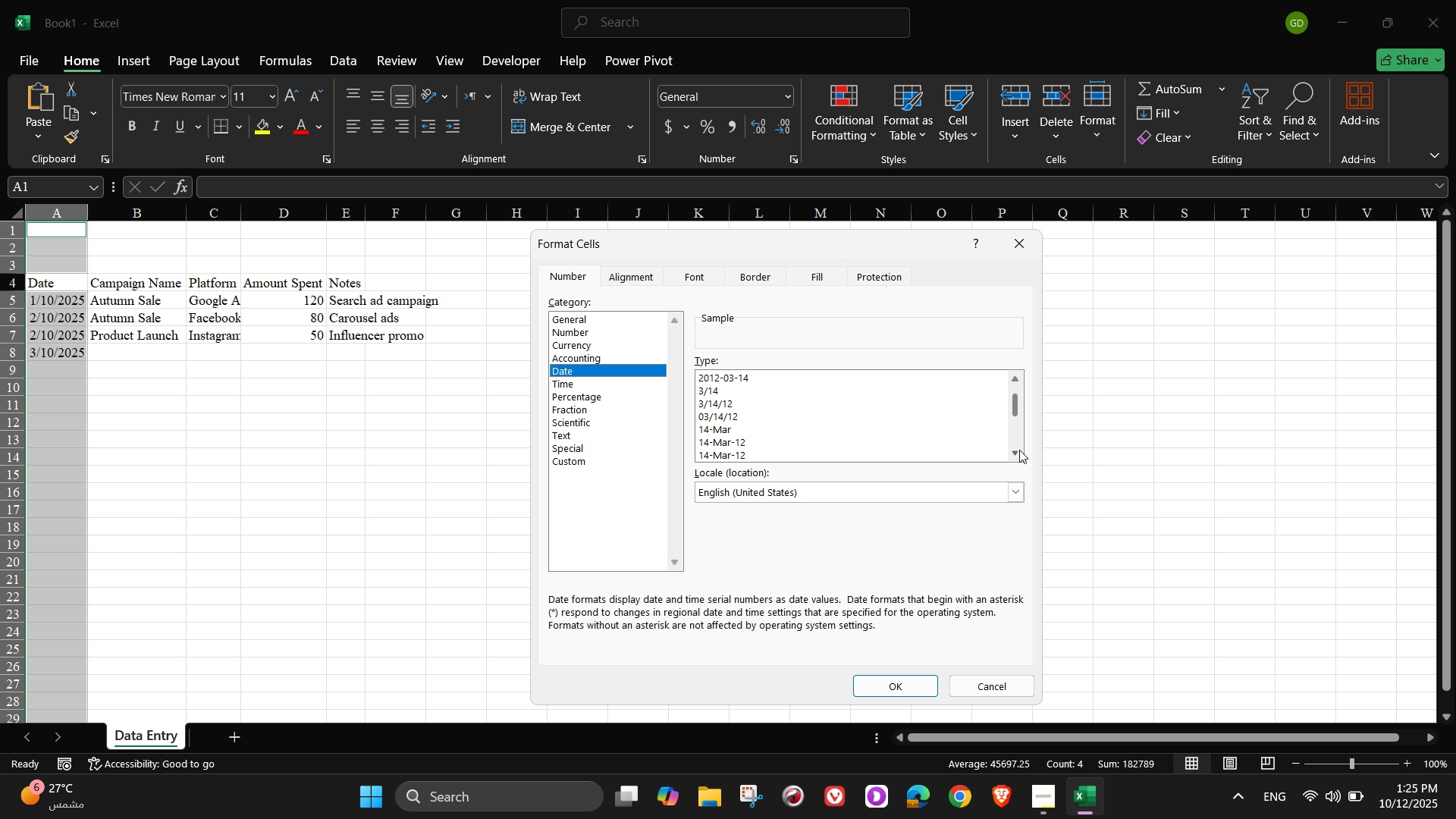 
left_click([1019, 450])
 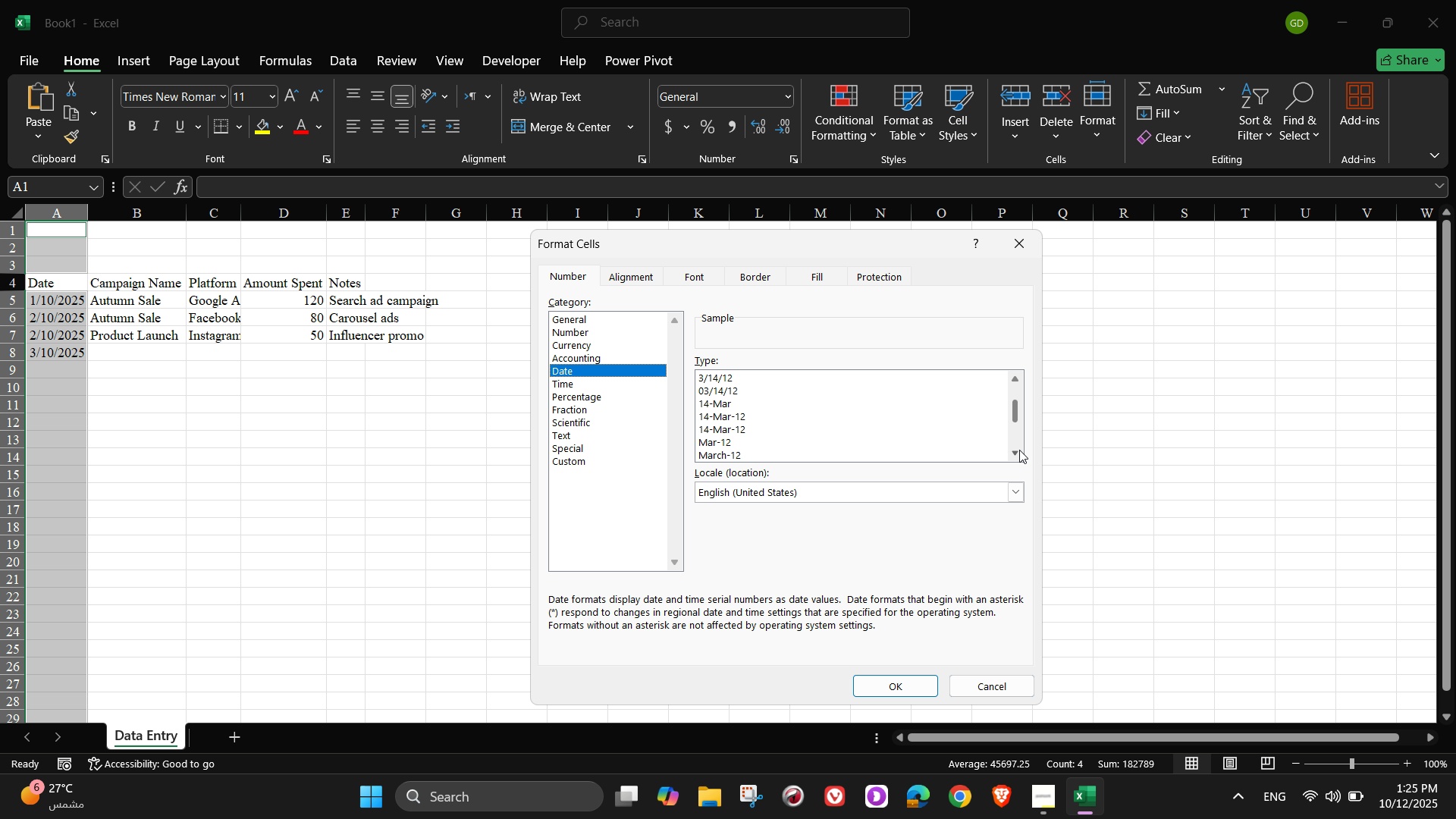 
double_click([1019, 450])
 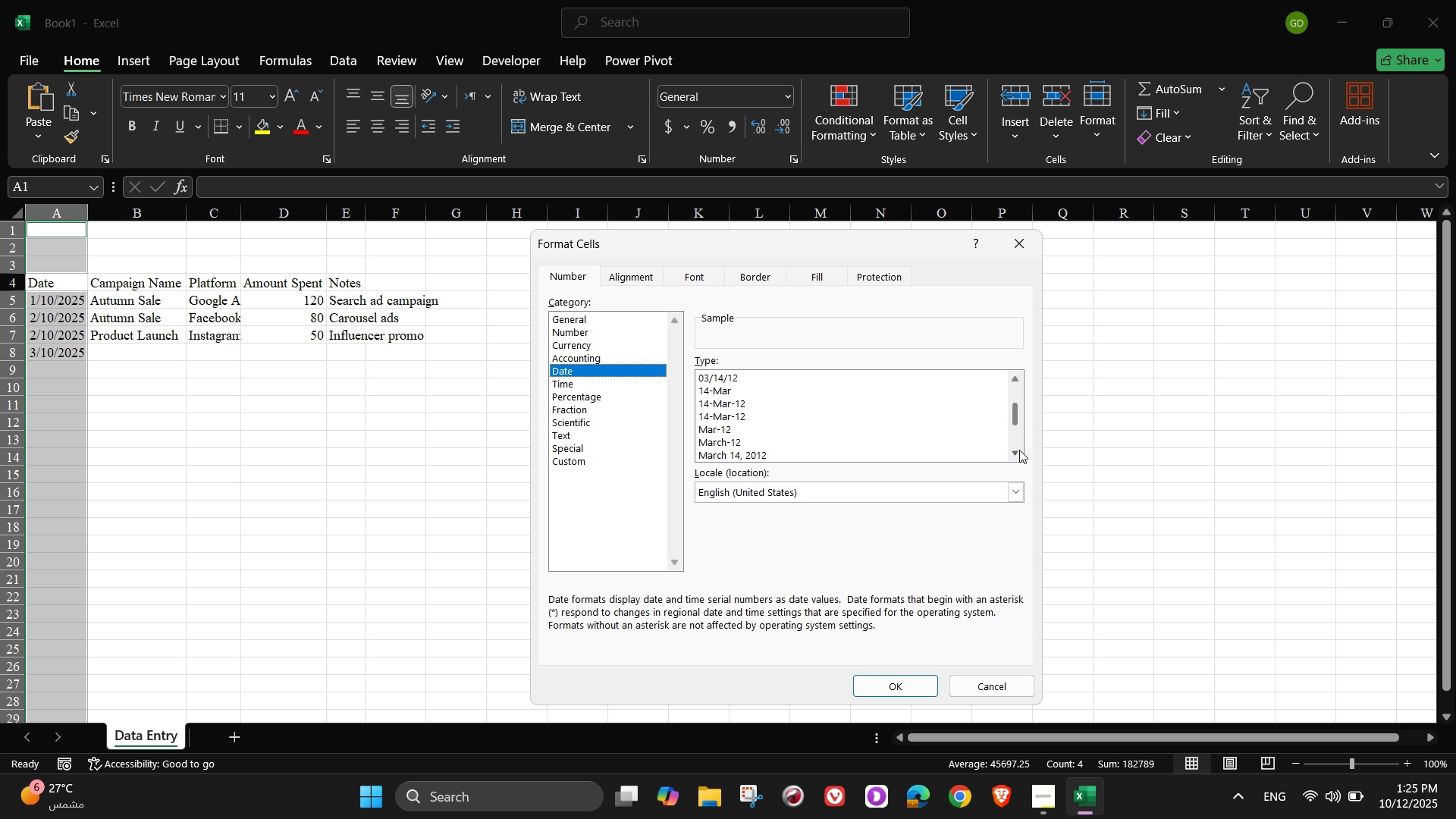 
triple_click([1019, 450])
 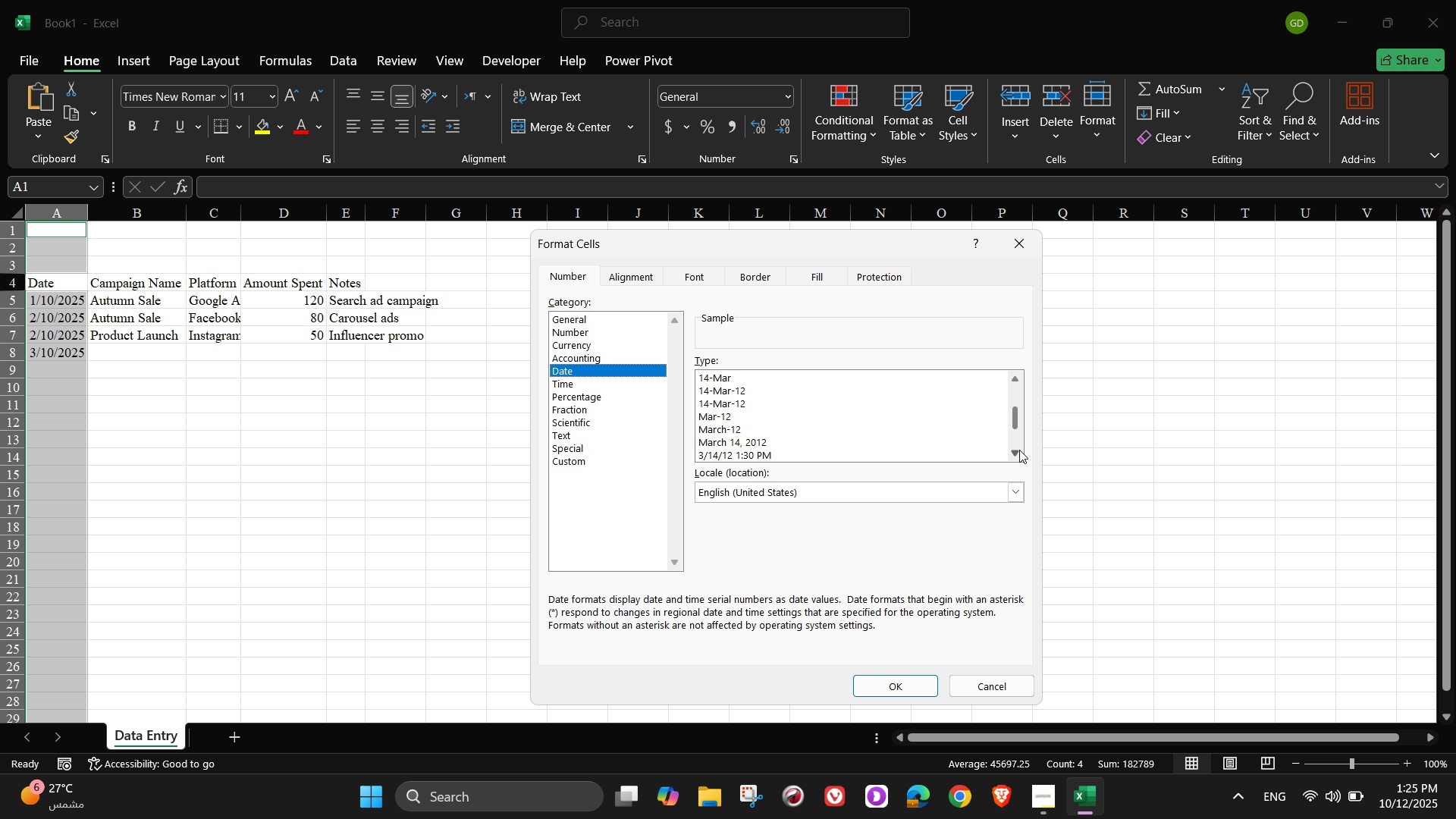 
triple_click([1019, 450])
 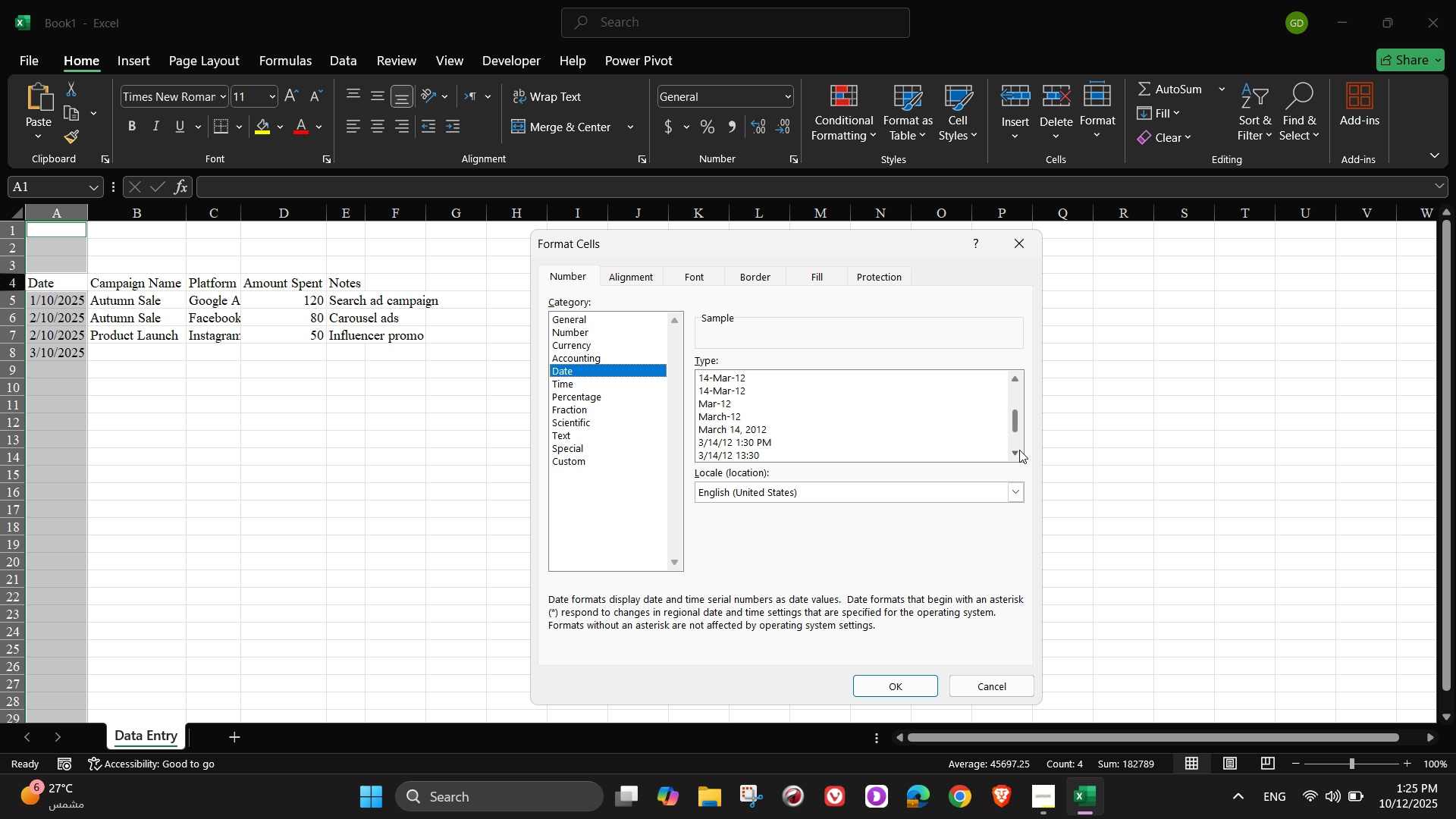 
left_click([1019, 450])
 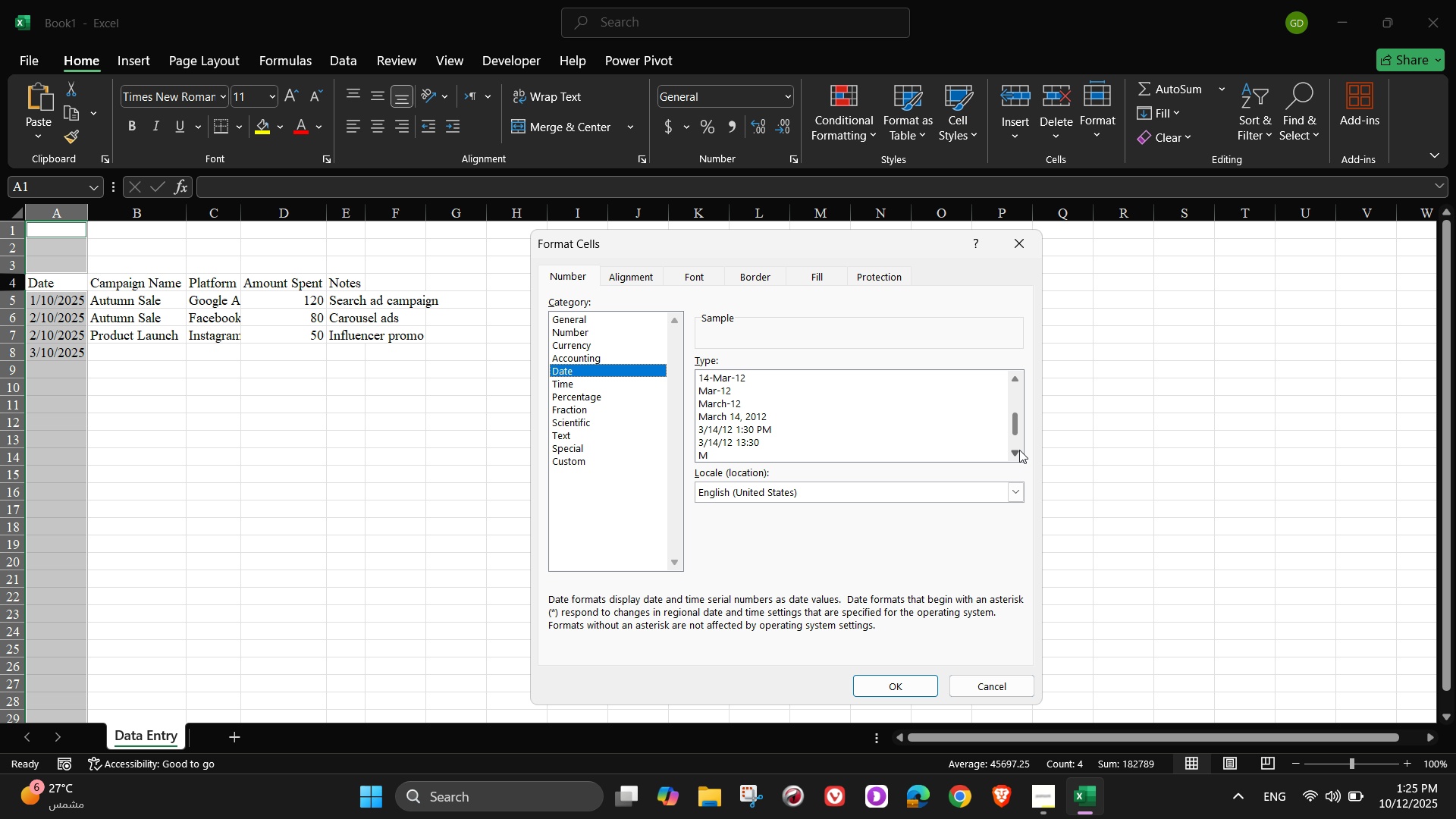 
double_click([1019, 450])
 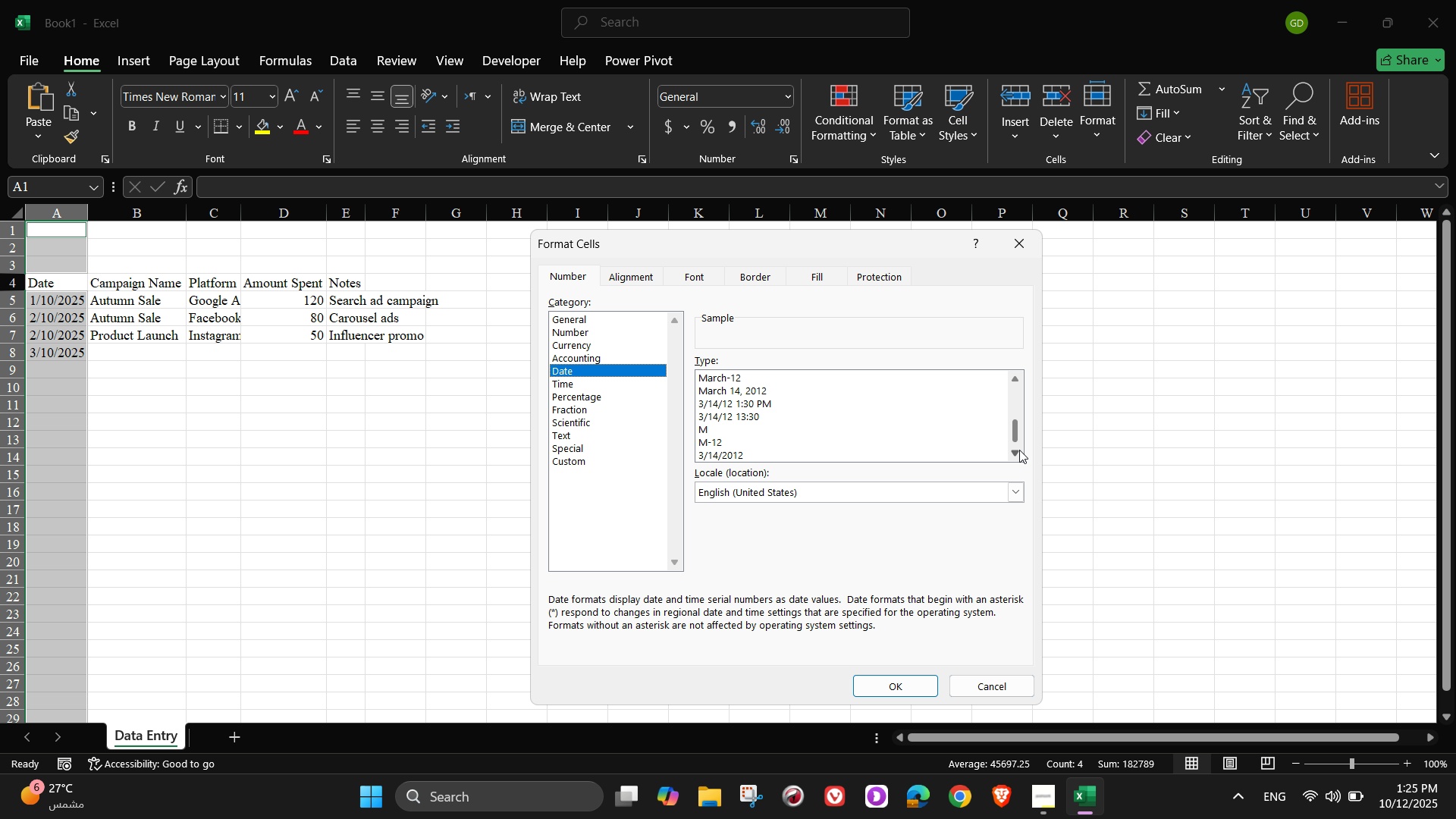 
triple_click([1019, 450])
 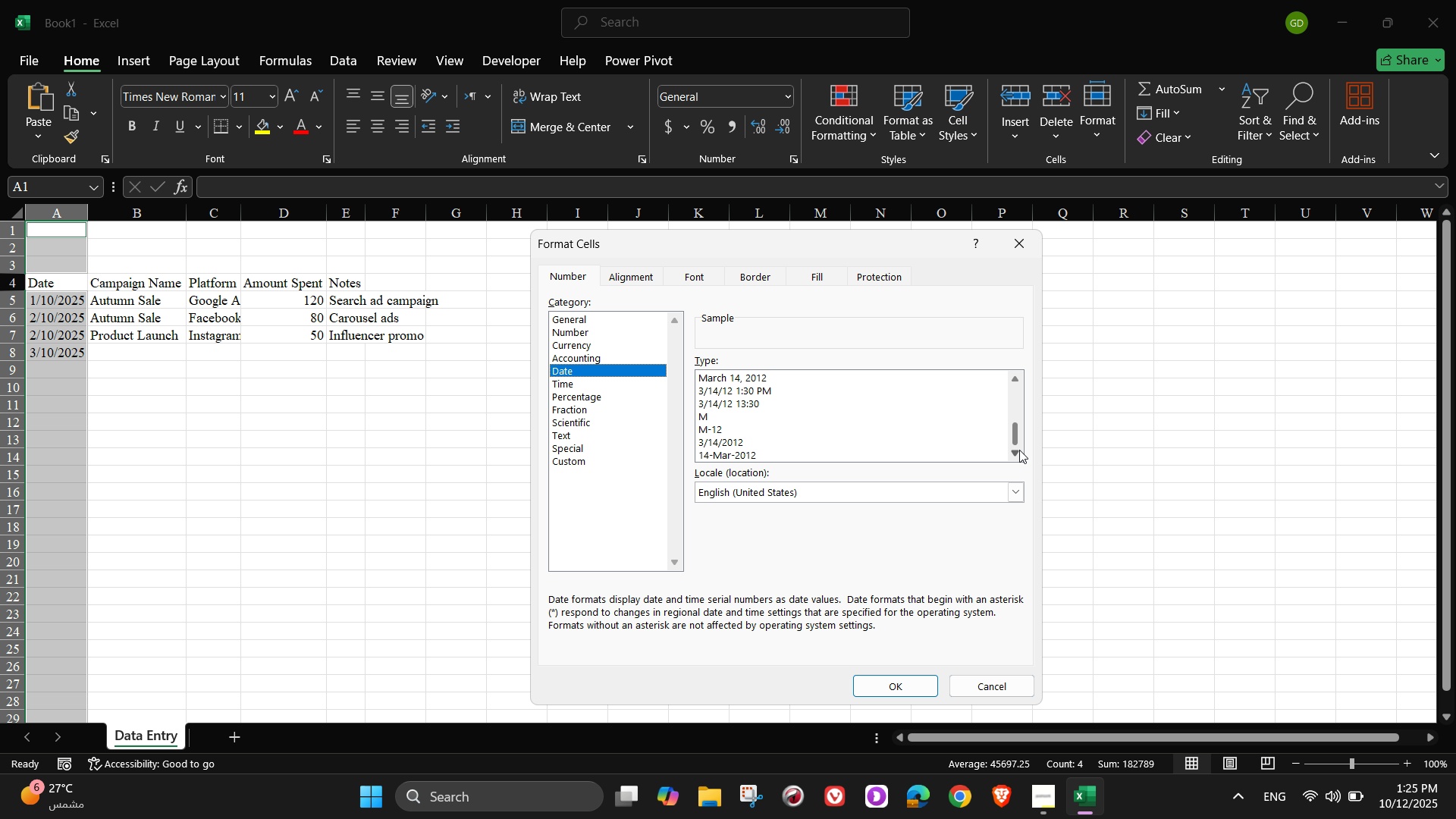 
triple_click([1019, 450])
 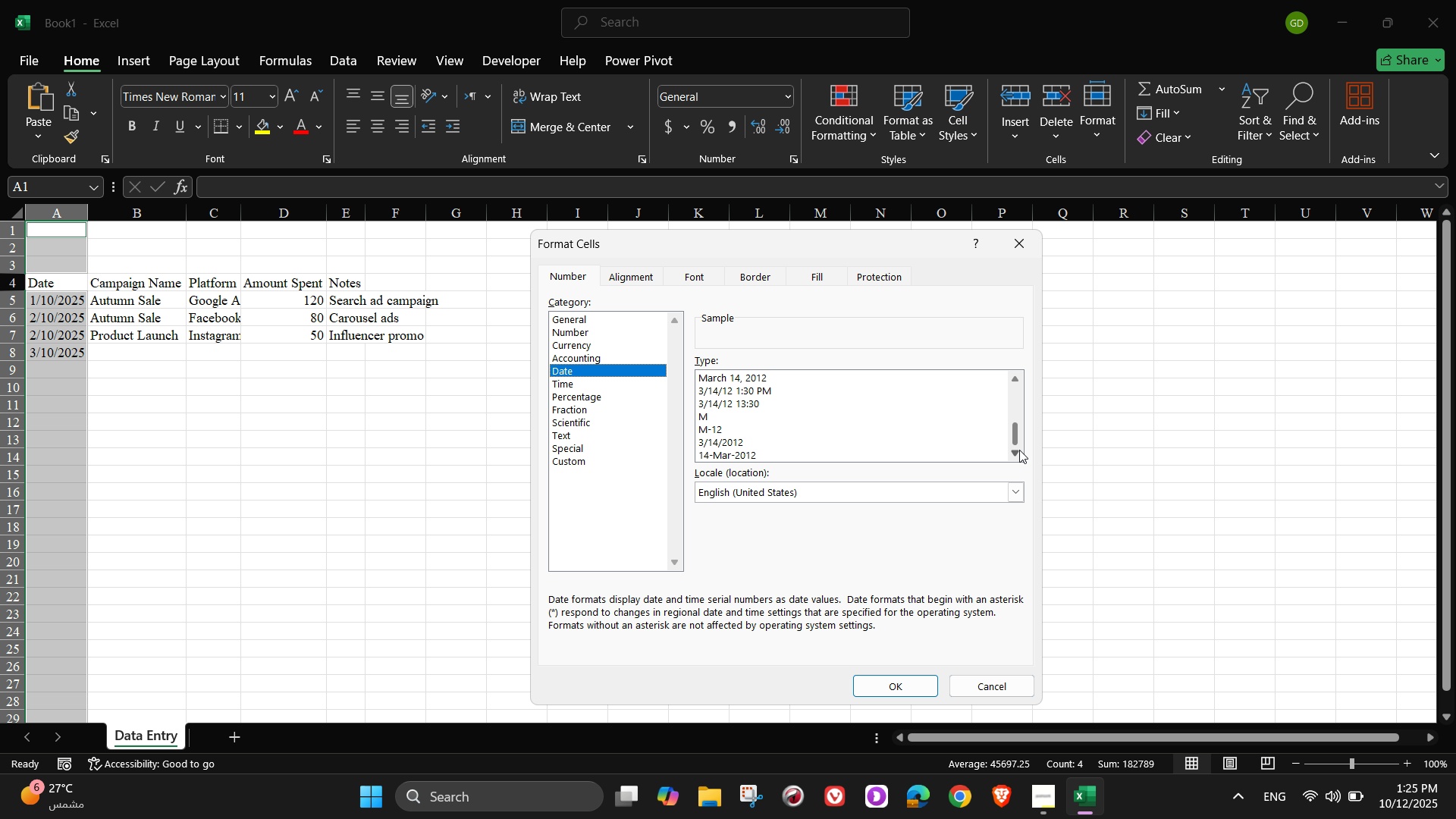 
triple_click([1019, 450])
 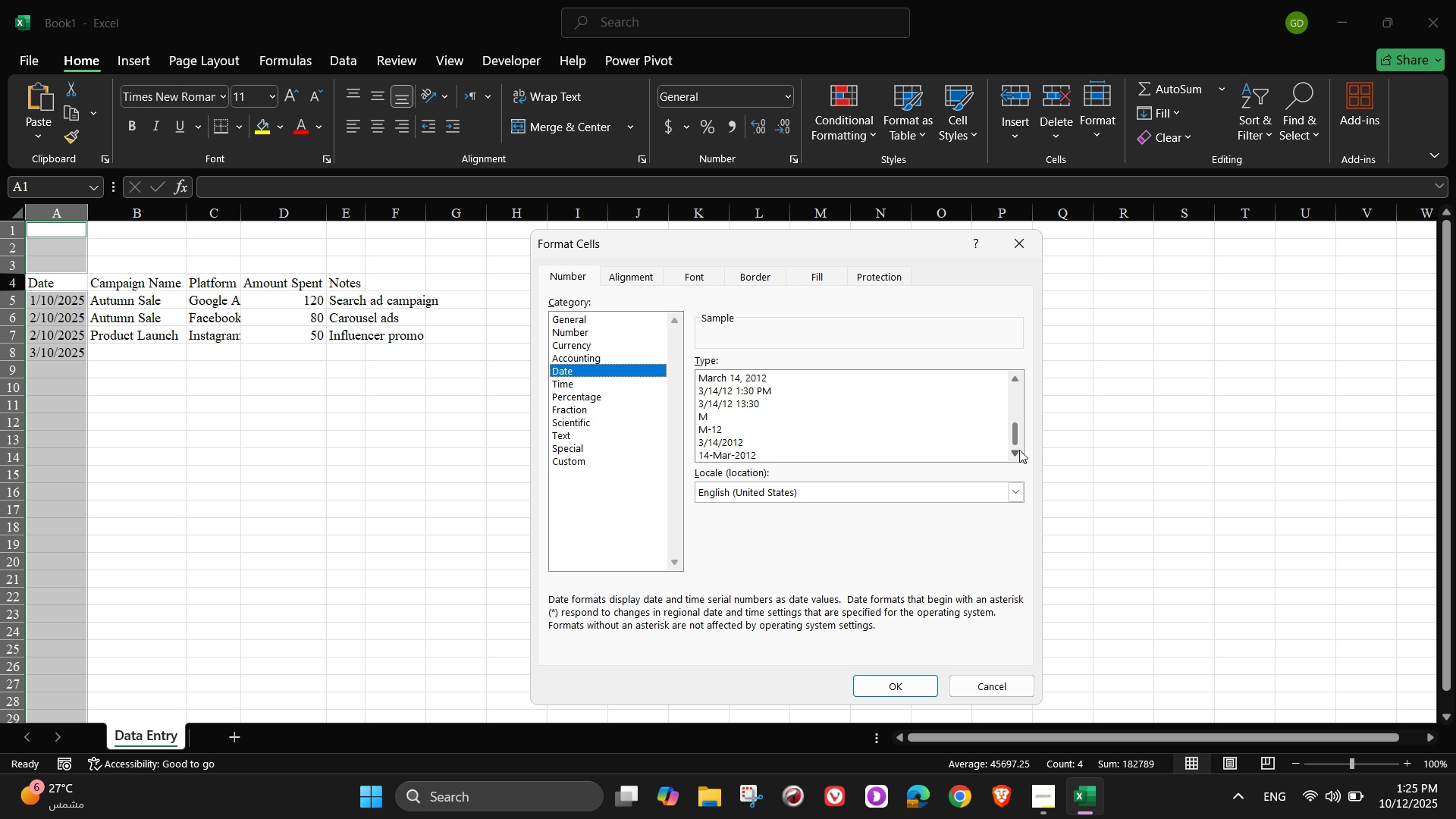 
triple_click([1019, 450])
 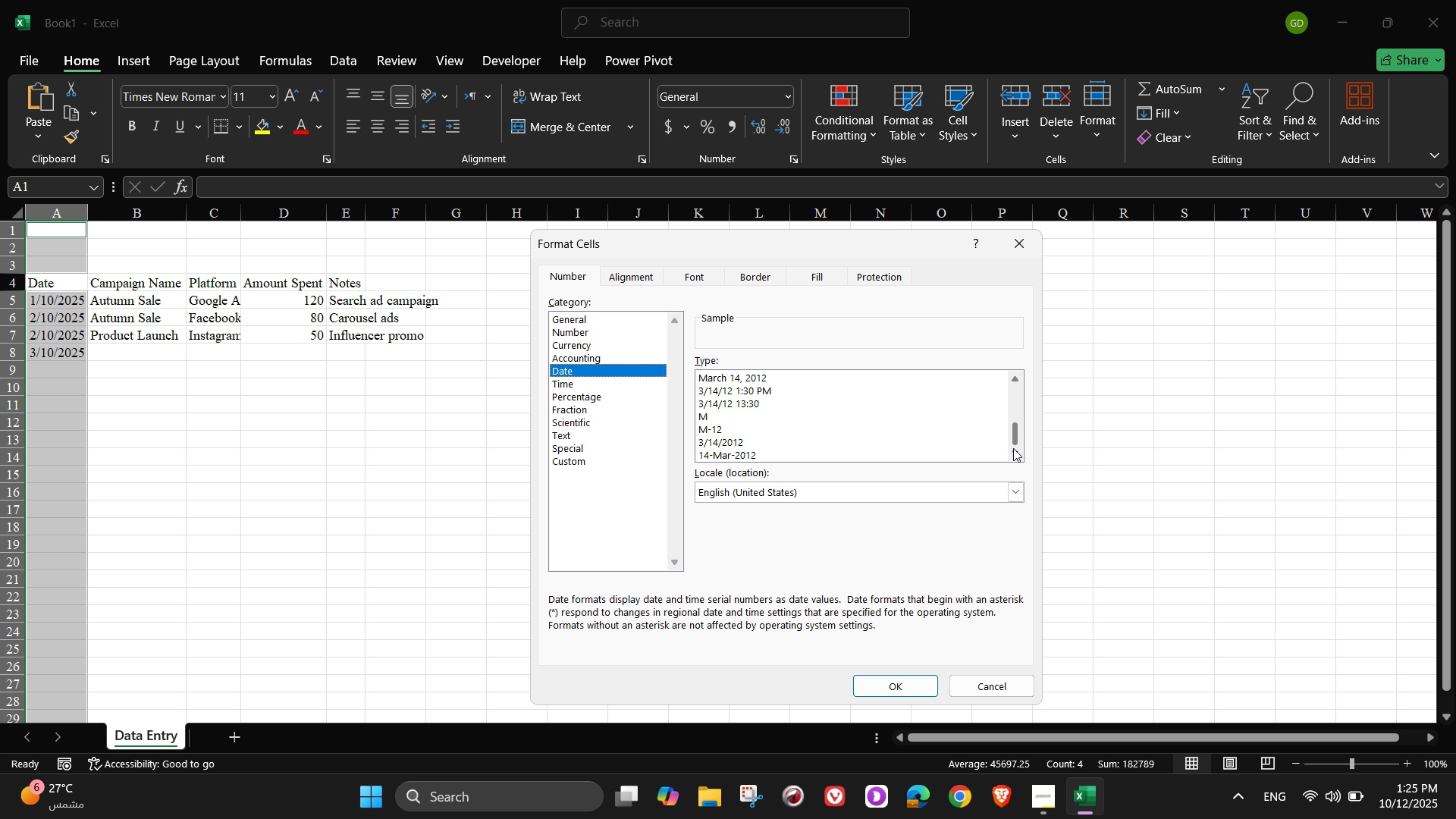 
left_click([1013, 448])
 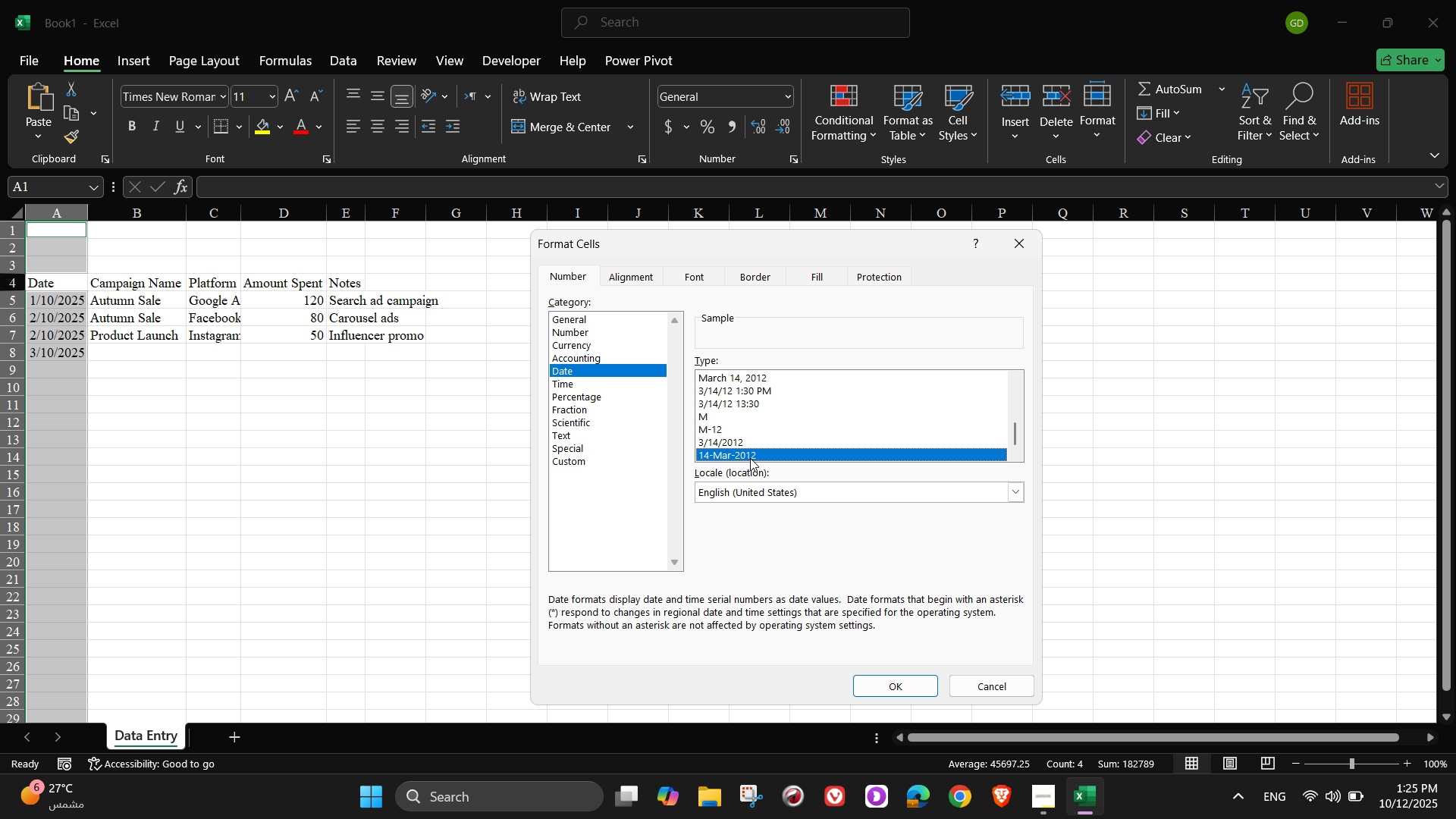 
left_click([750, 458])
 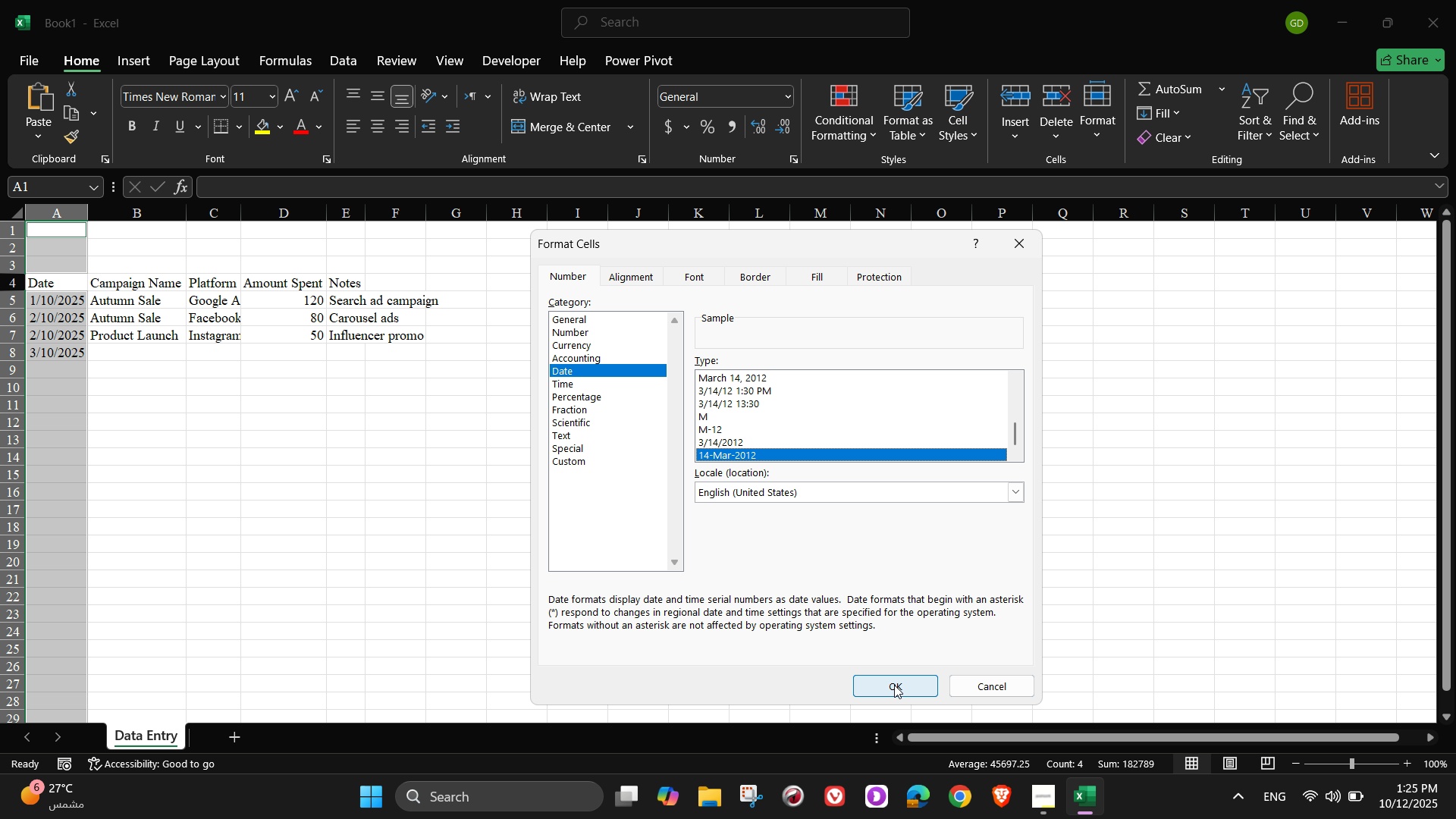 
left_click([894, 685])
 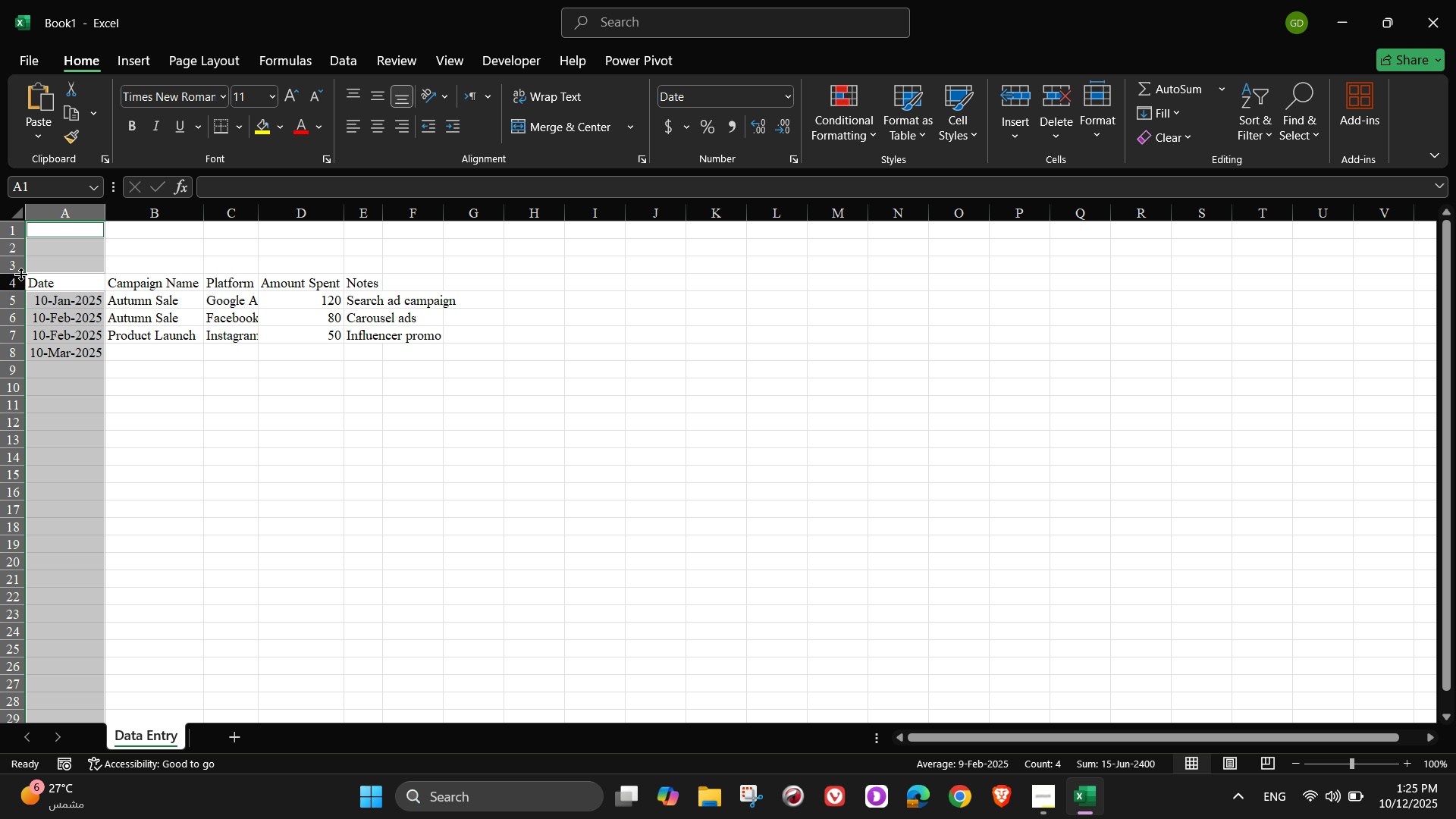 
left_click([52, 253])
 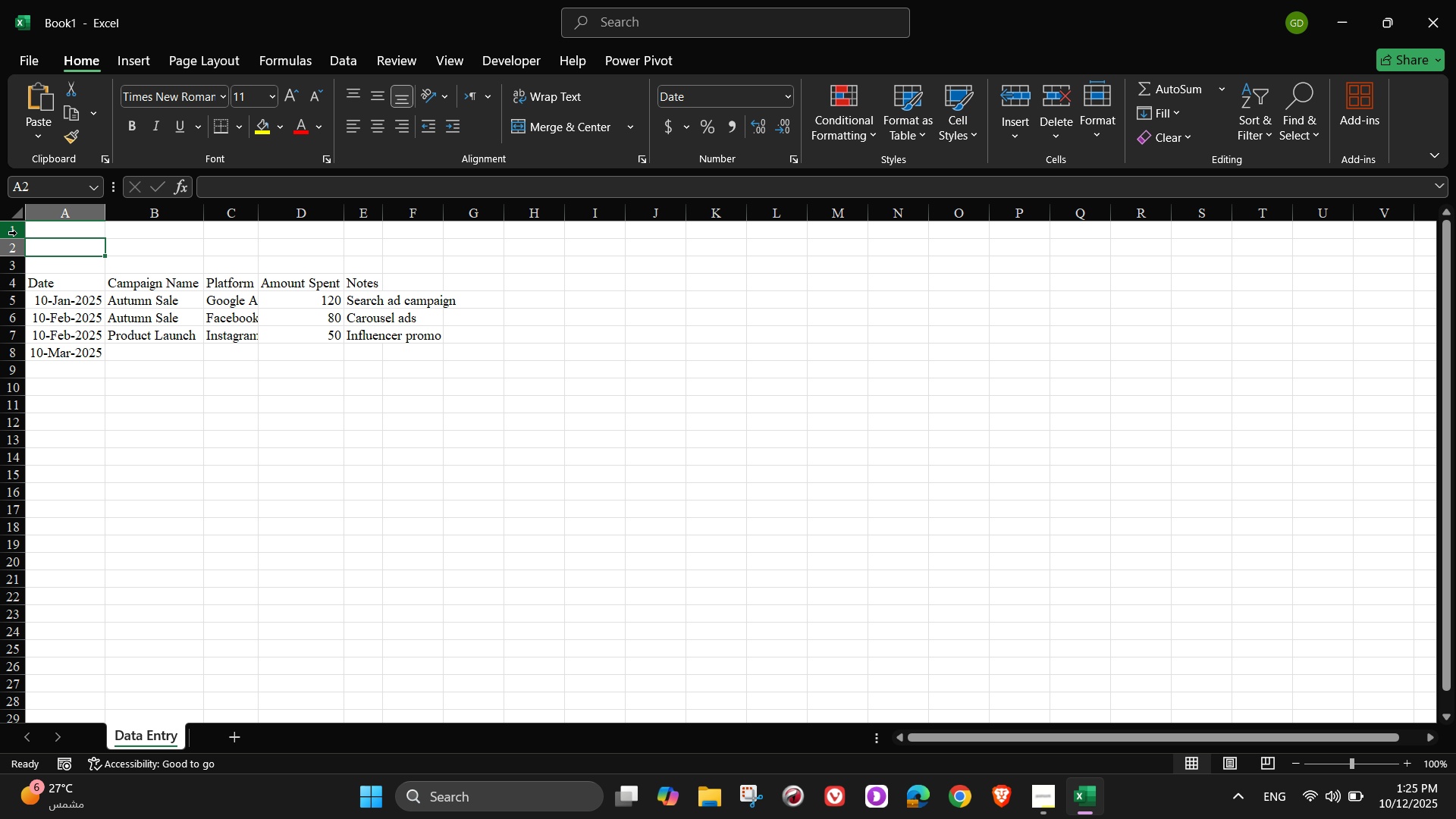 
left_click_drag(start_coordinate=[17, 233], to_coordinate=[22, 268])
 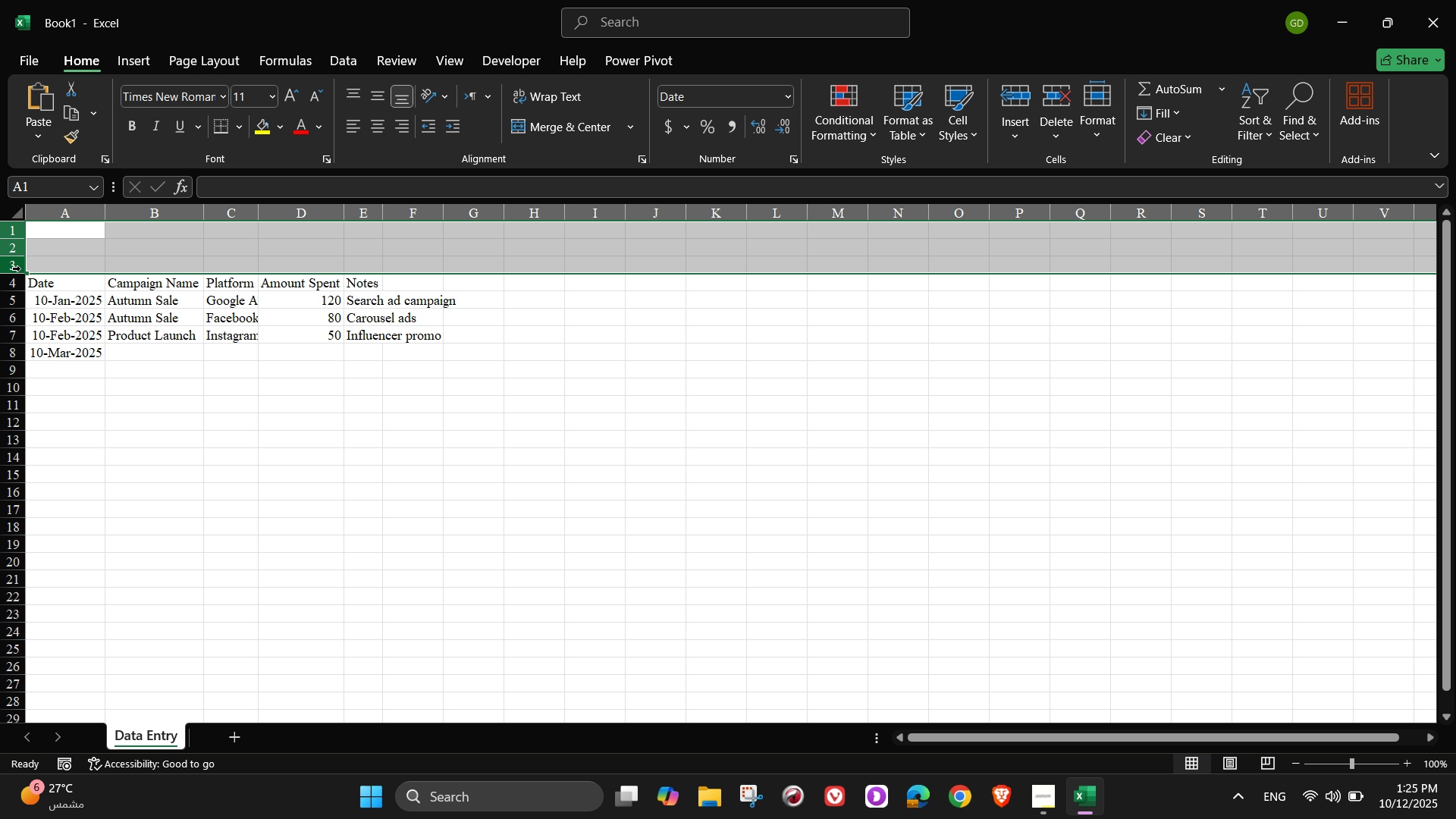 
right_click([20, 268])
 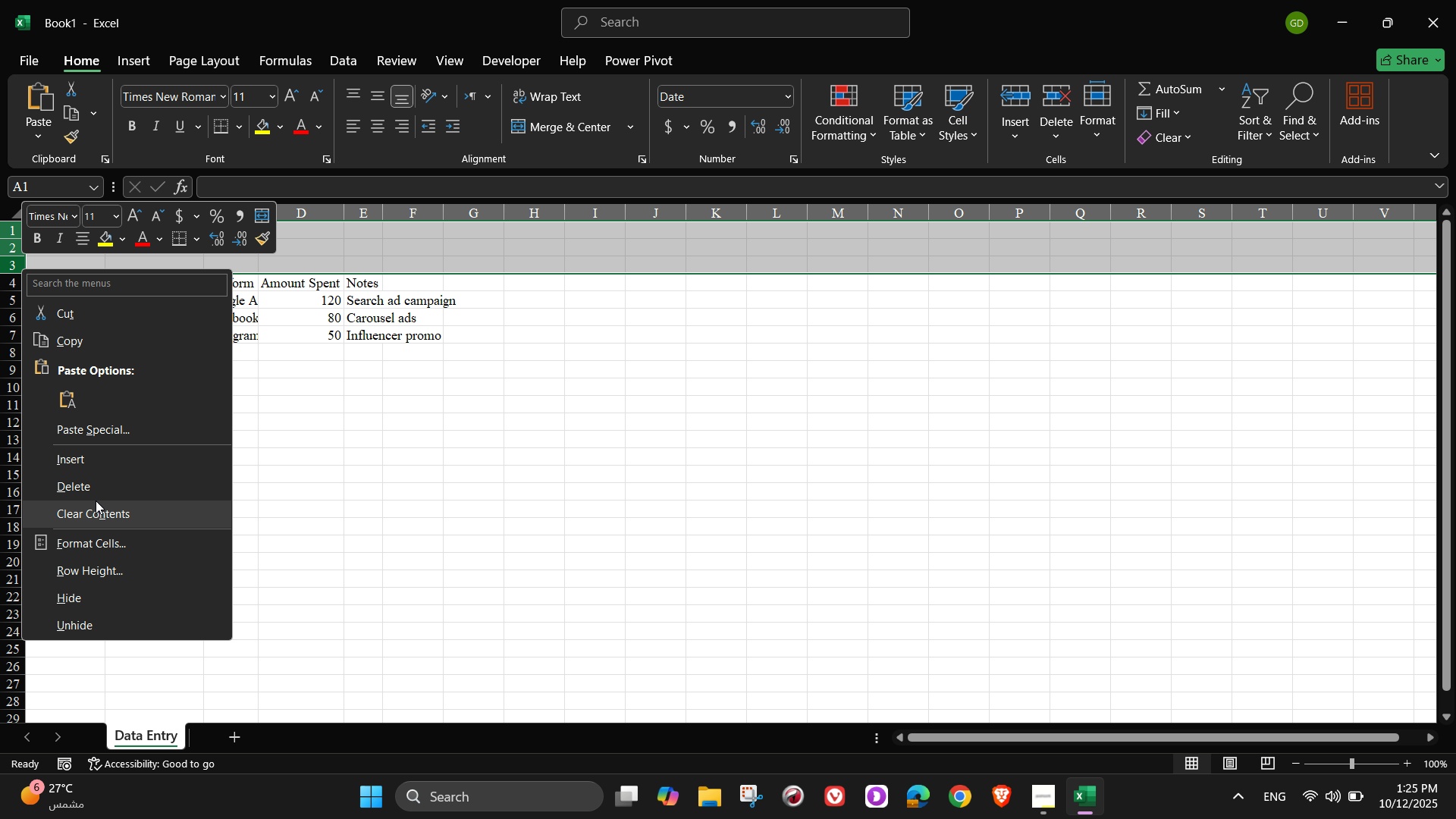 
left_click([94, 489])
 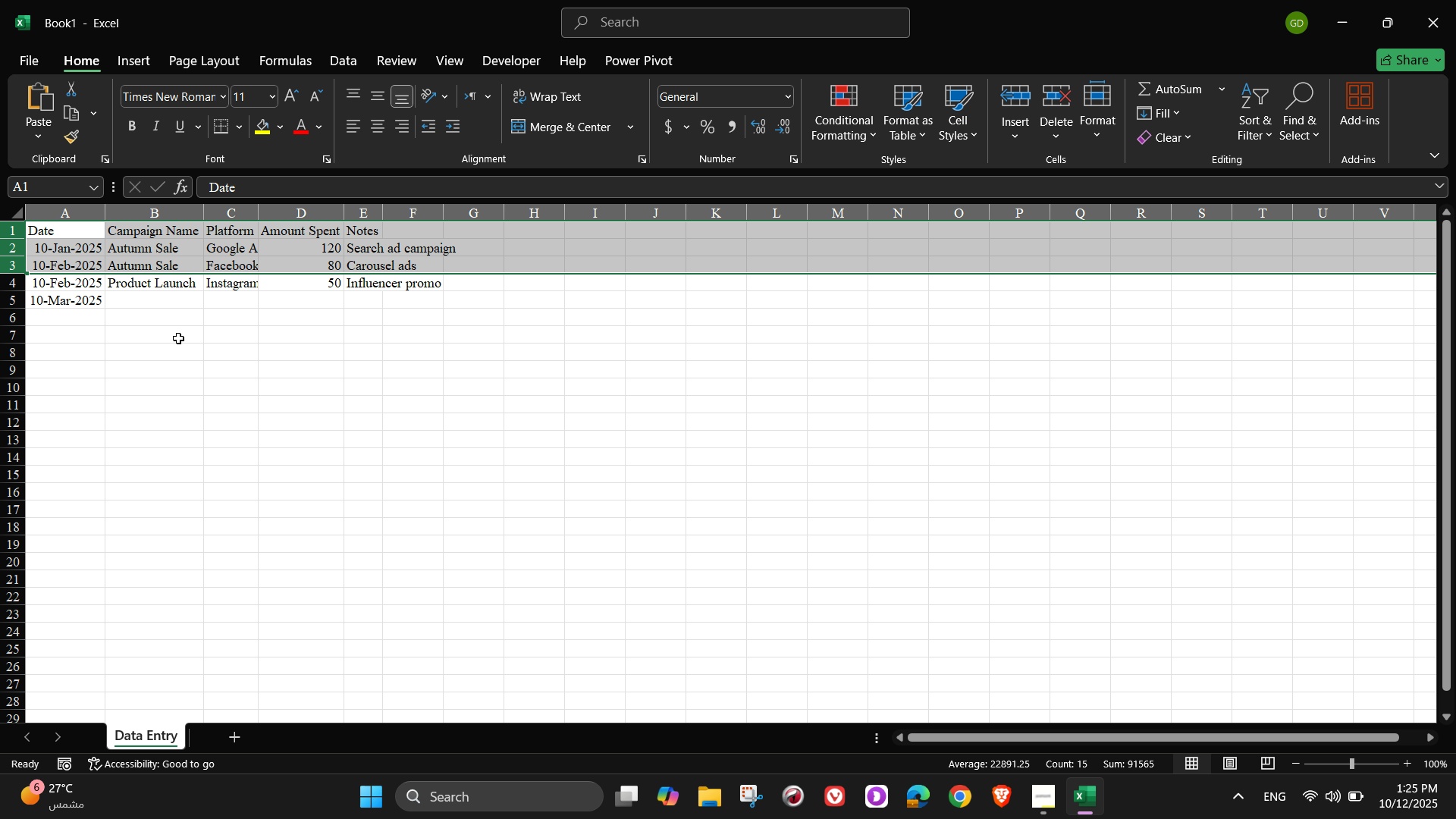 
left_click([155, 332])
 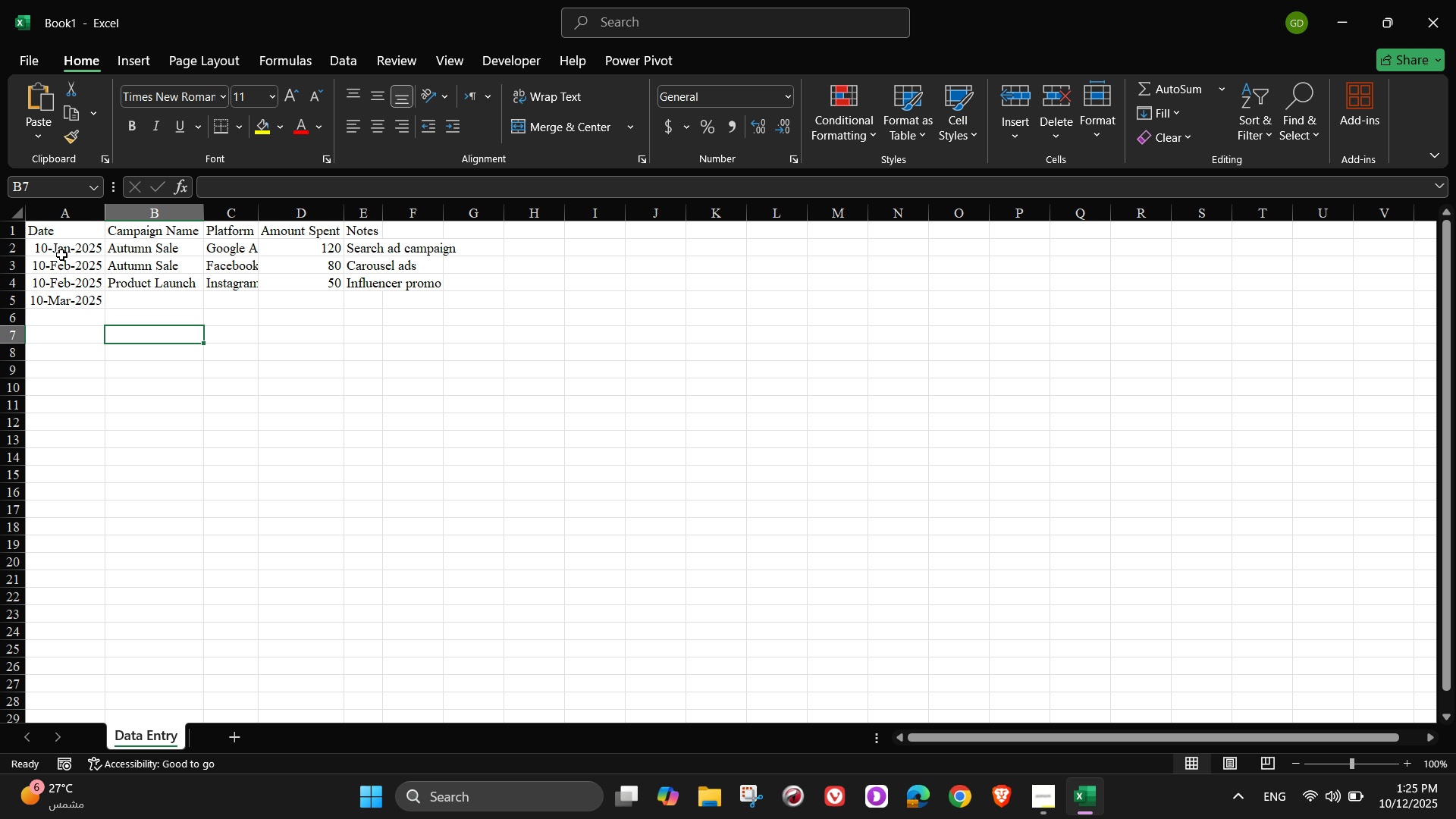 
double_click([61, 254])
 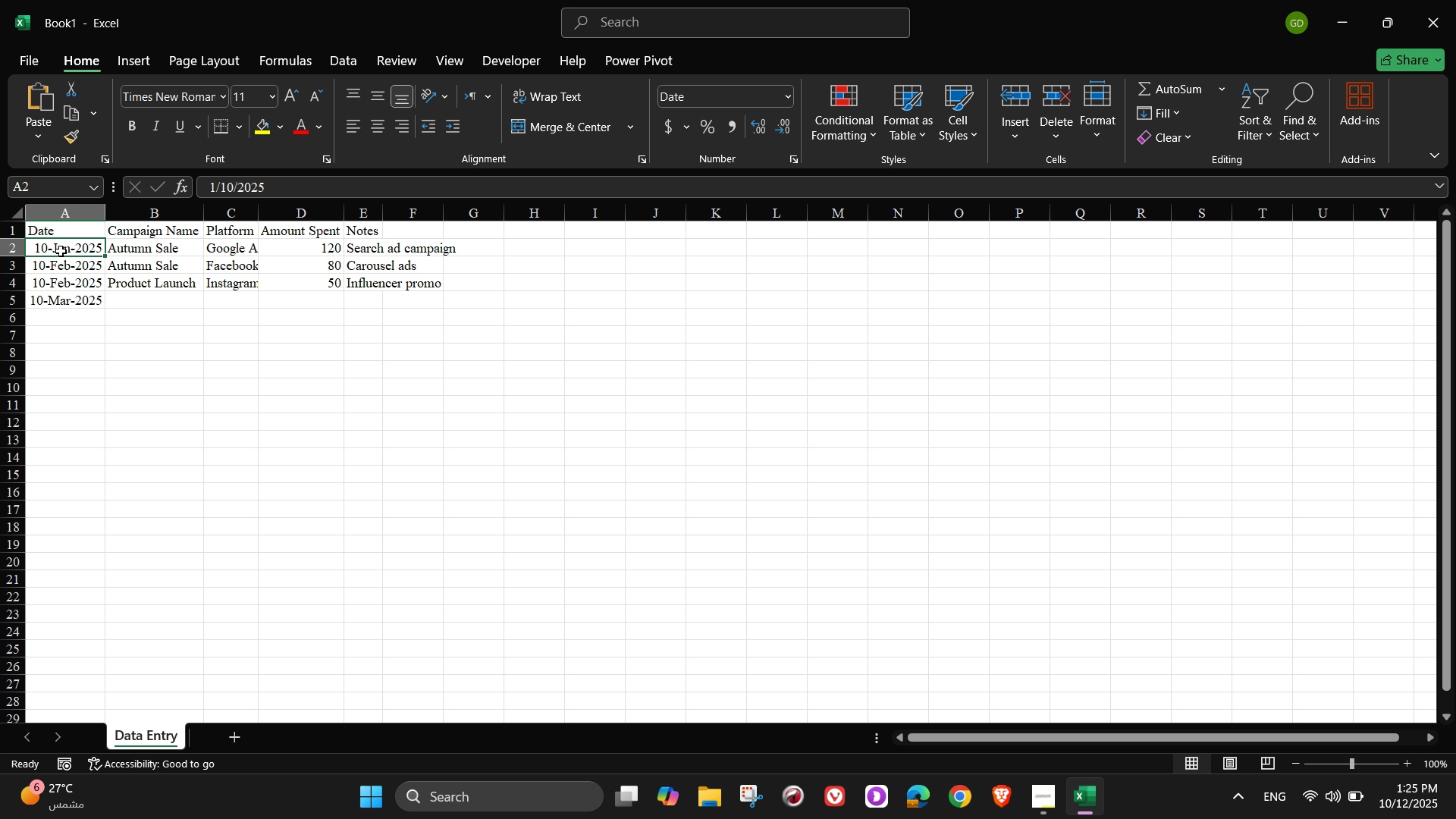 
double_click([61, 251])
 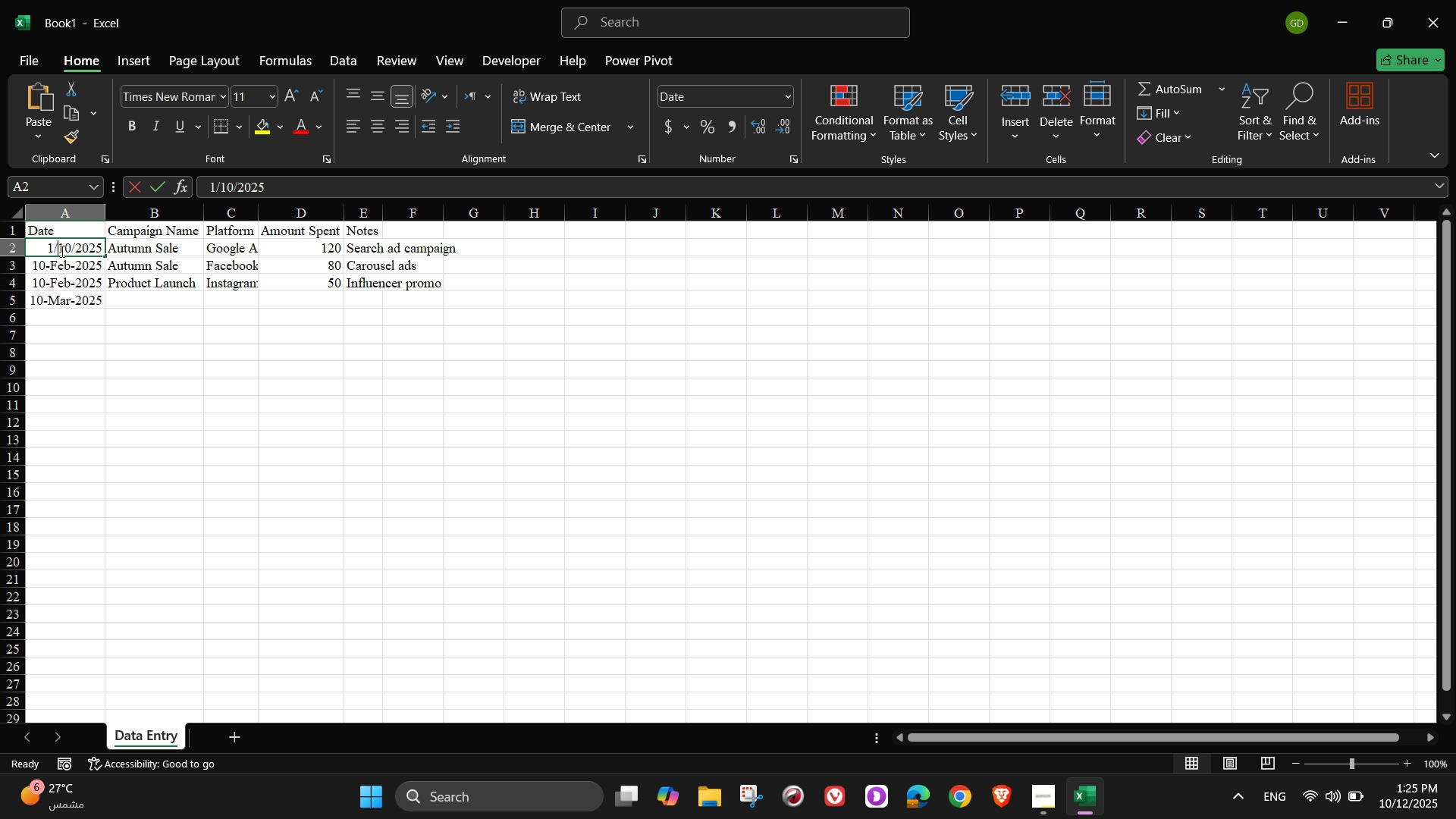 
triple_click([61, 251])
 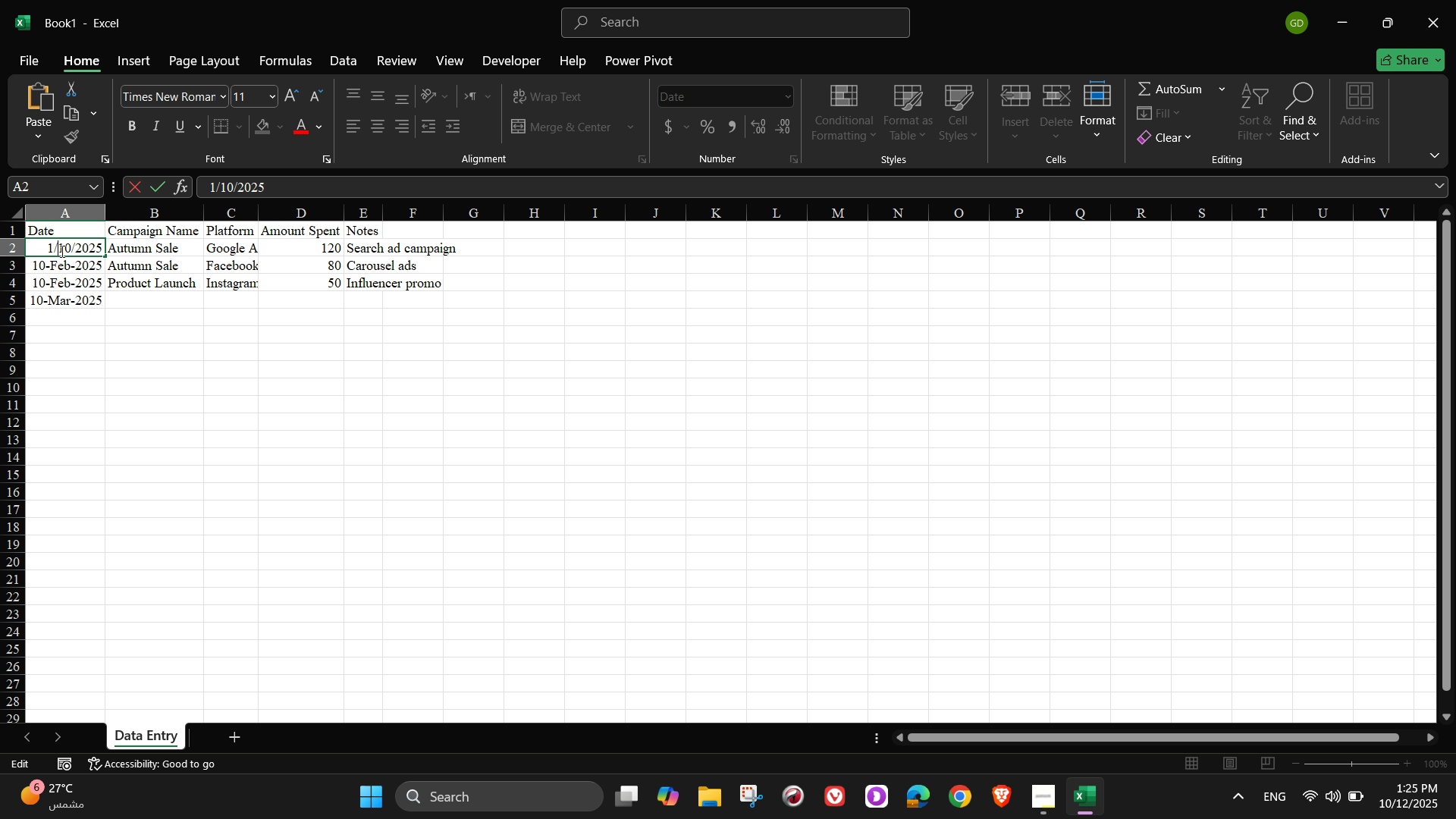 
triple_click([61, 251])
 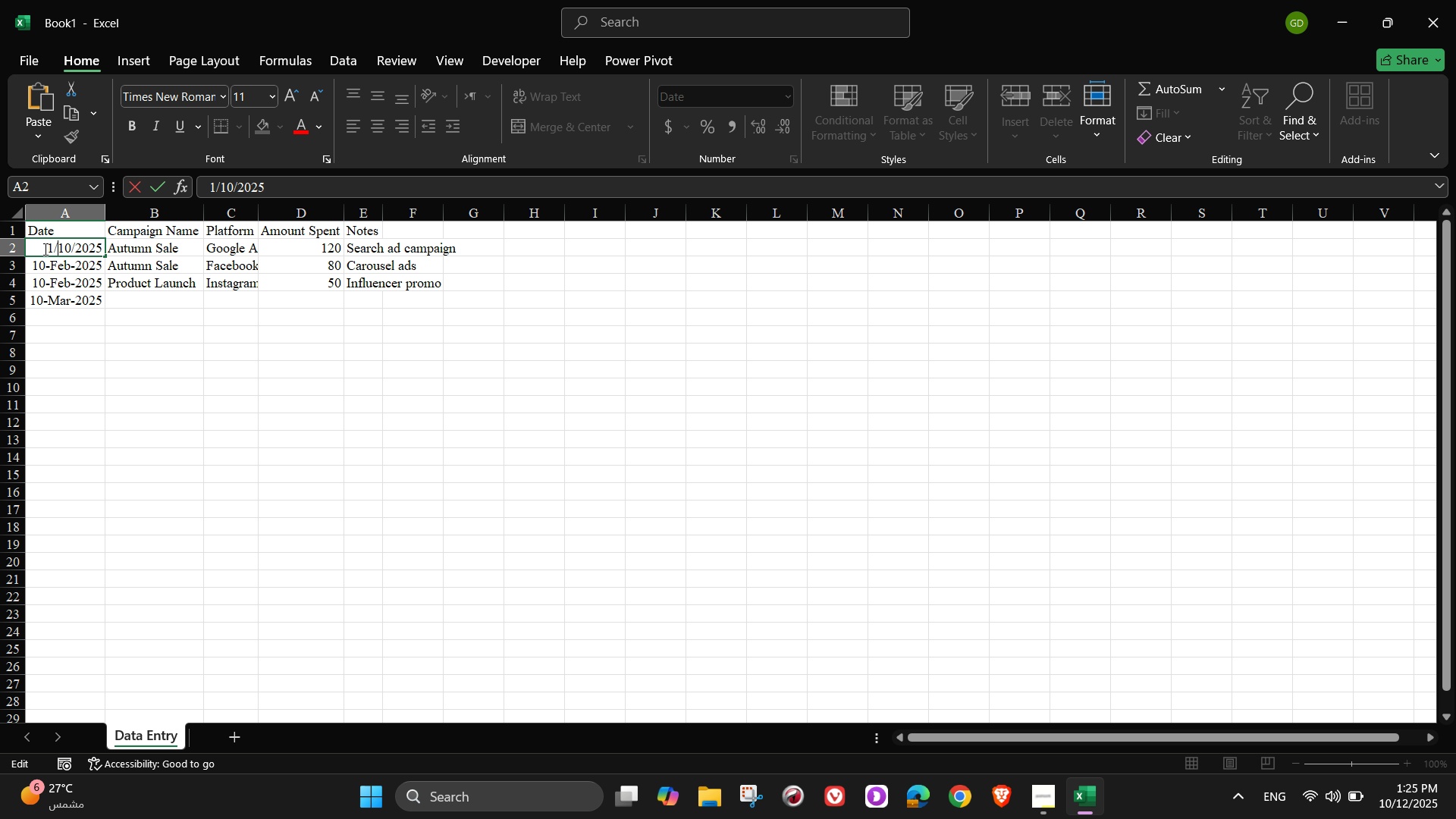 
left_click_drag(start_coordinate=[34, 247], to_coordinate=[195, 247])
 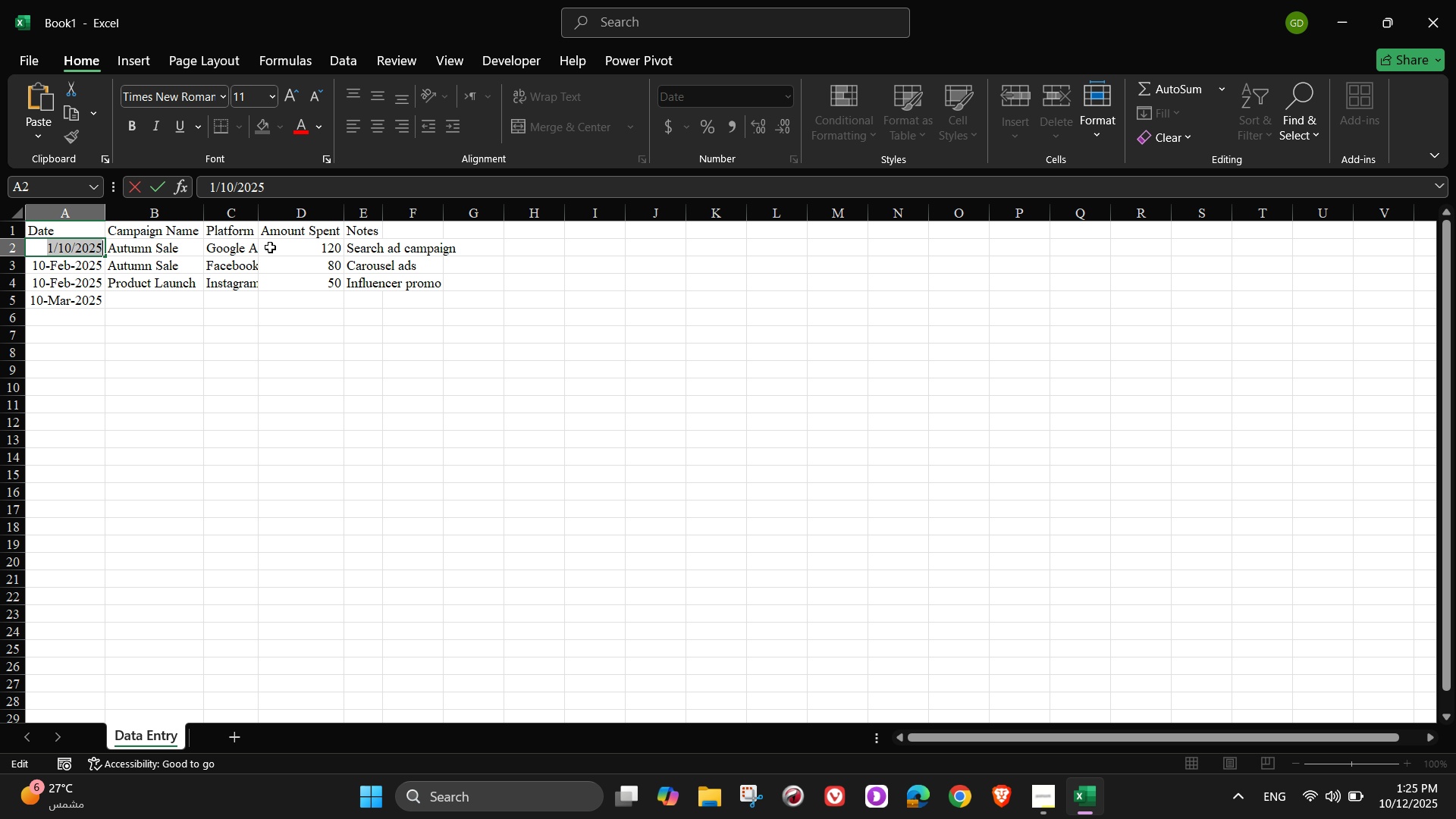 
key(Numpad2)
 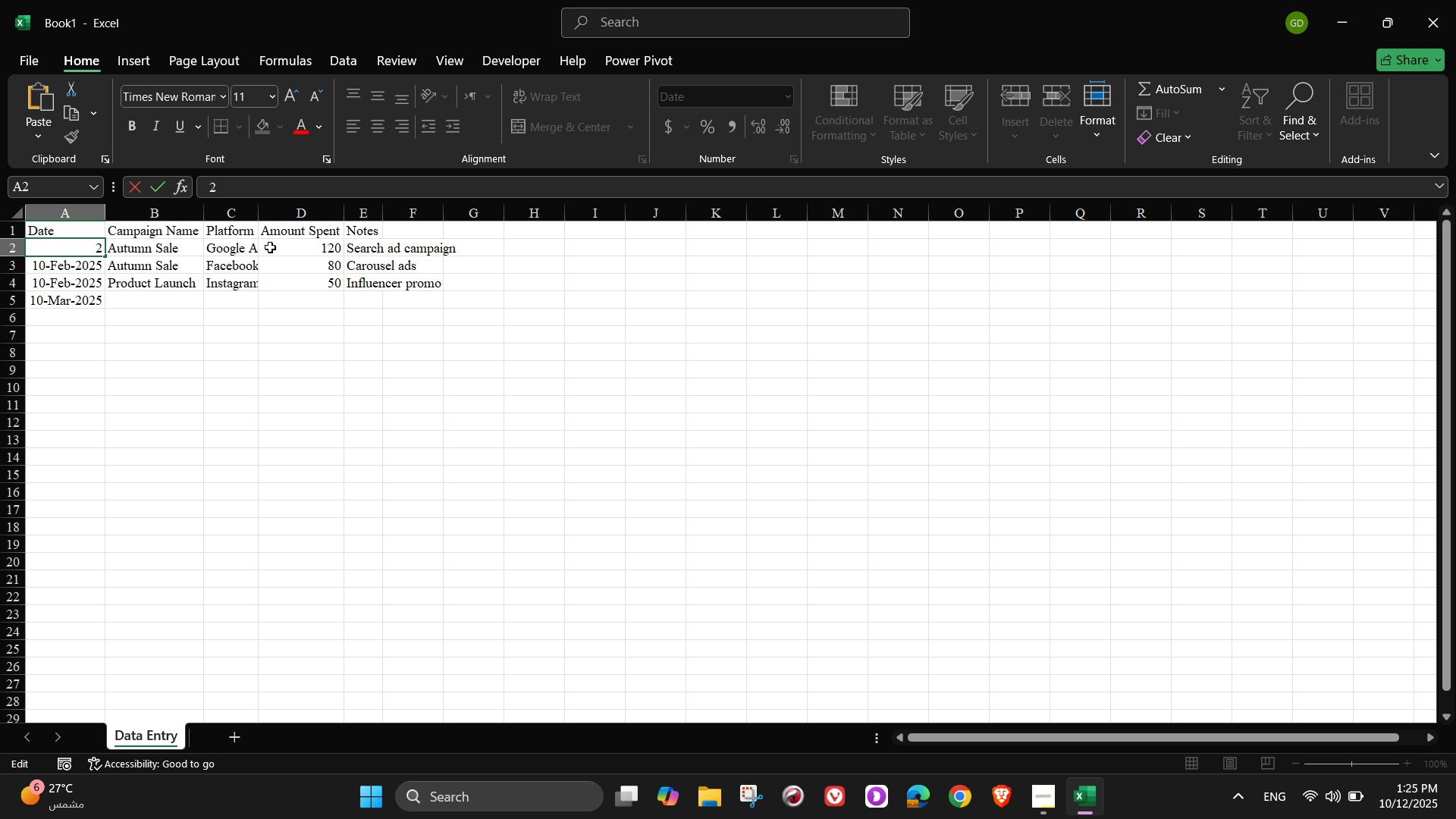 
key(Numpad0)
 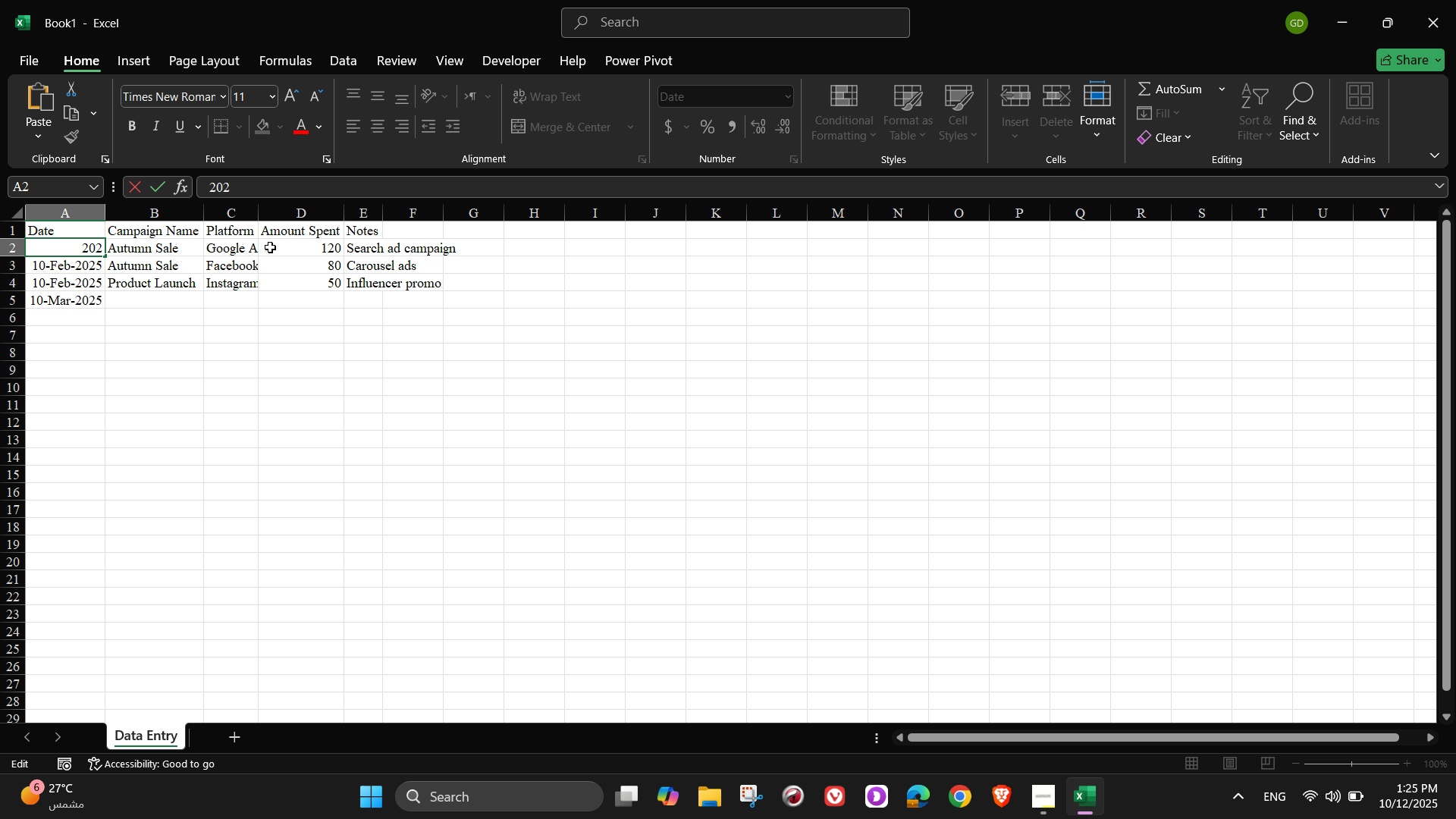 
key(Numpad2)
 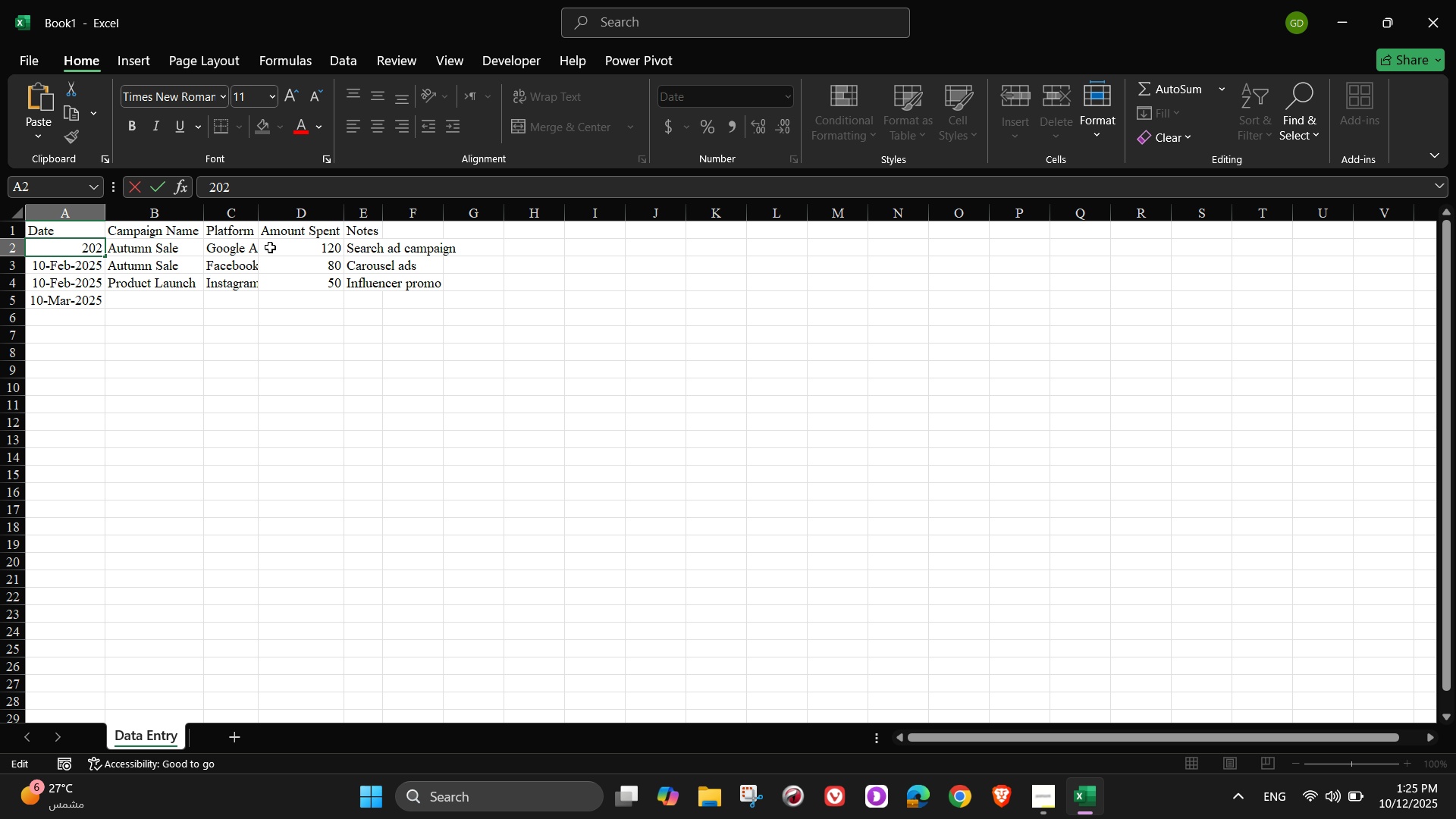 
key(Numpad5)
 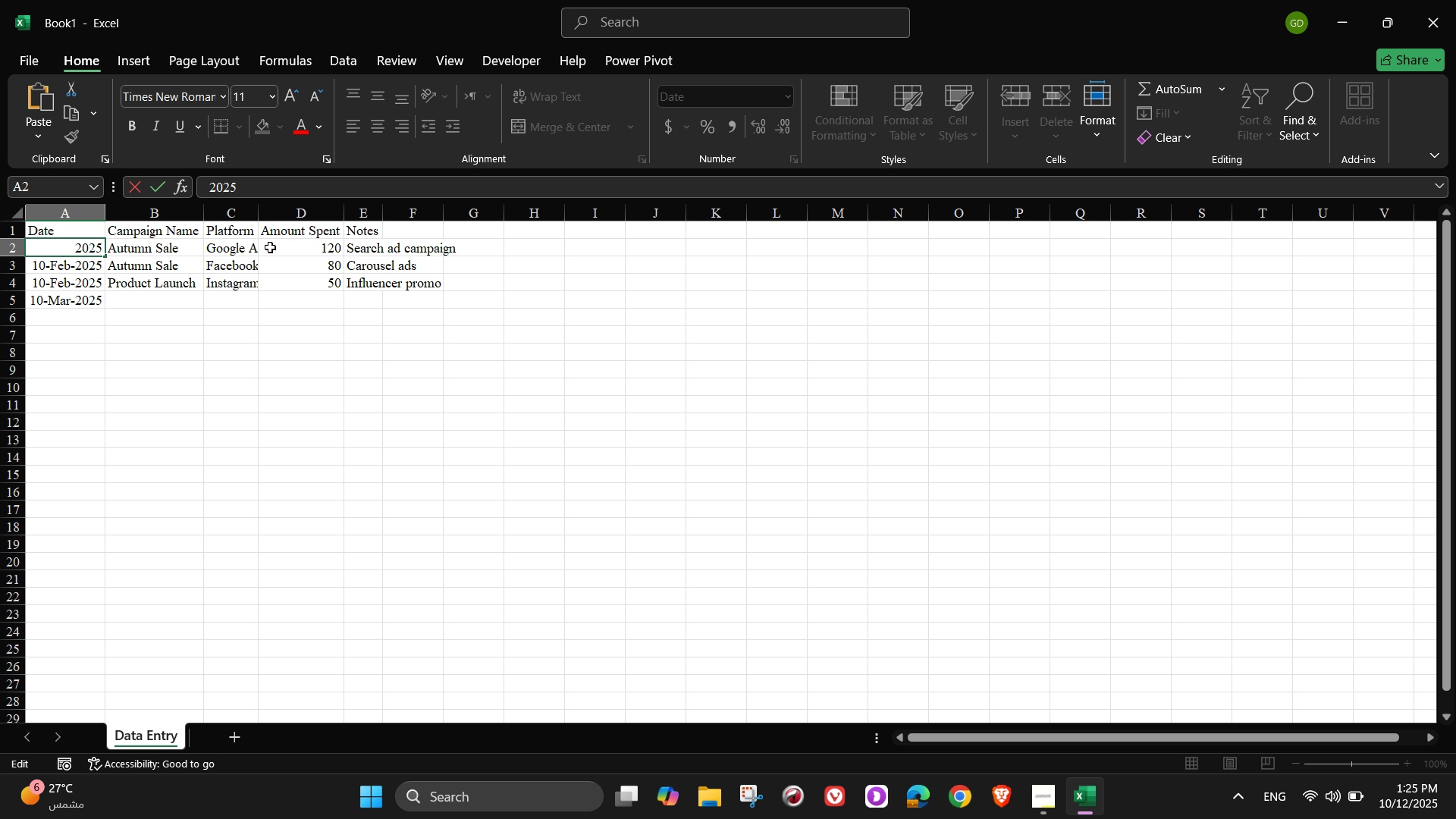 
key(NumpadSubtract)
 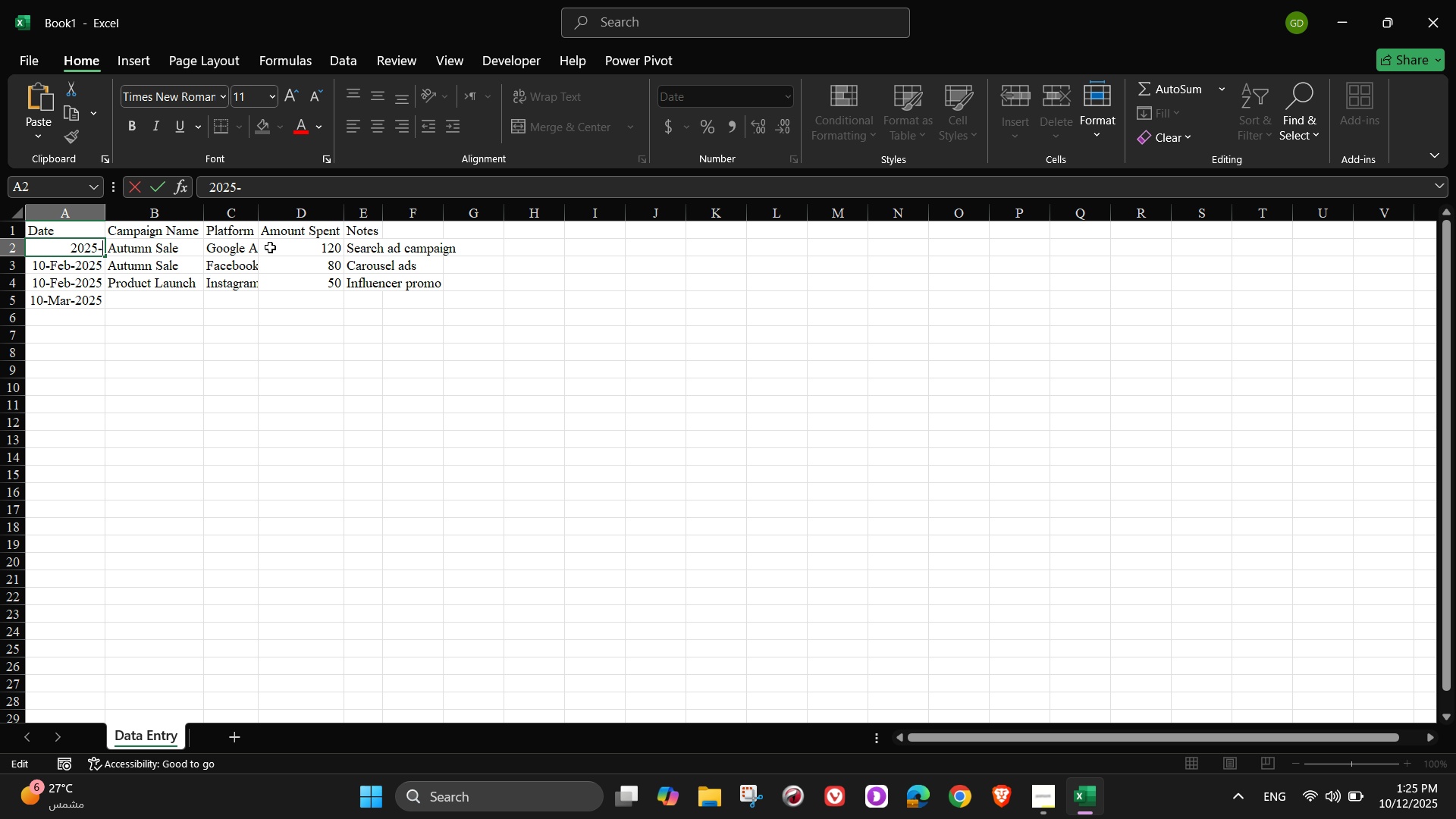 
key(Numpad1)
 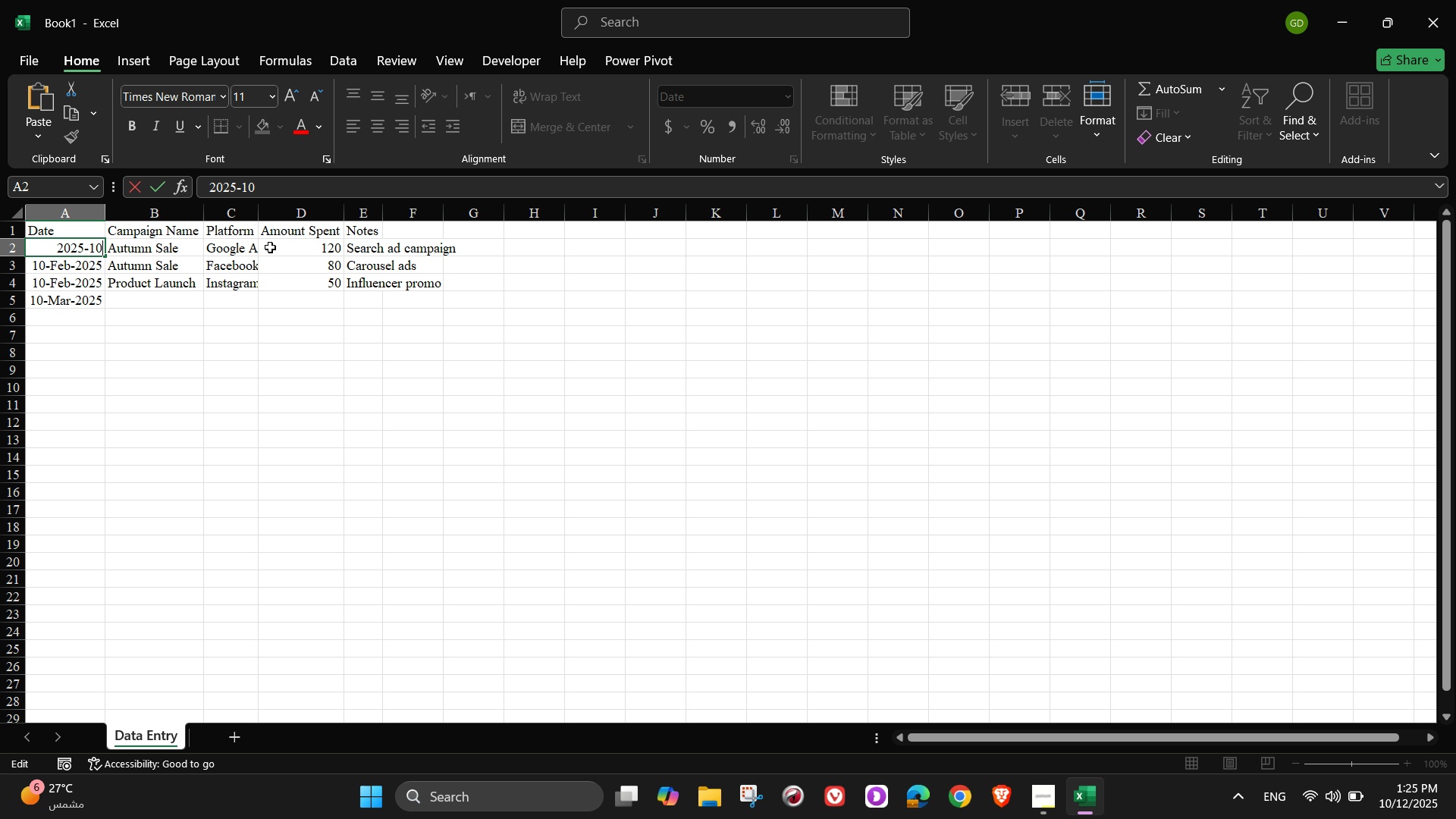 
key(Numpad0)
 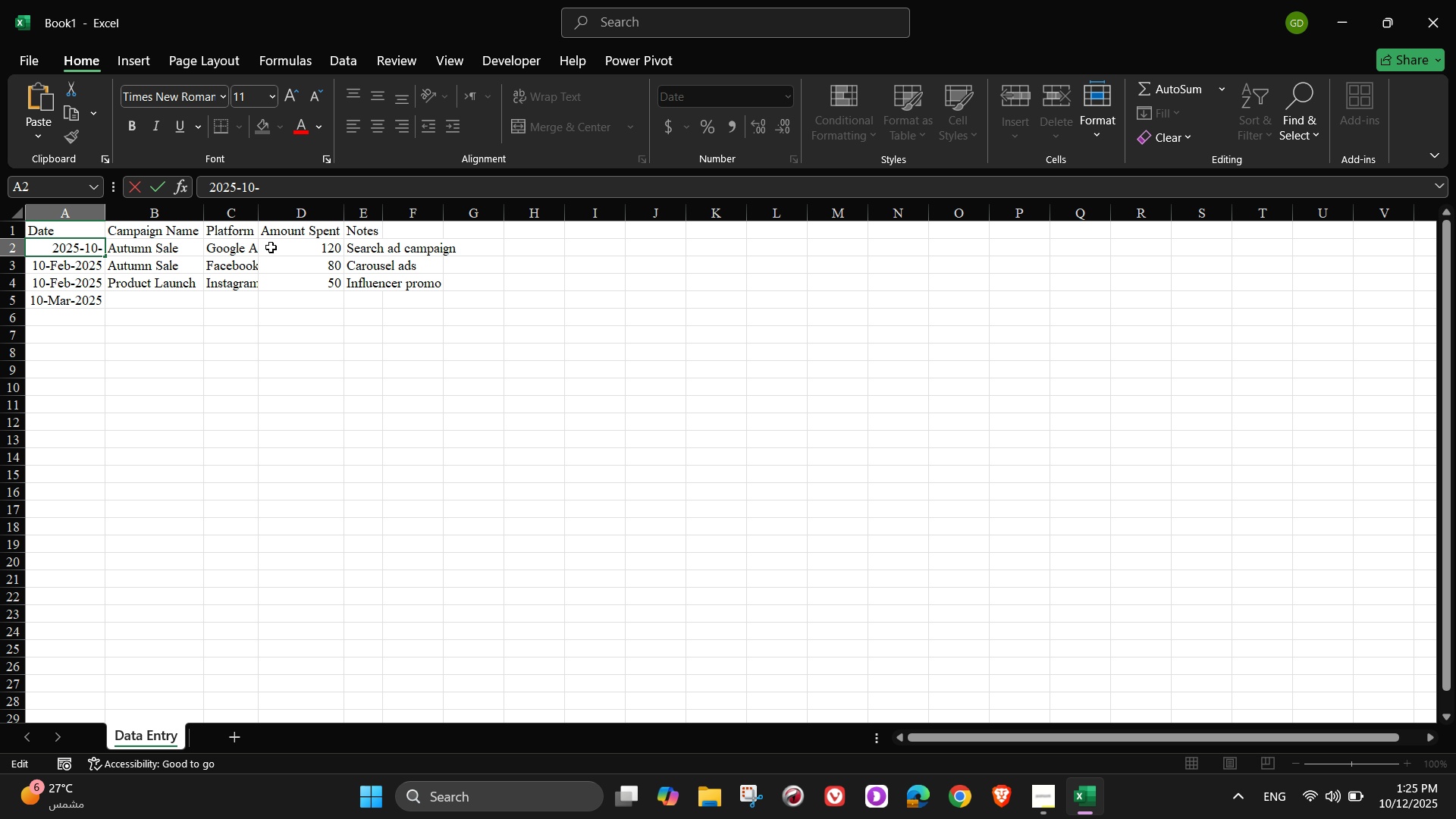 
key(NumpadSubtract)
 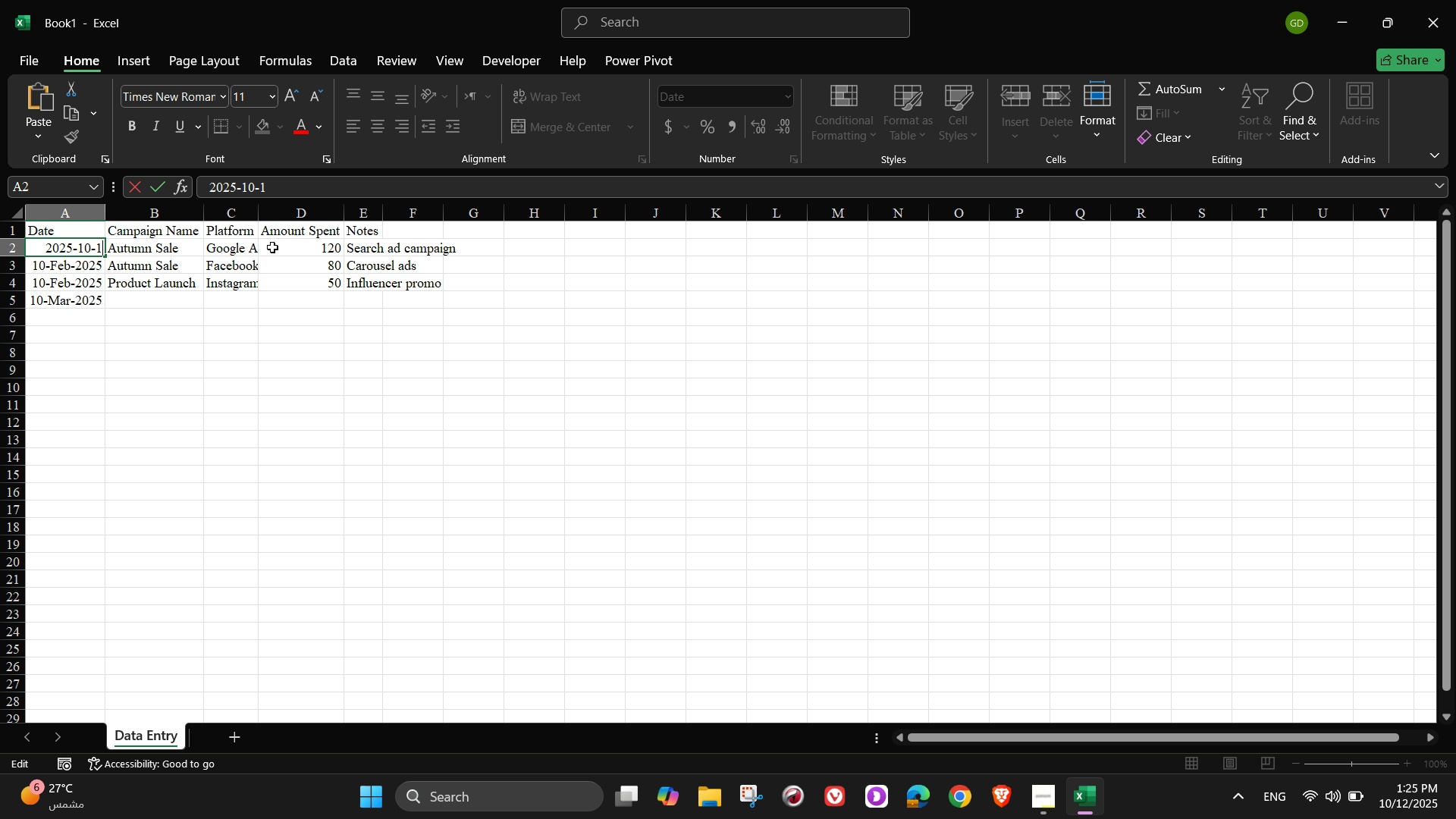 
key(Numpad1)
 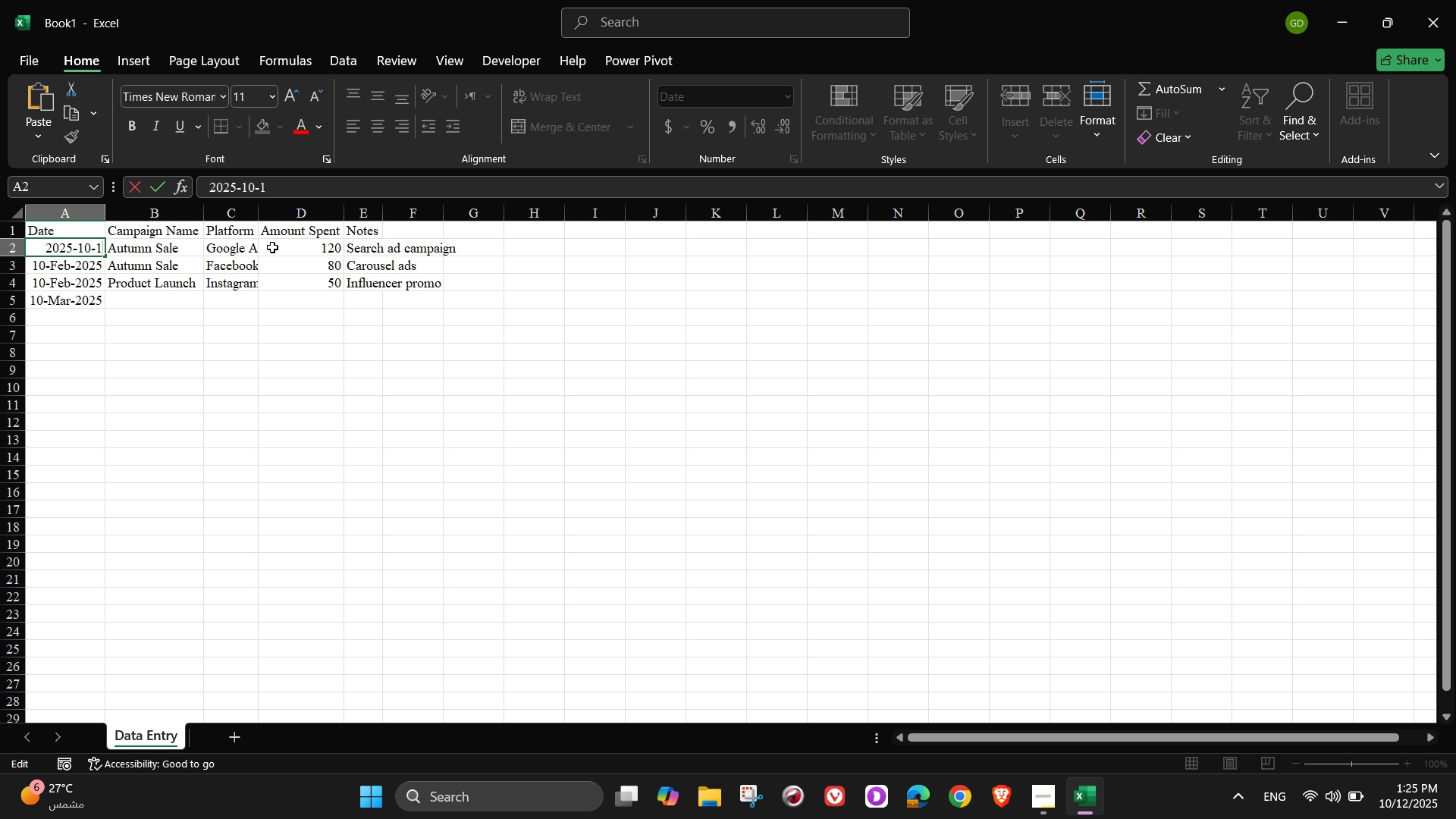 
key(NumpadEnter)
 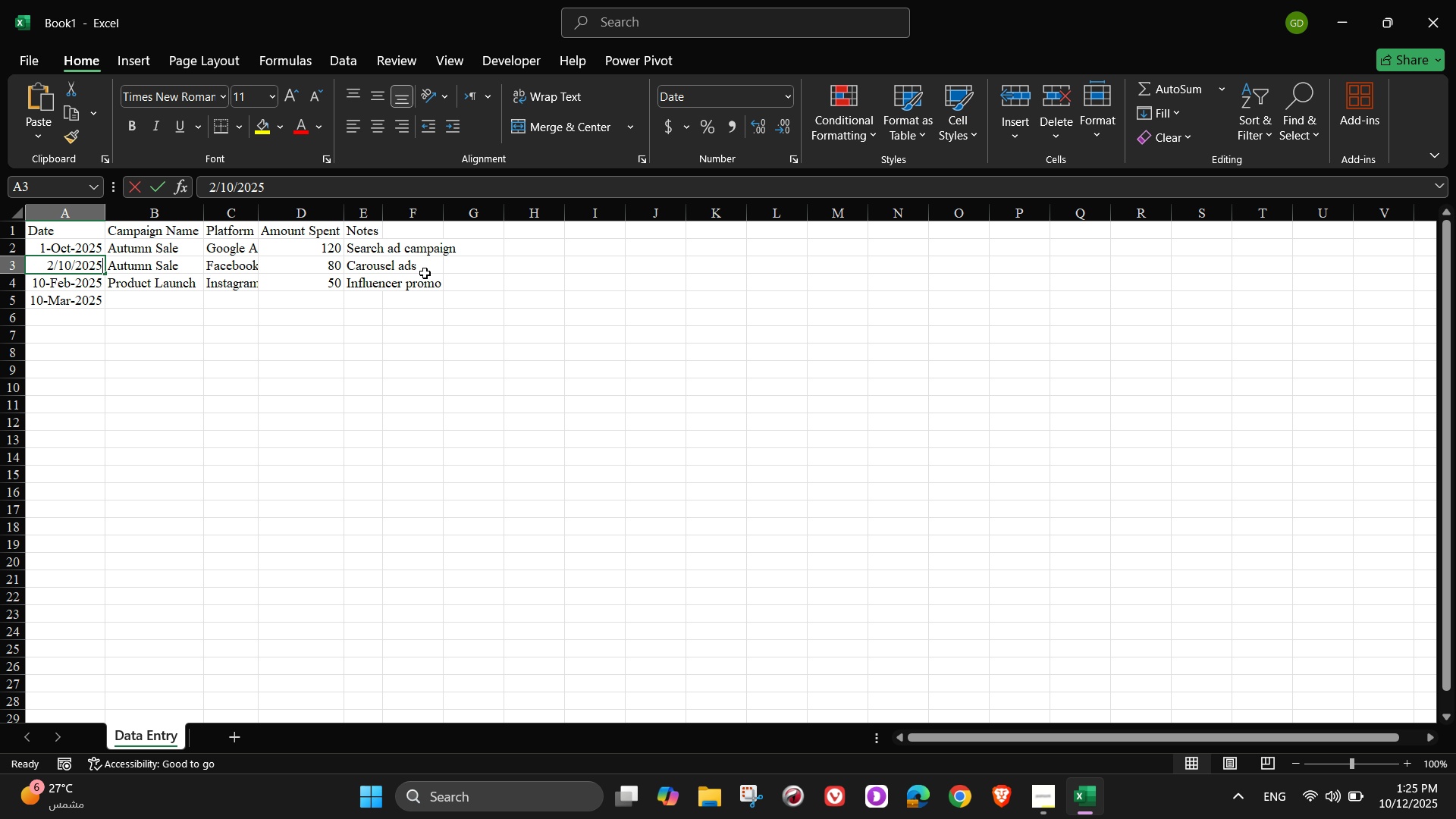 
key(Numpad2)
 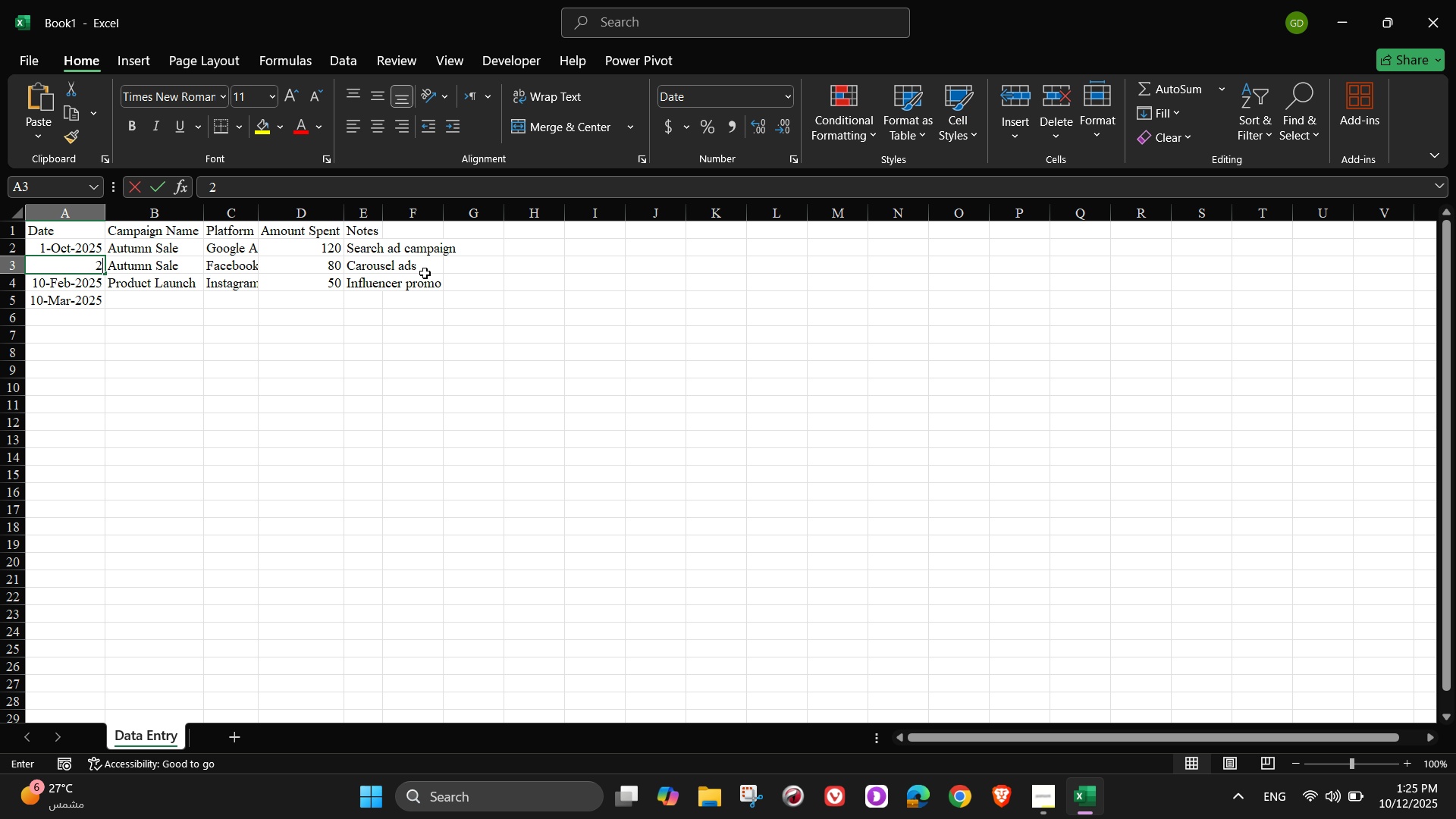 
key(Numpad0)
 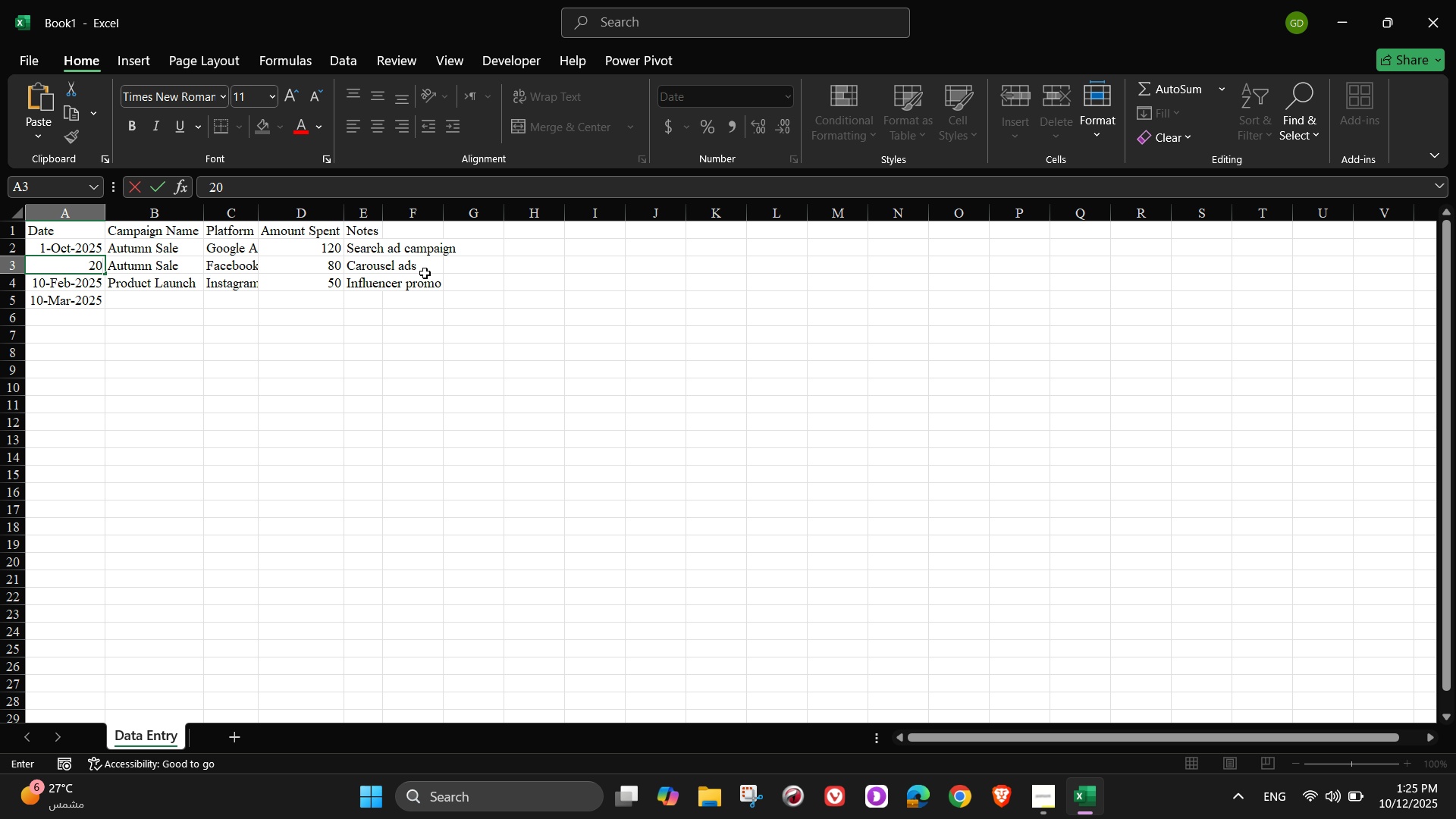 
key(Numpad2)
 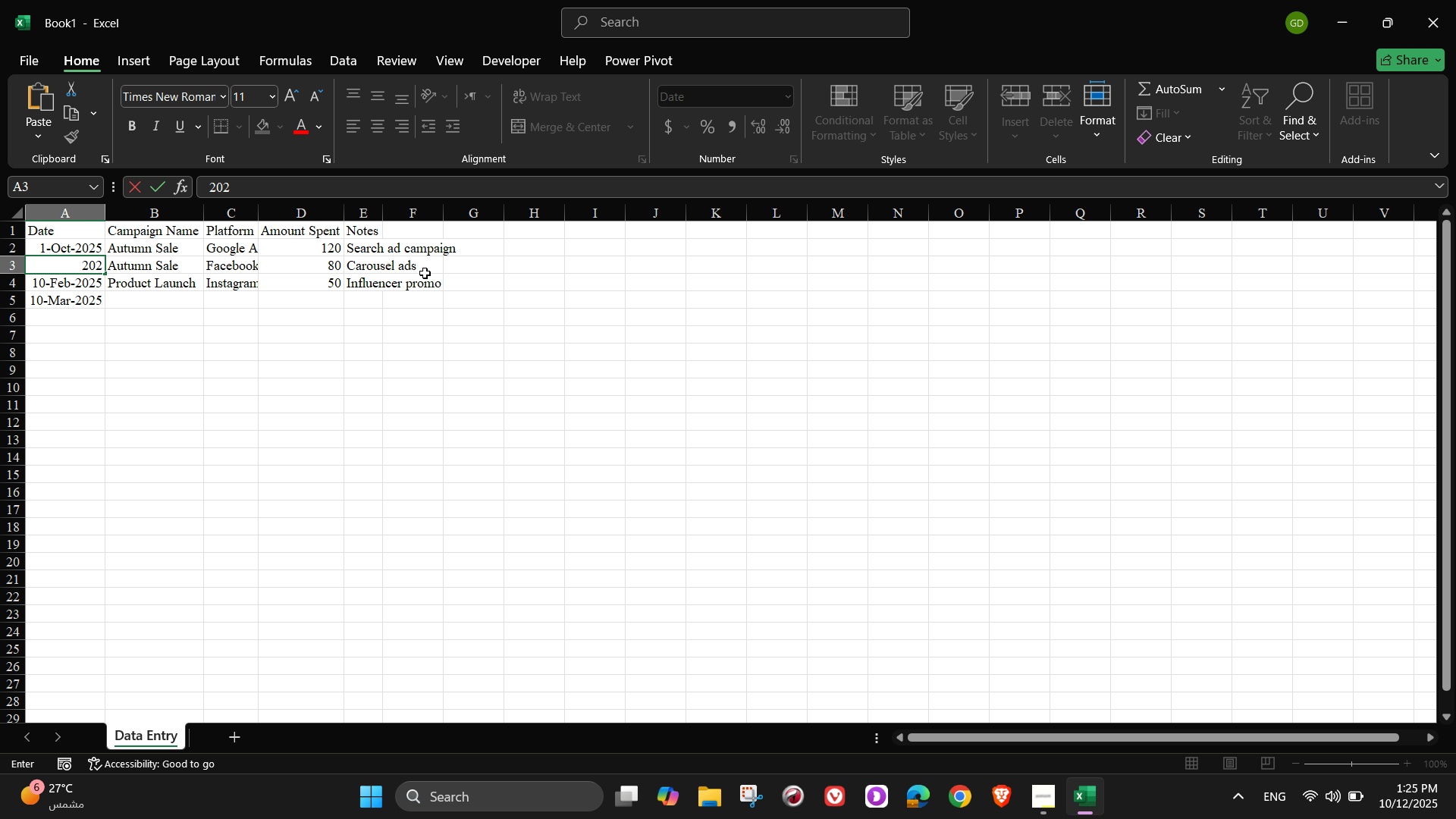 
key(Numpad5)
 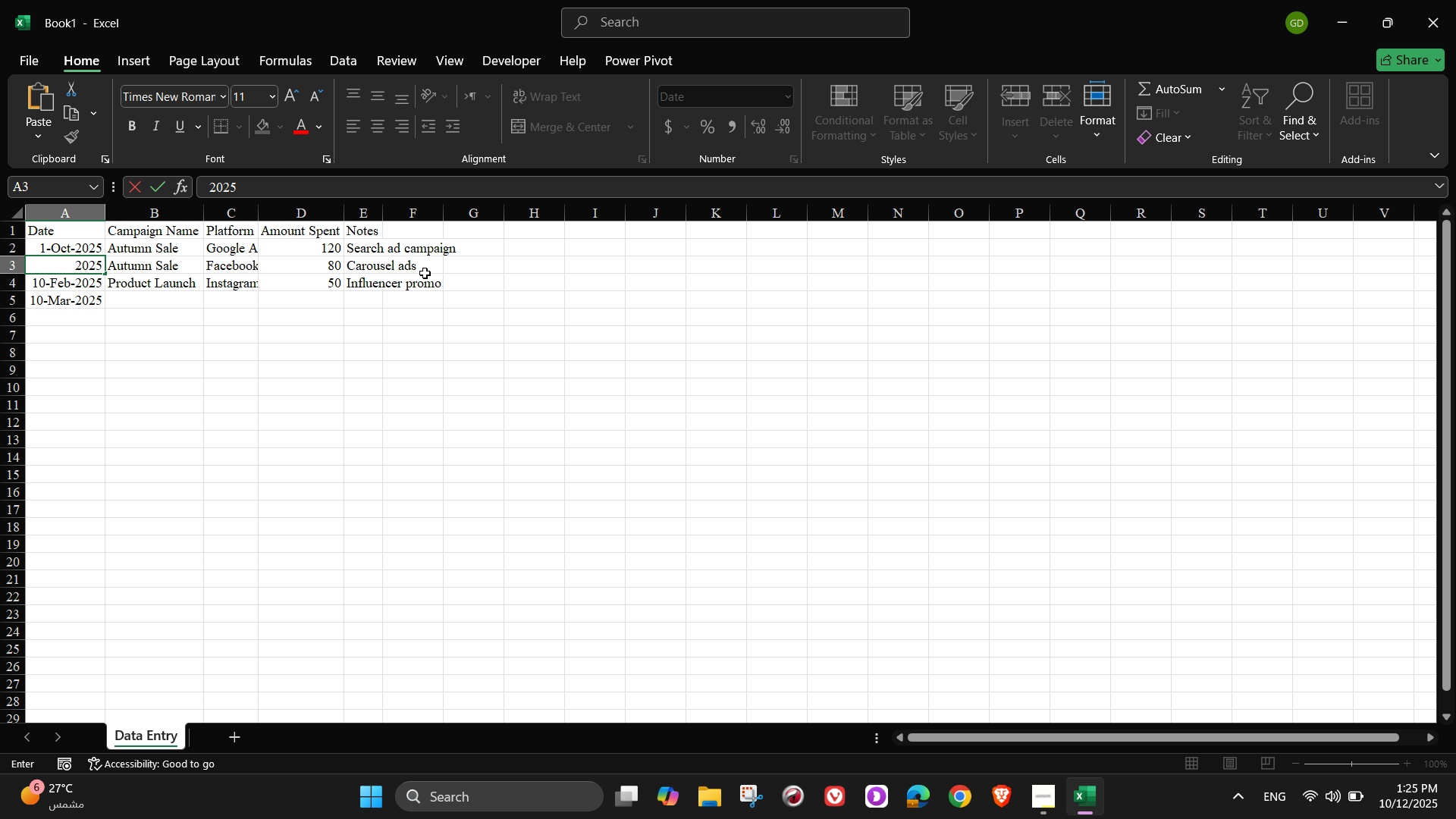 
key(NumpadSubtract)
 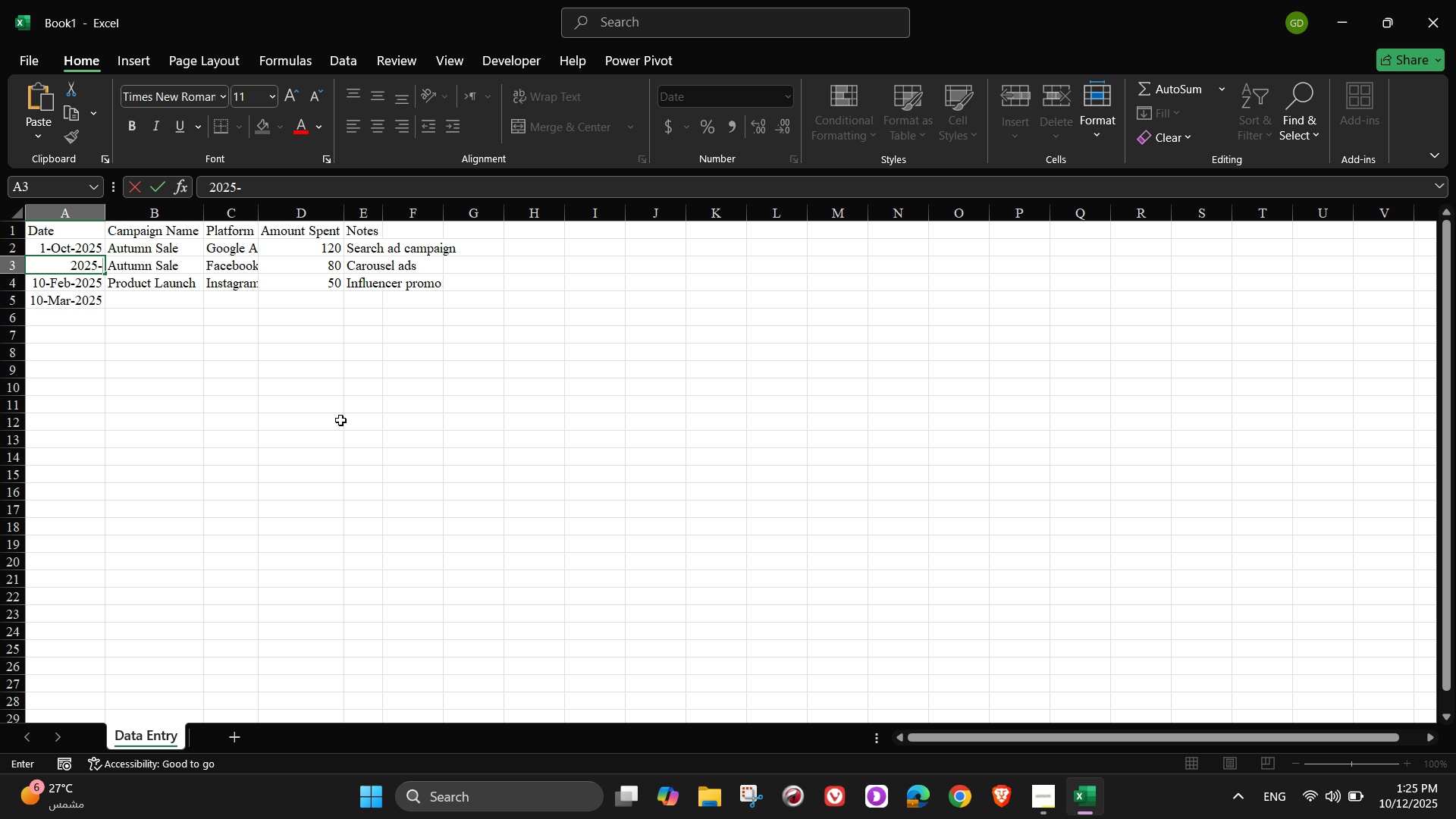 
key(Numpad1)
 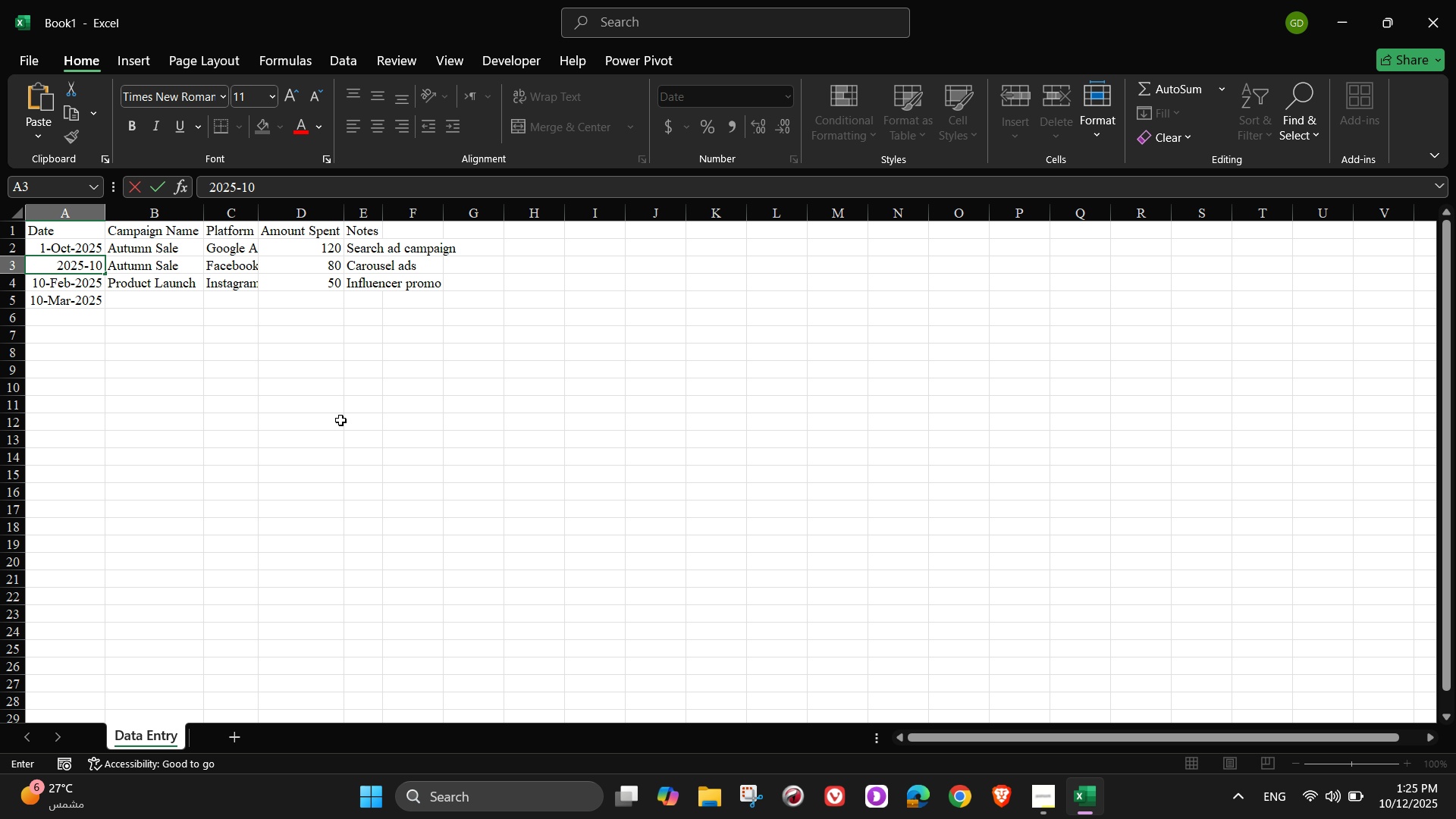 
key(Numpad0)
 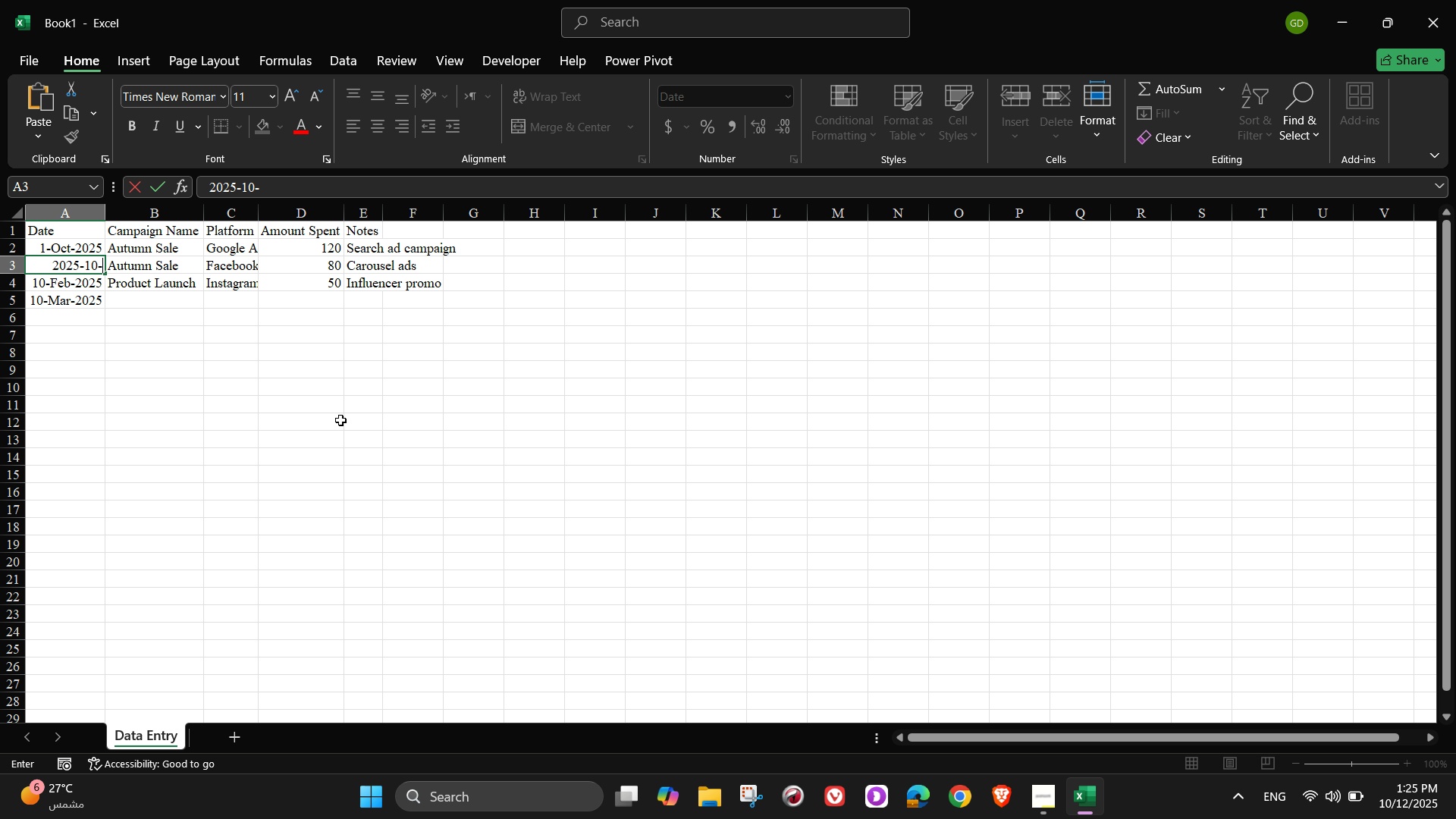 
key(NumpadSubtract)
 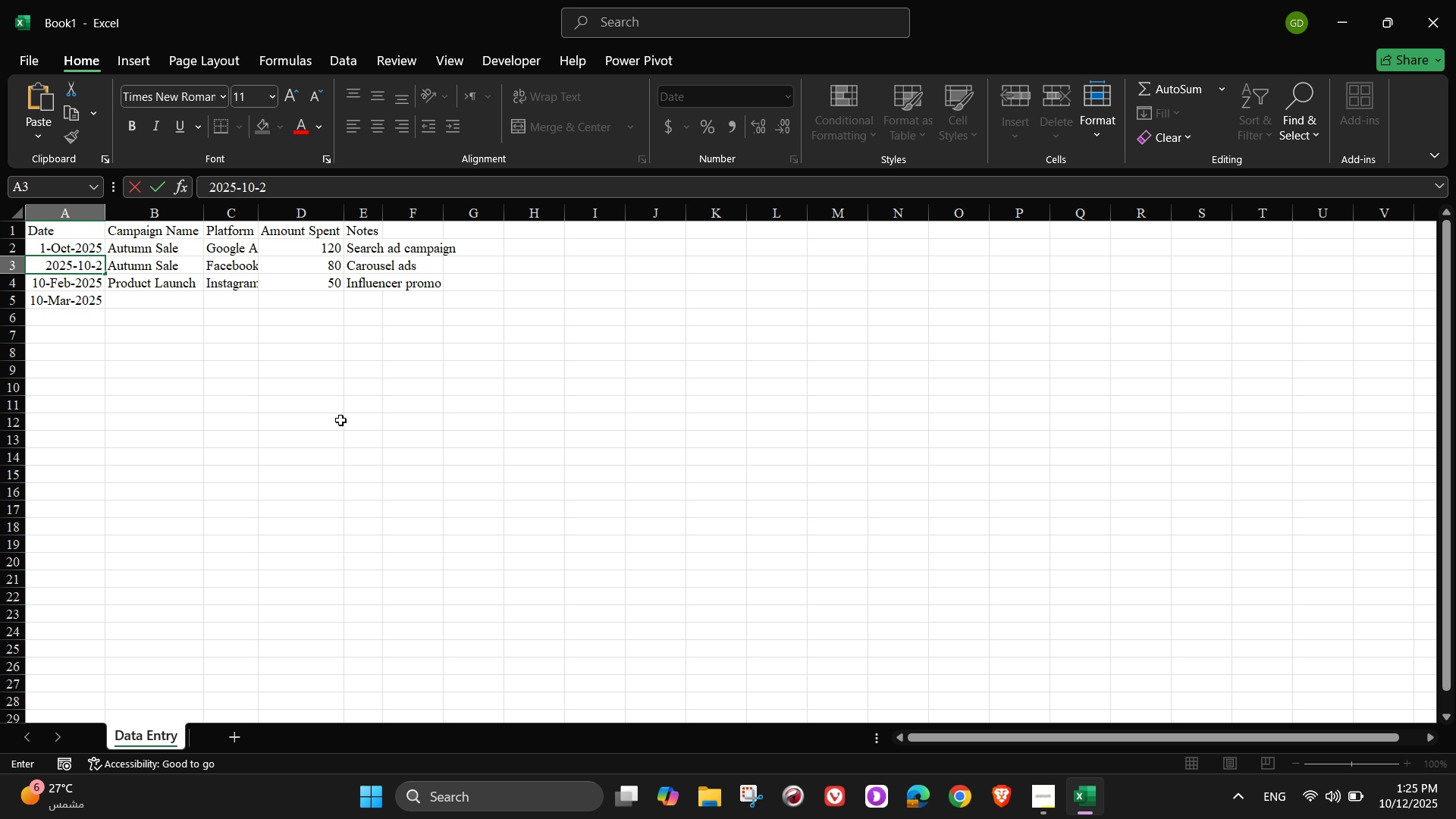 
key(Numpad2)
 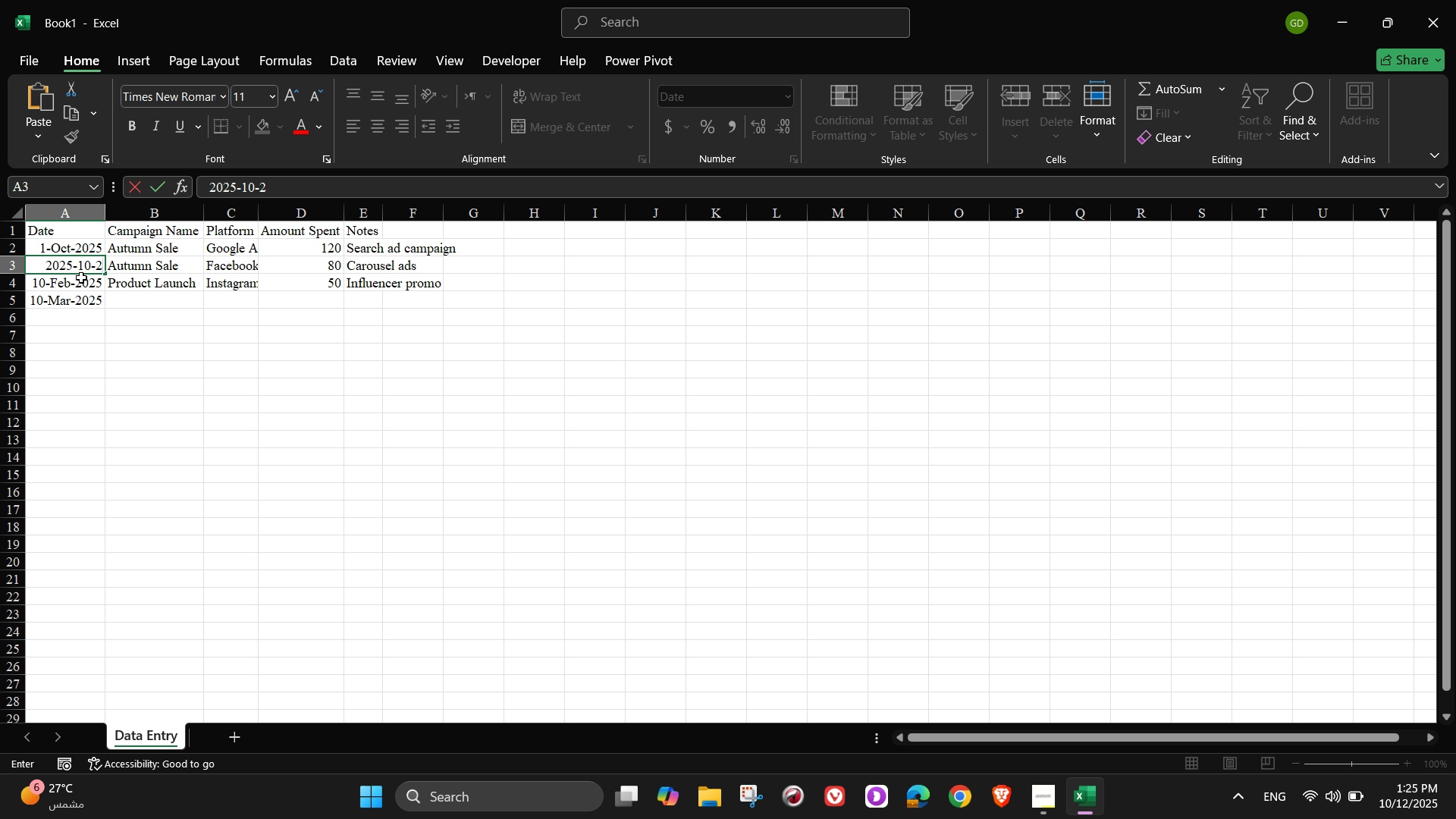 
left_click([80, 281])
 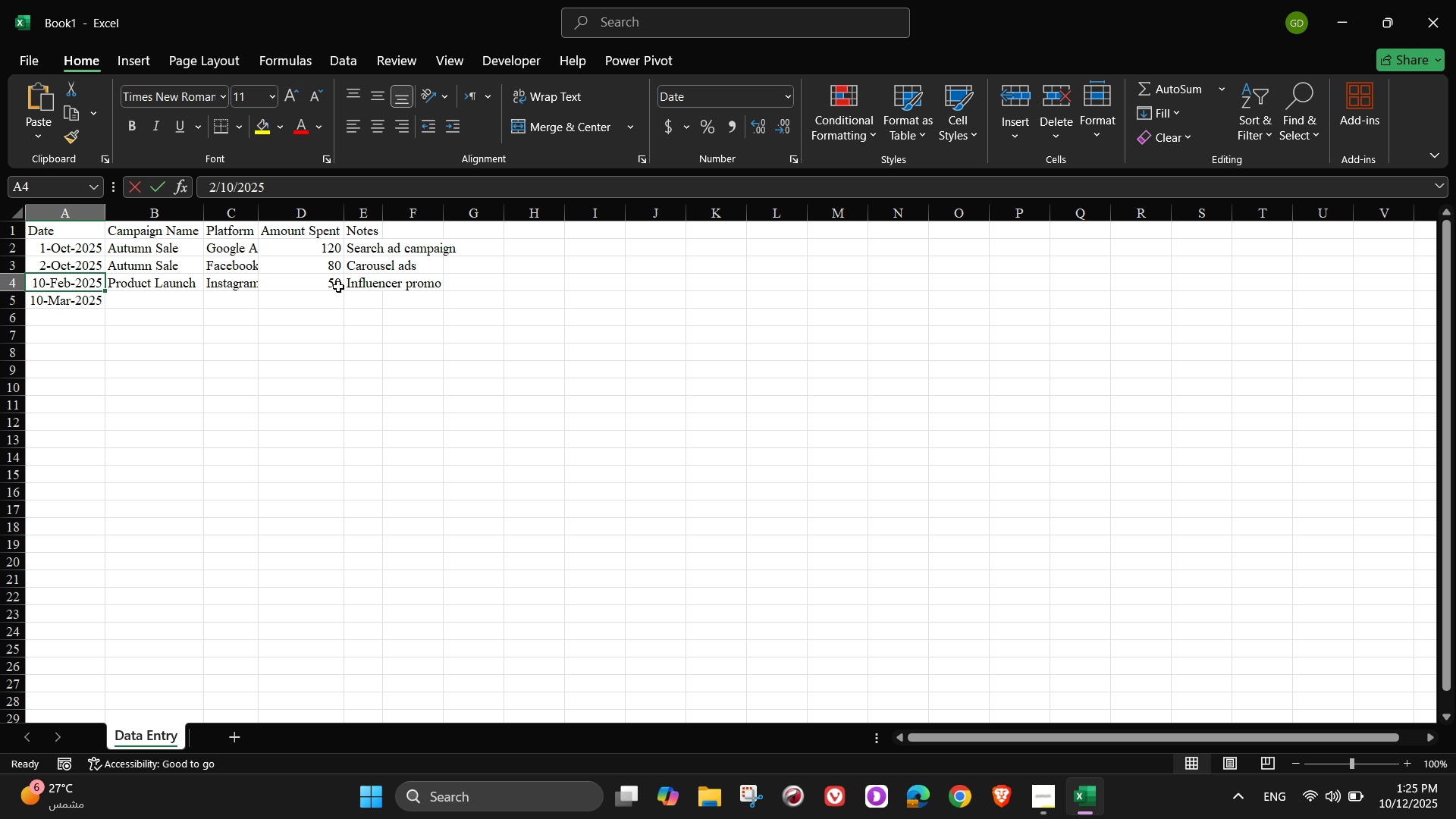 
key(Numpad2)
 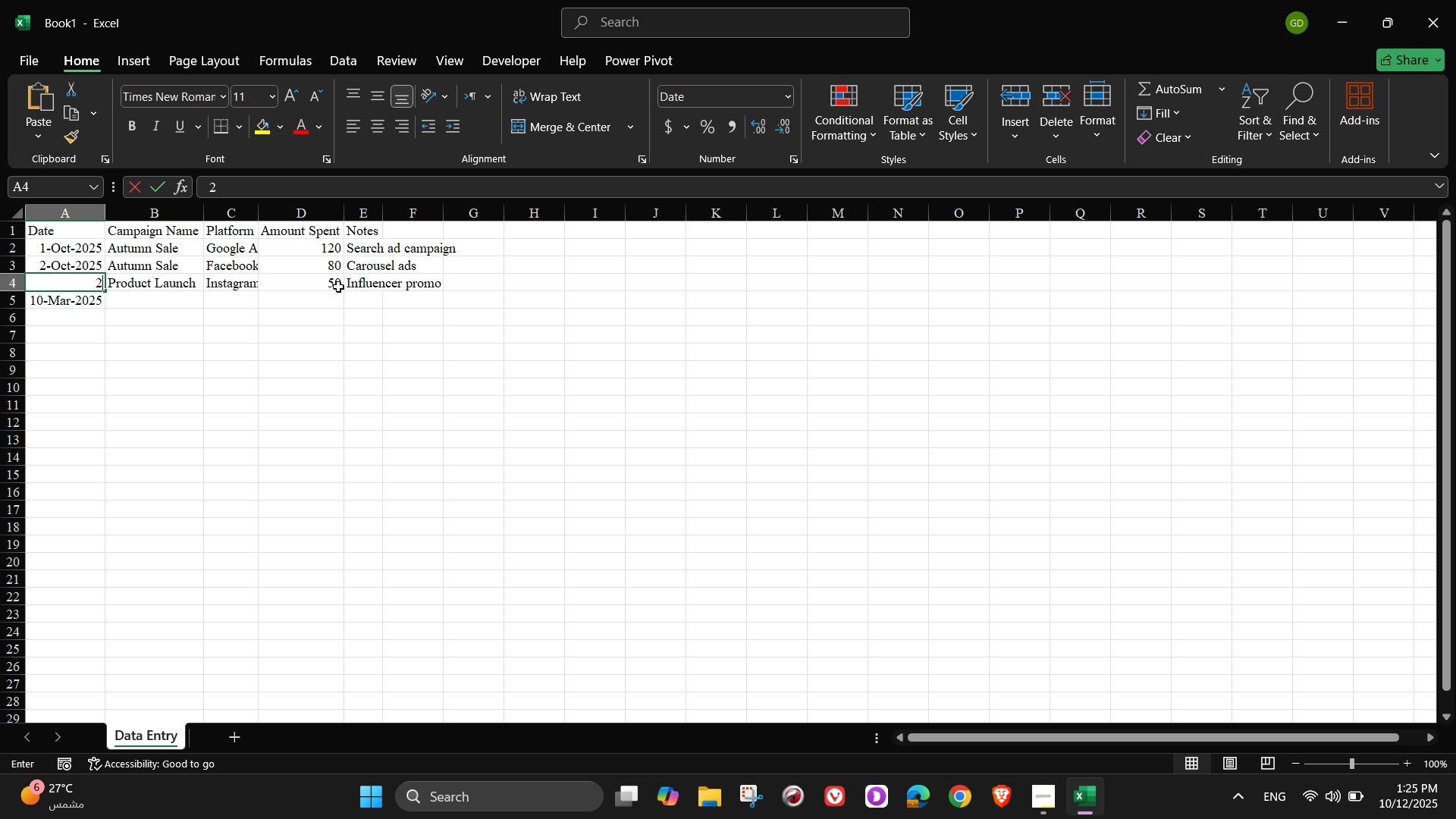 
key(Numpad0)
 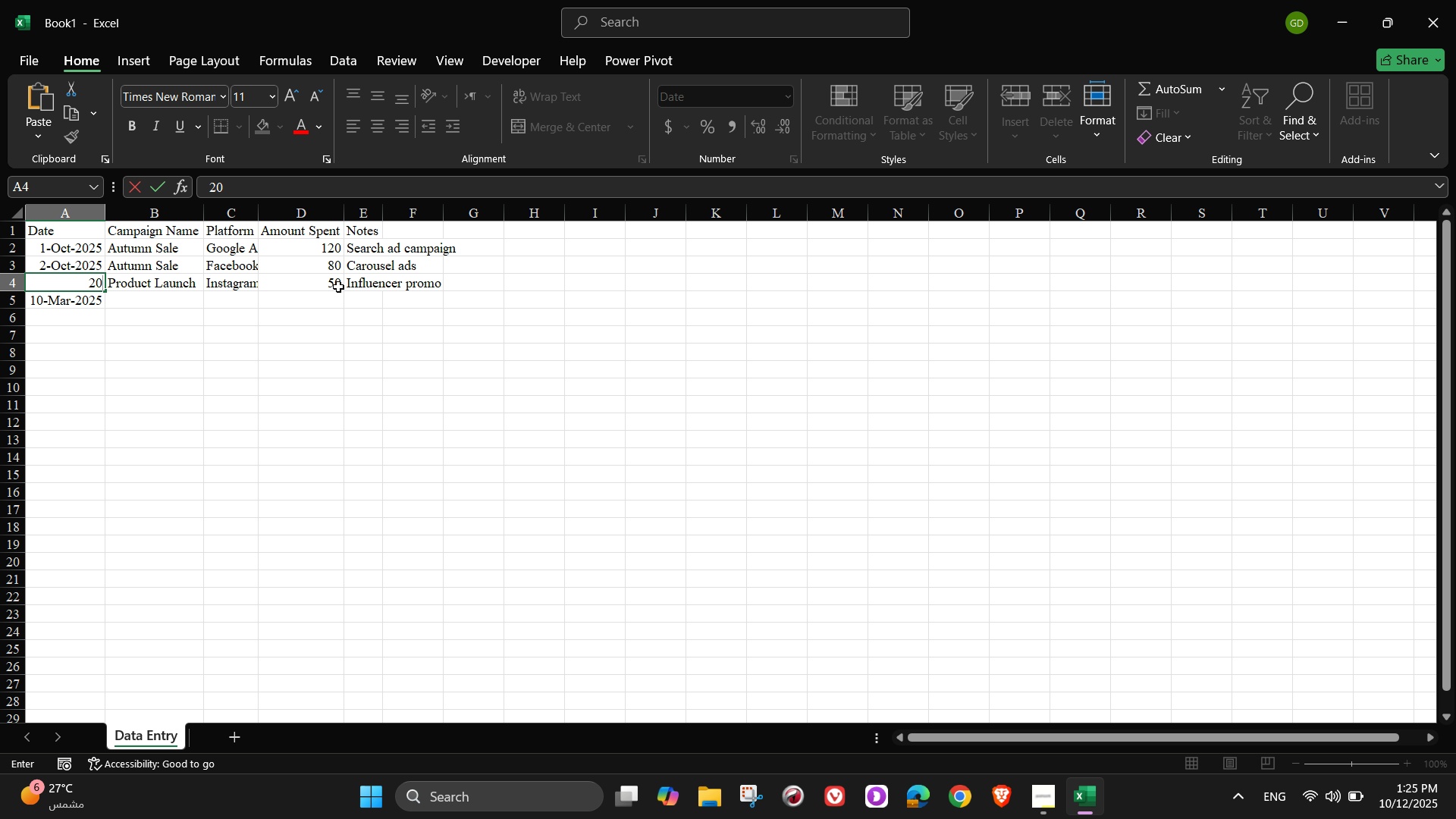 
key(Numpad2)
 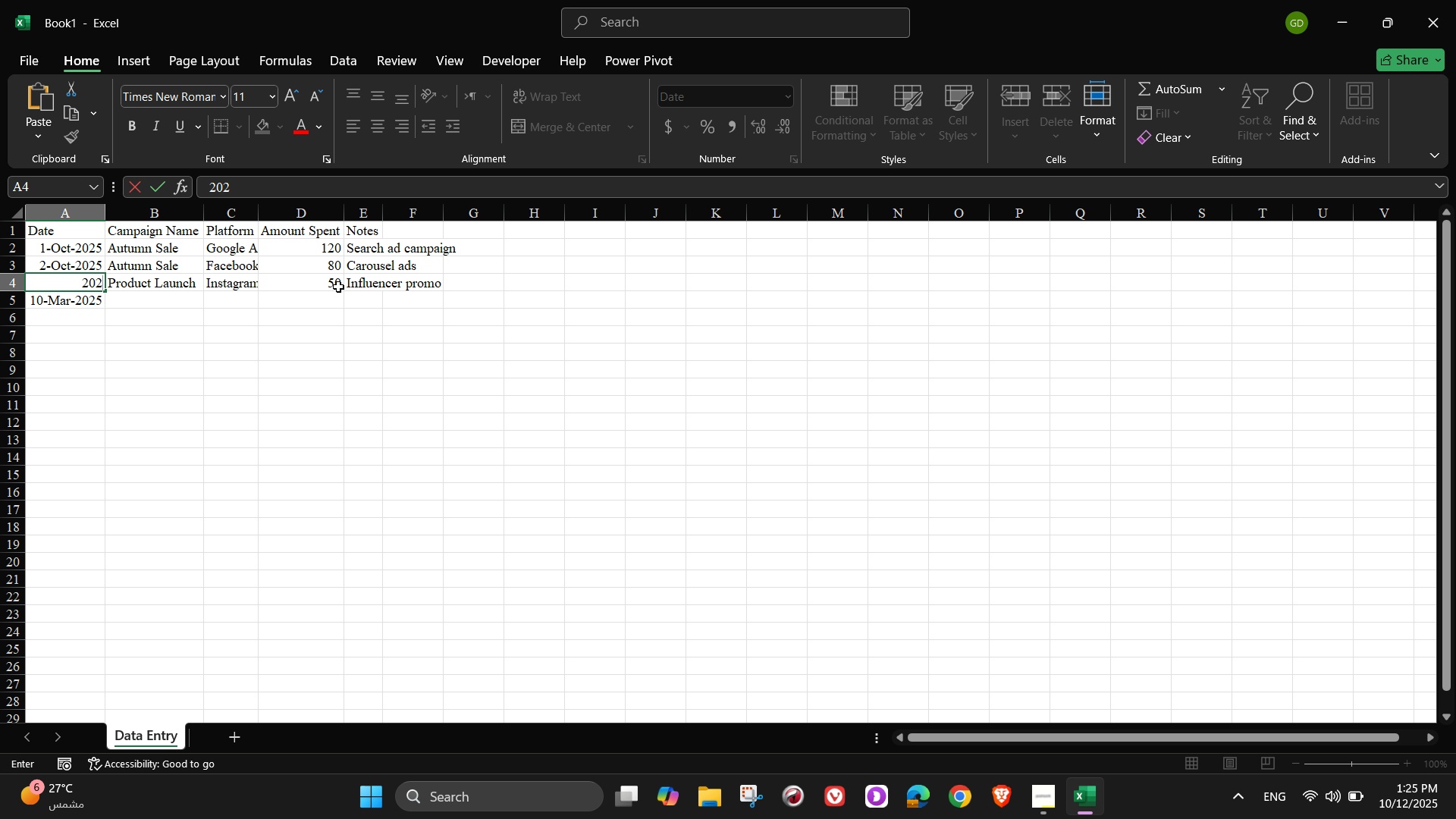 
key(Numpad5)
 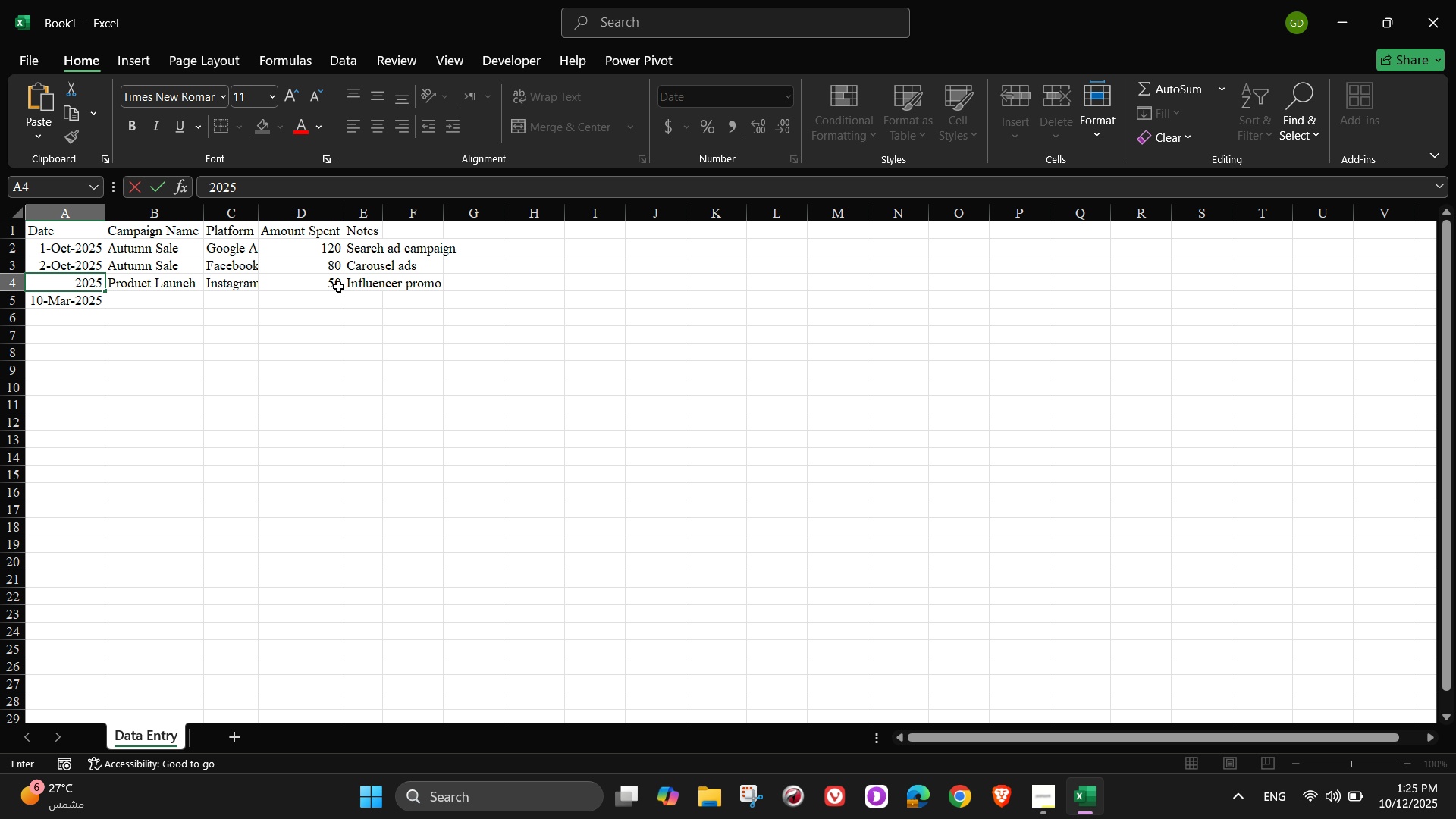 
key(NumpadSubtract)
 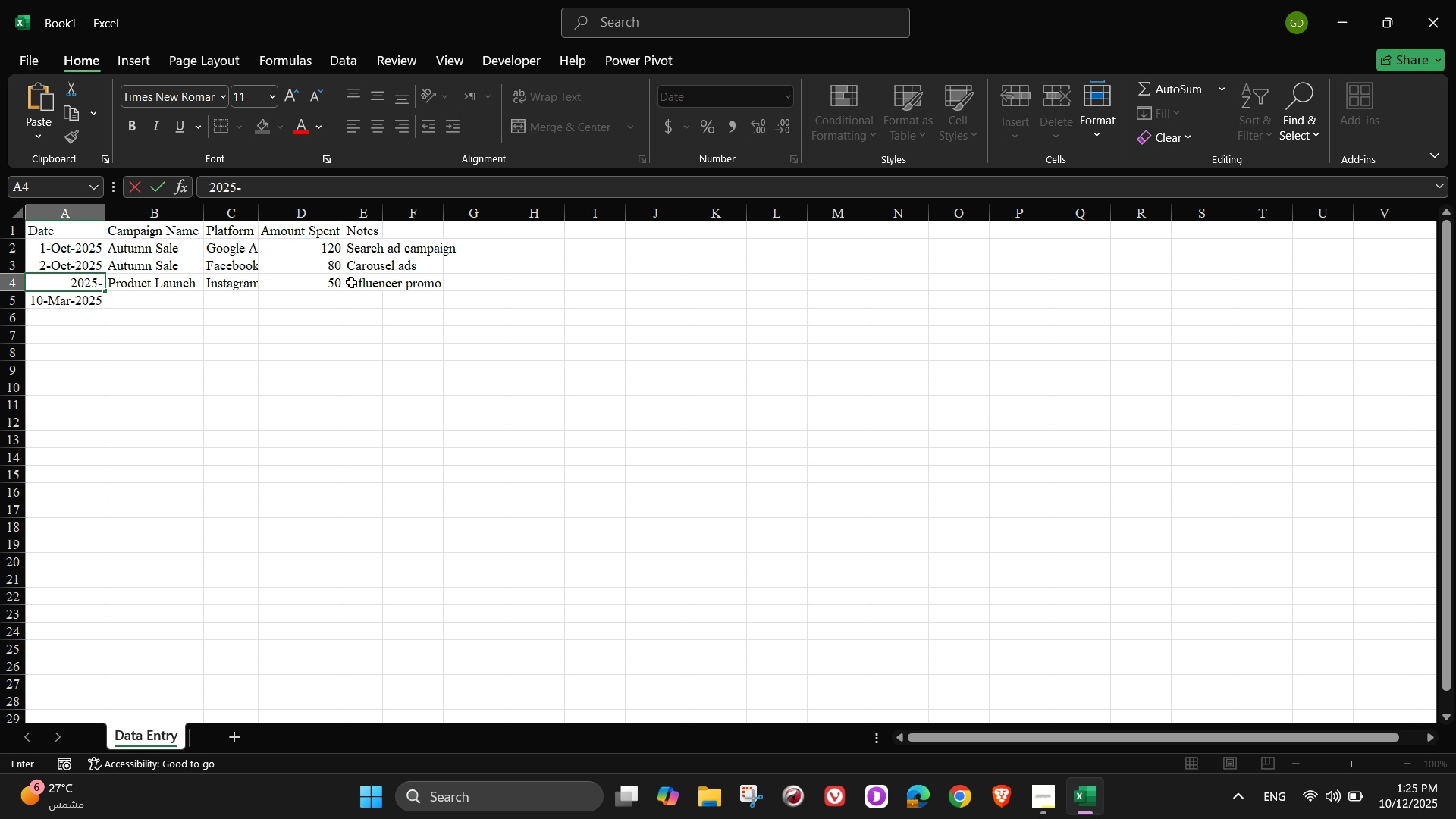 
key(Numpad1)
 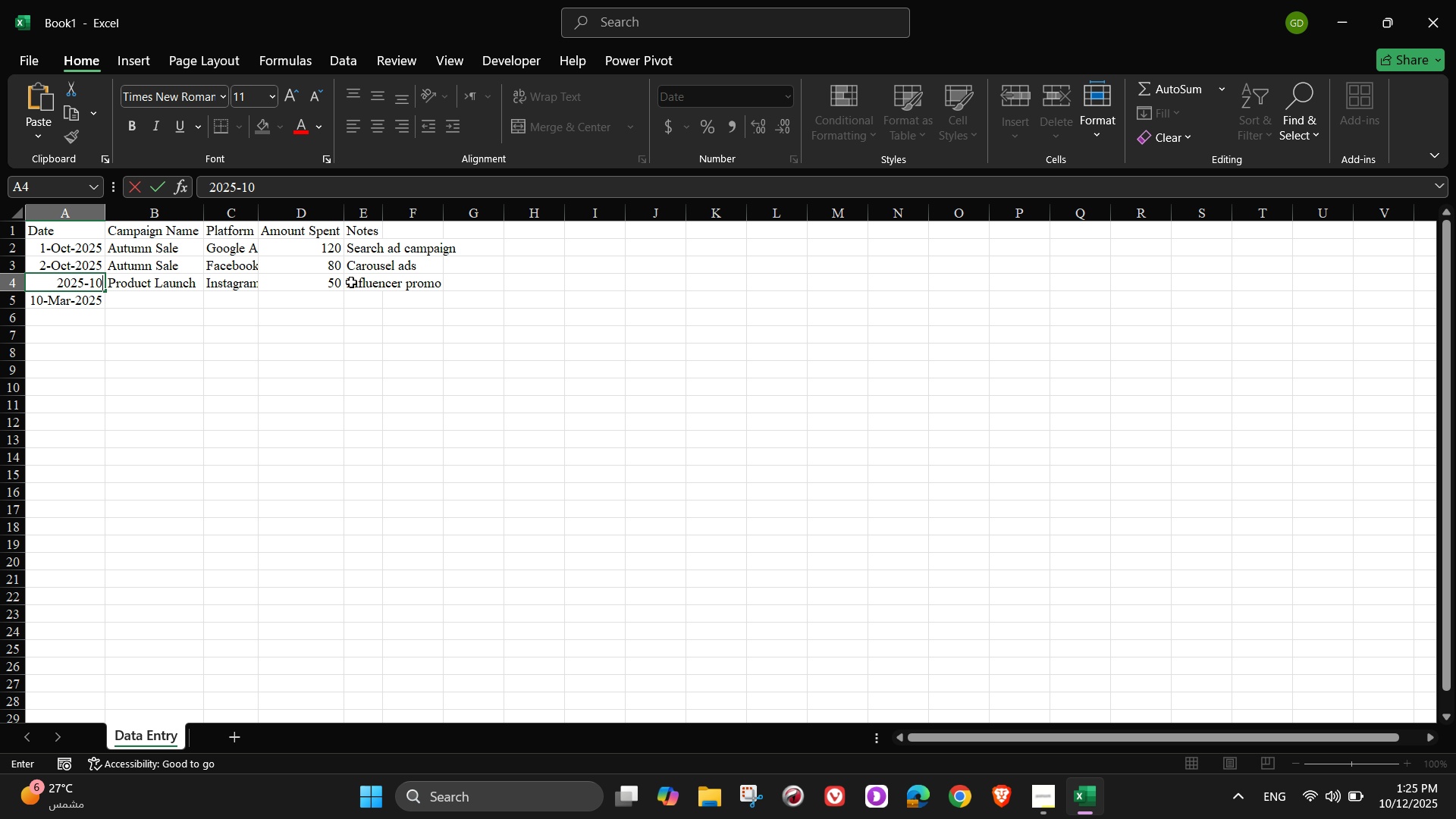 
key(Numpad0)
 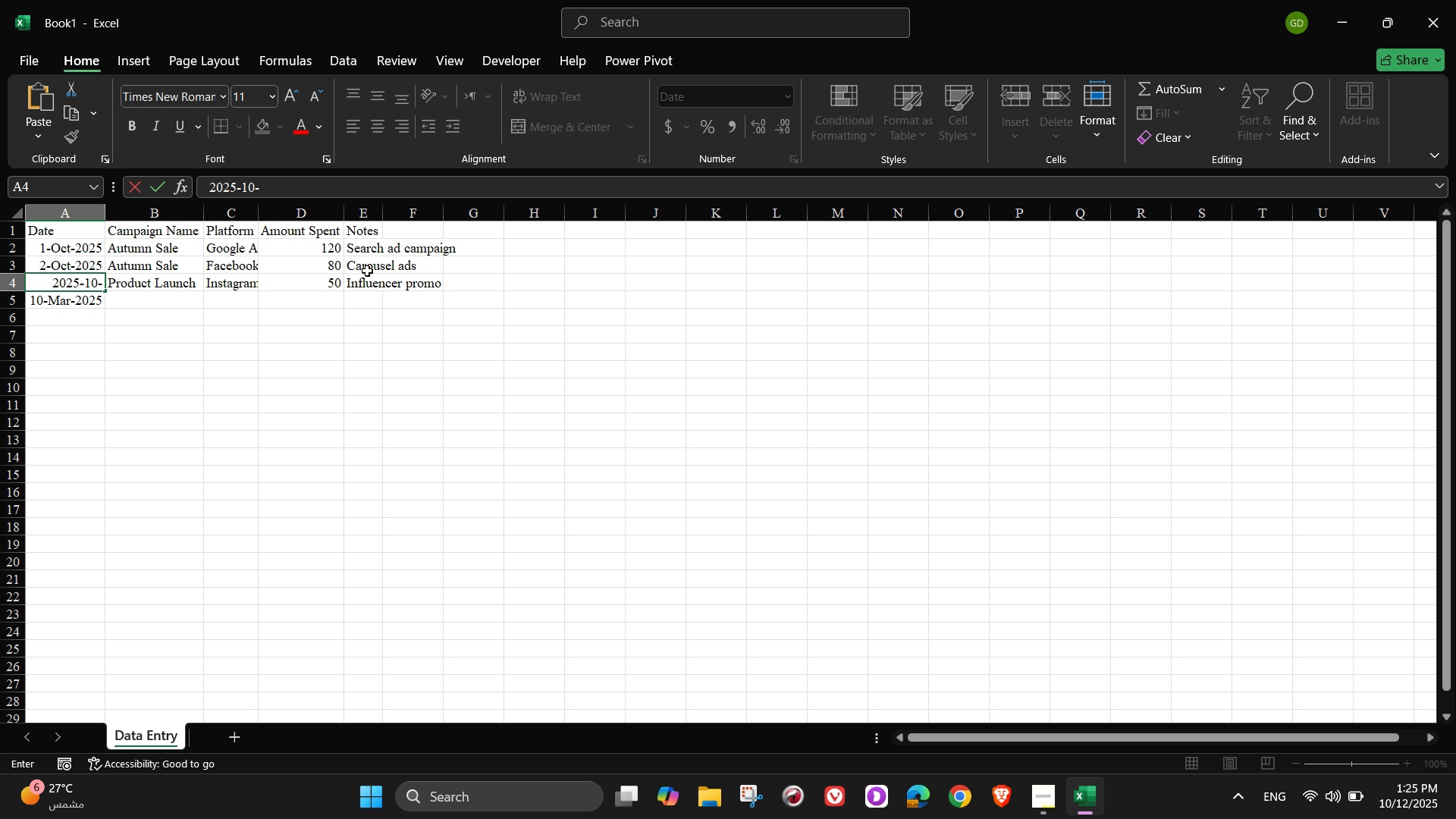 
key(NumpadSubtract)
 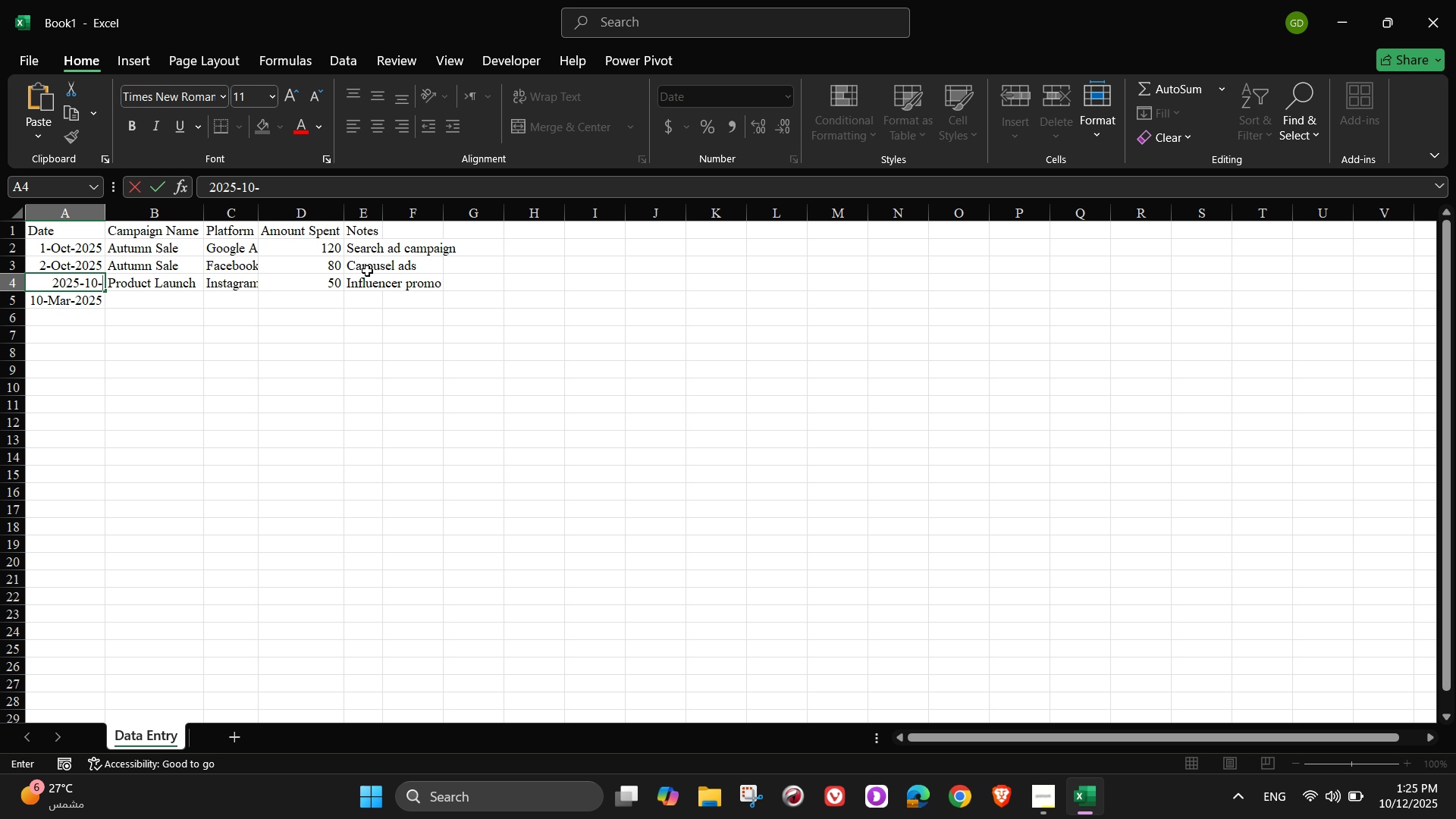 
key(Numpad2)
 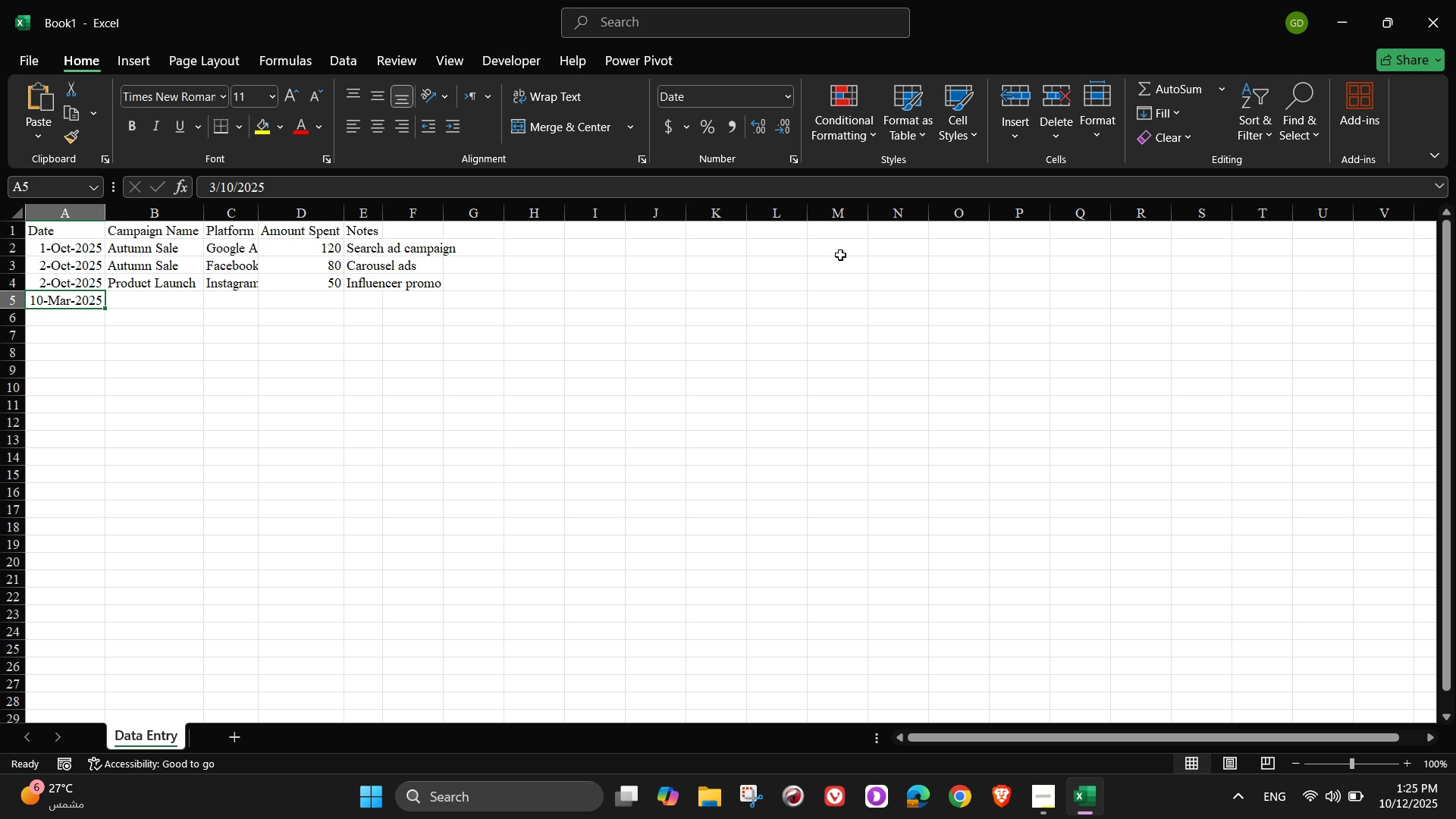 
key(Numpad2)
 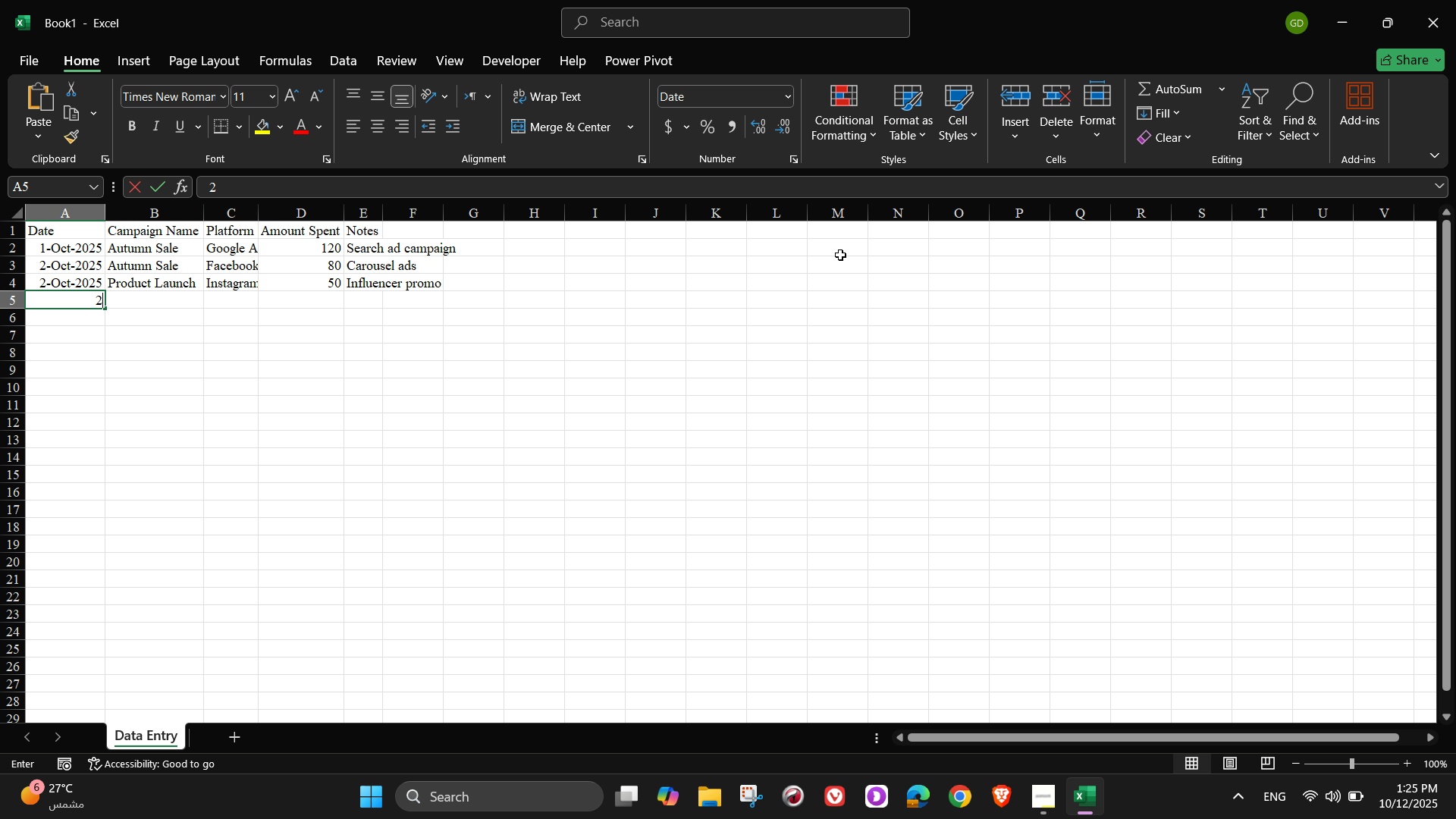 
key(Numpad0)
 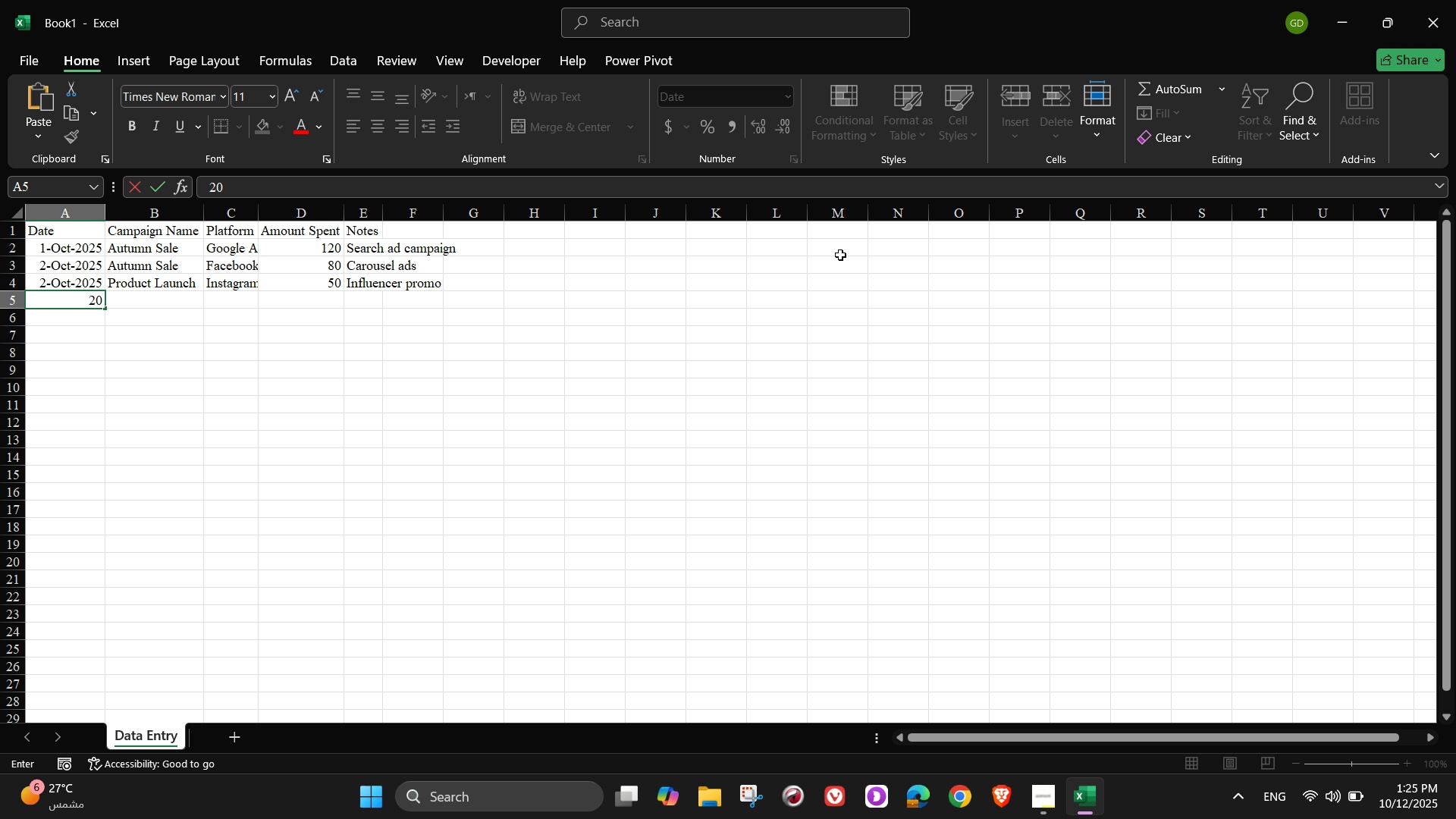 
key(Numpad2)
 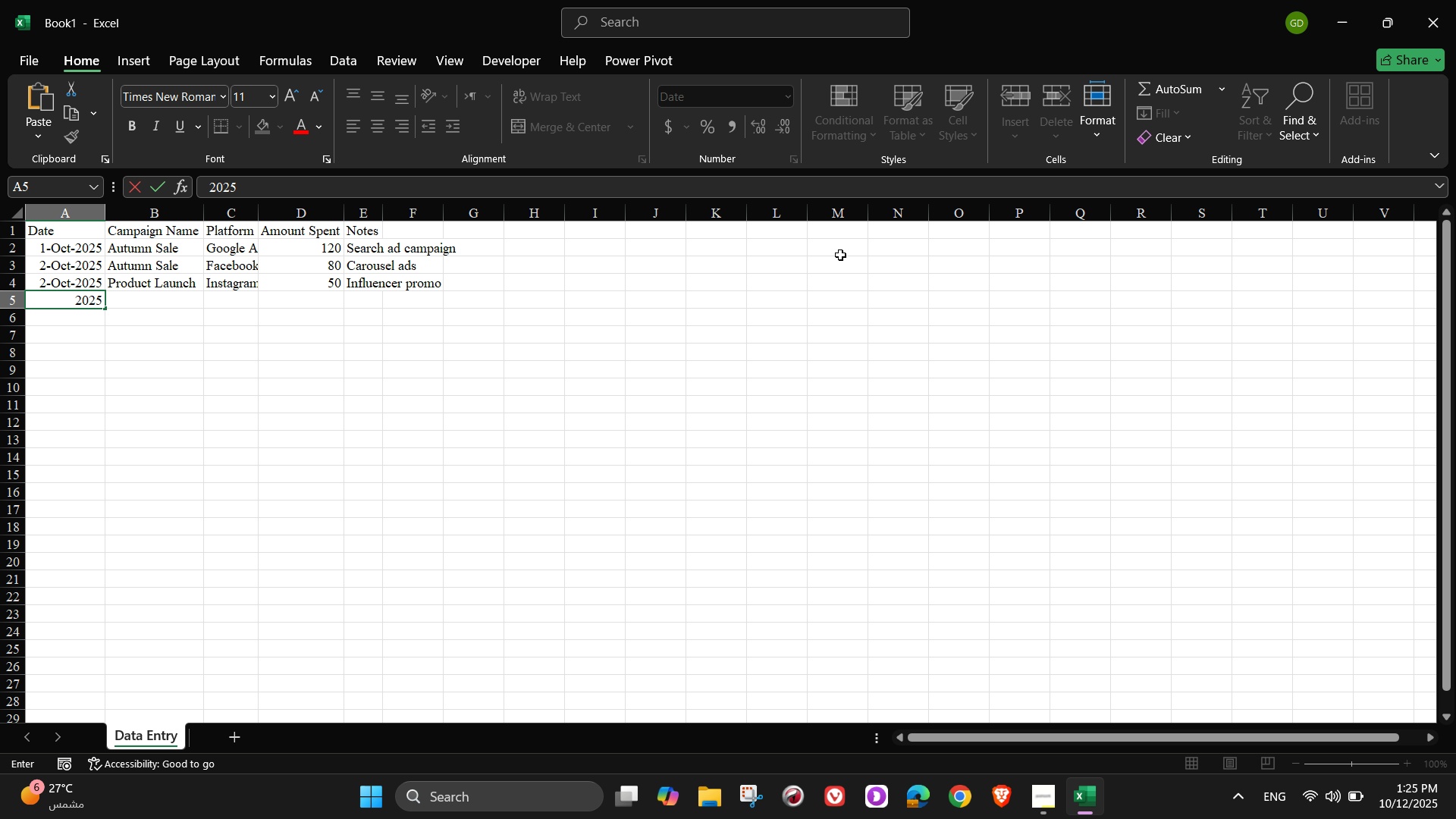 
key(Numpad5)
 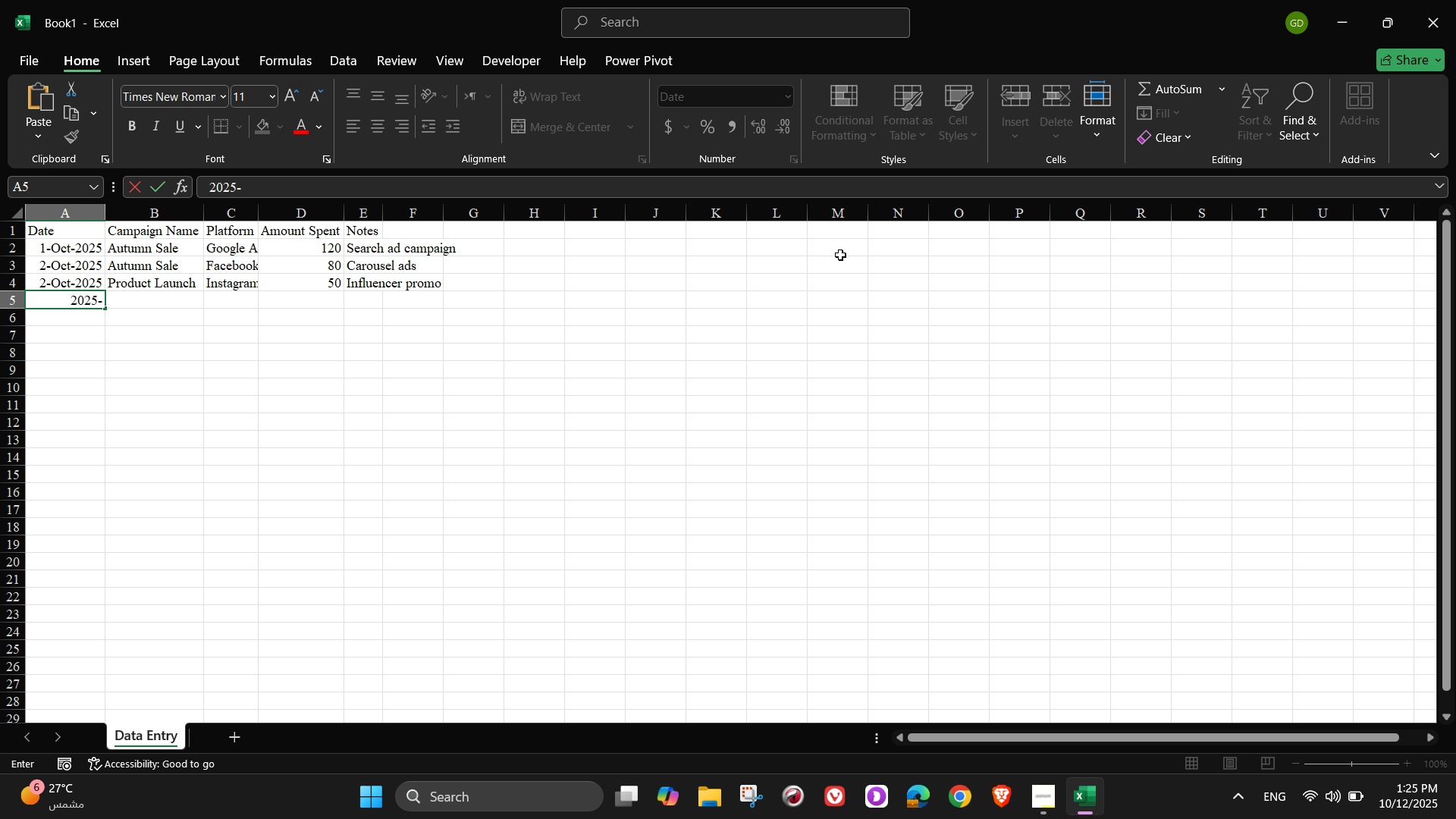 
key(NumpadSubtract)
 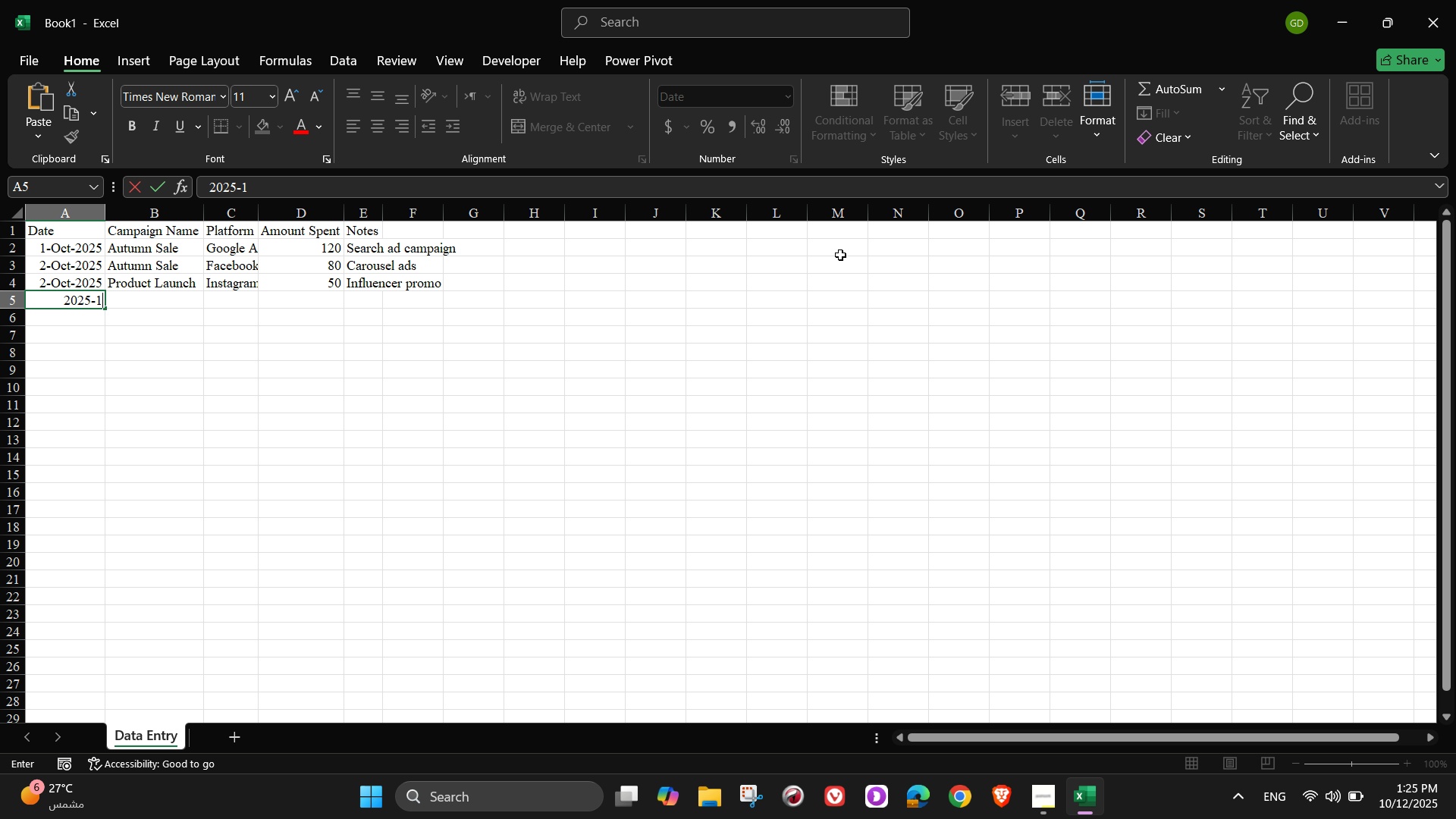 
key(Numpad1)
 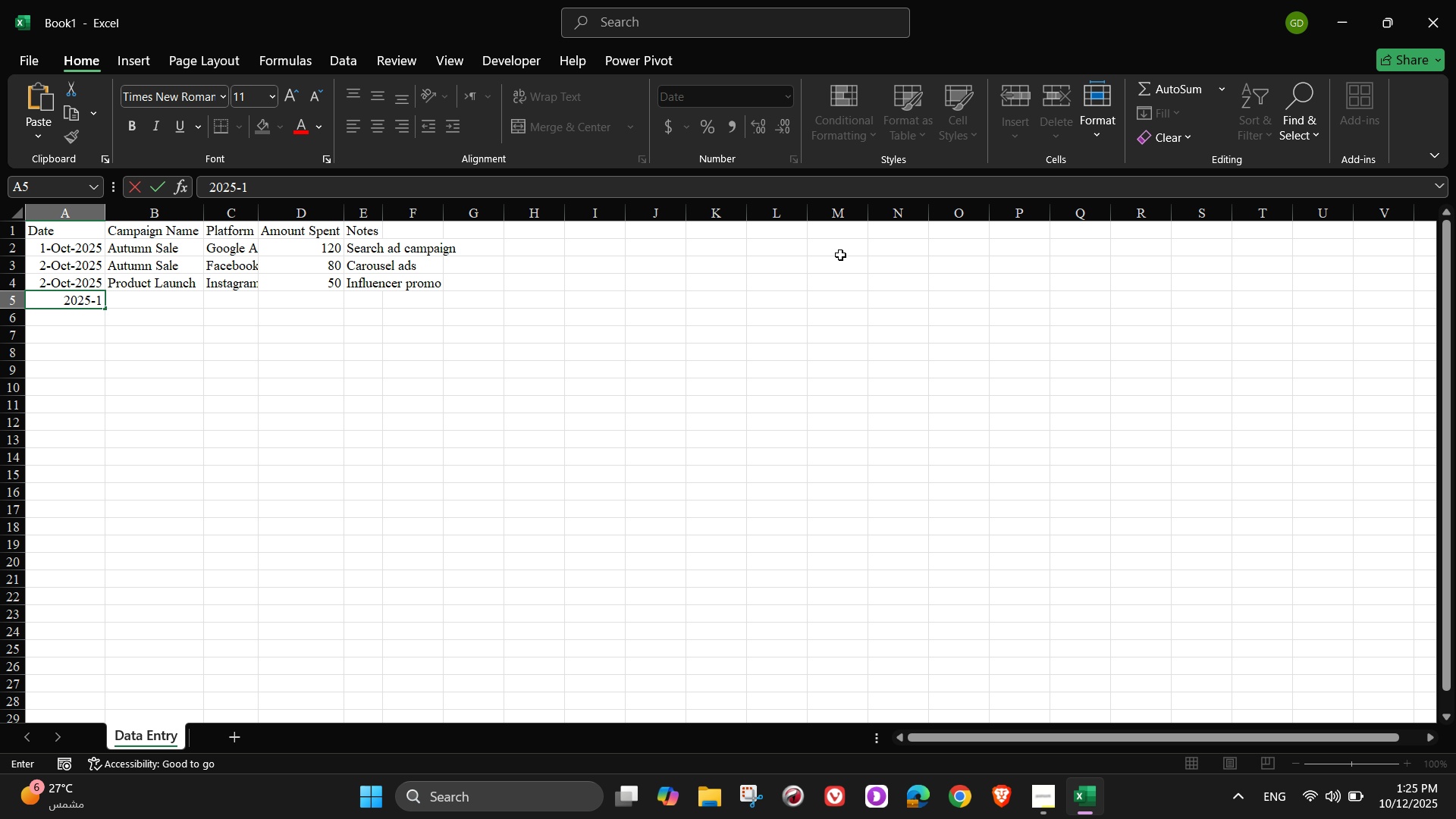 
key(Numpad0)
 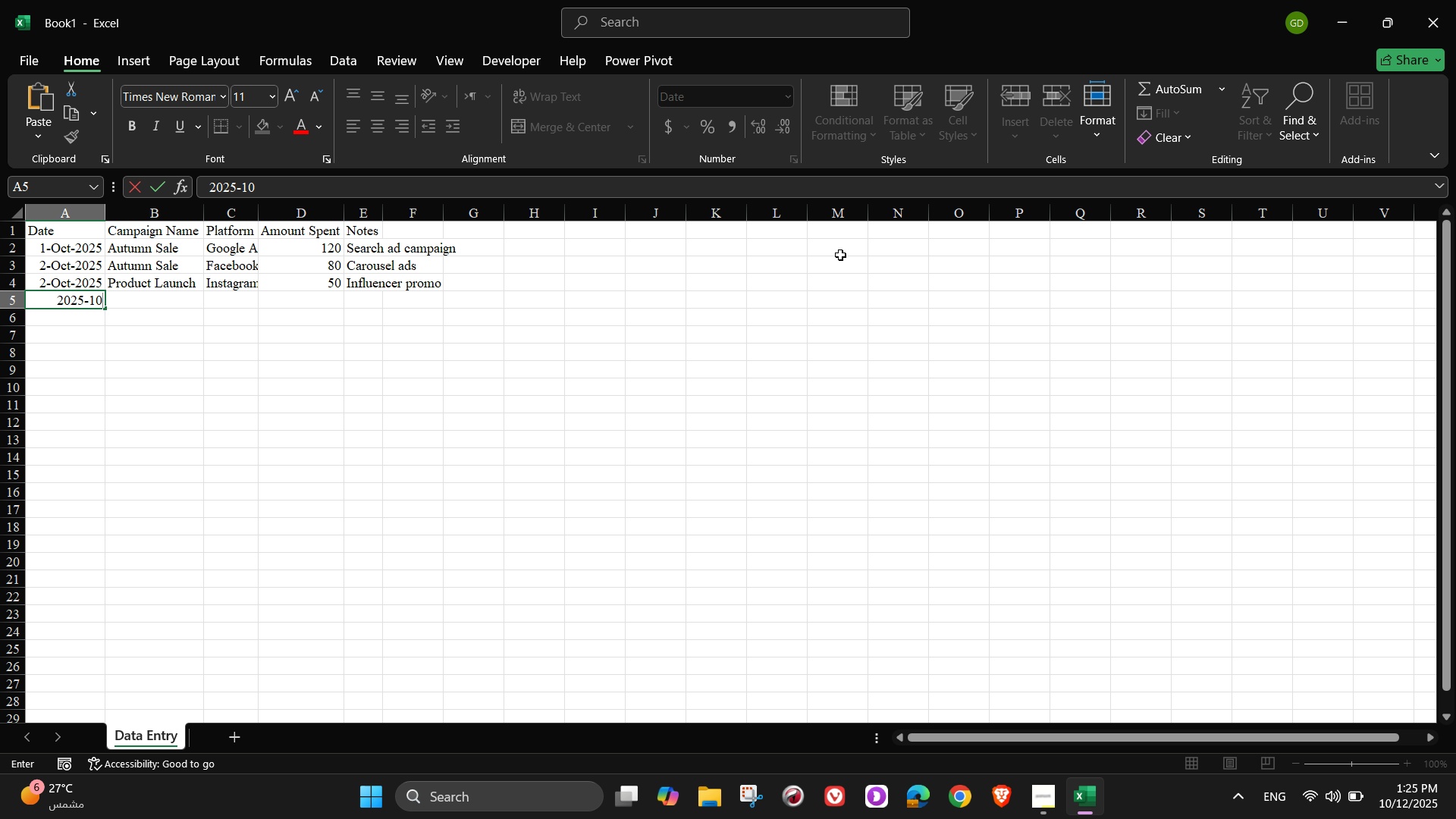 
key(NumpadSubtract)
 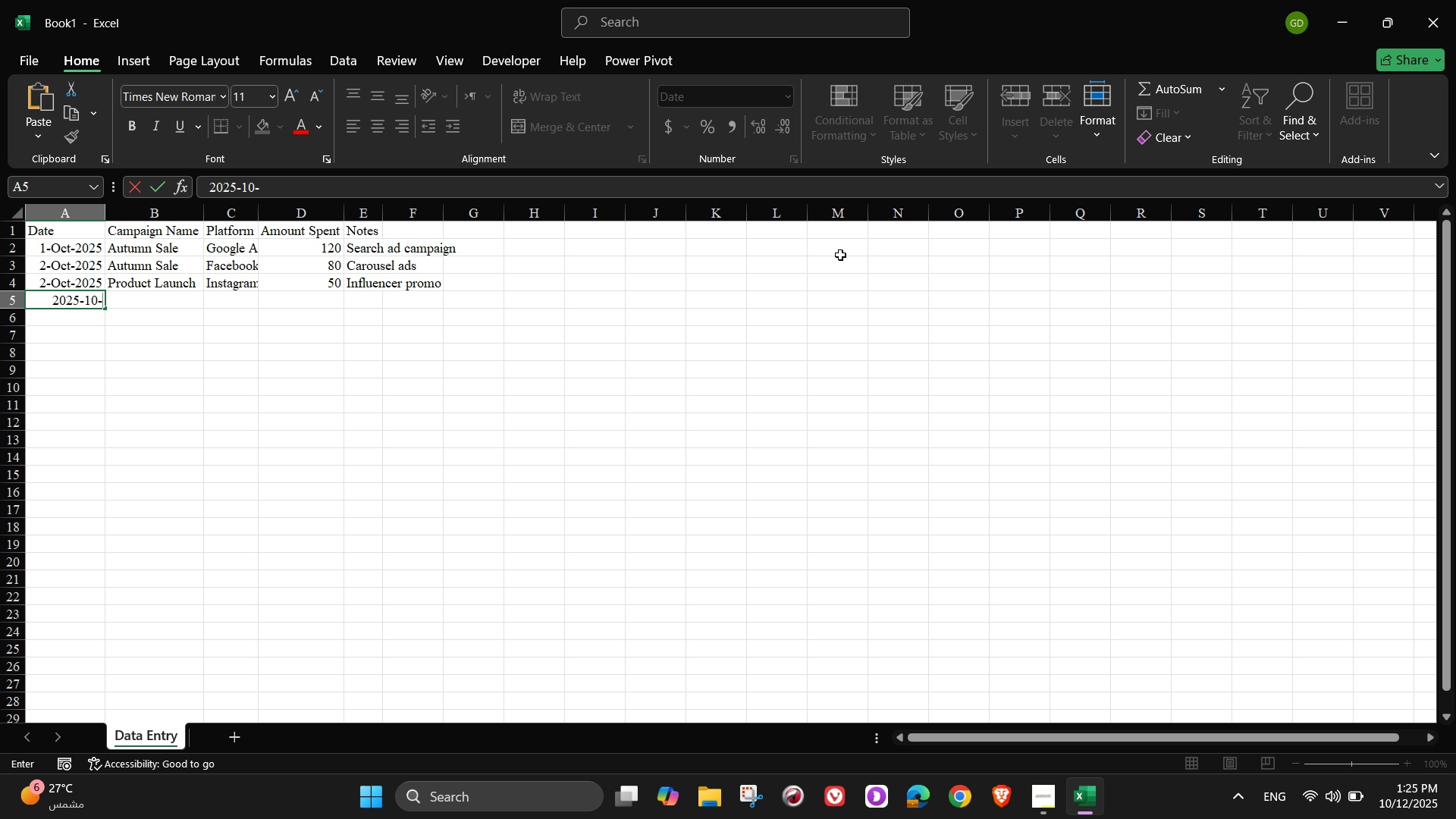 
key(Numpad3)
 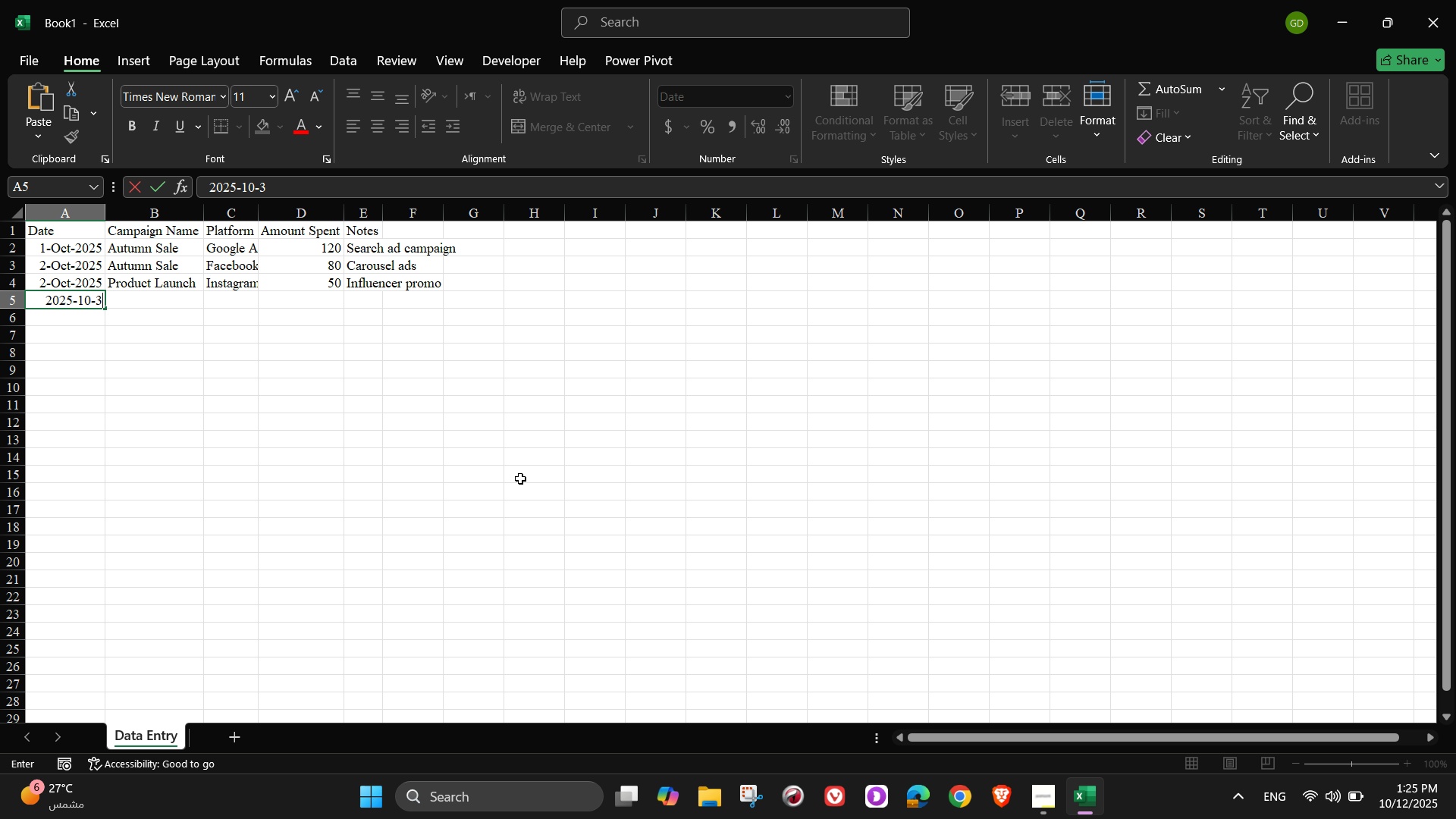 
left_click([520, 479])
 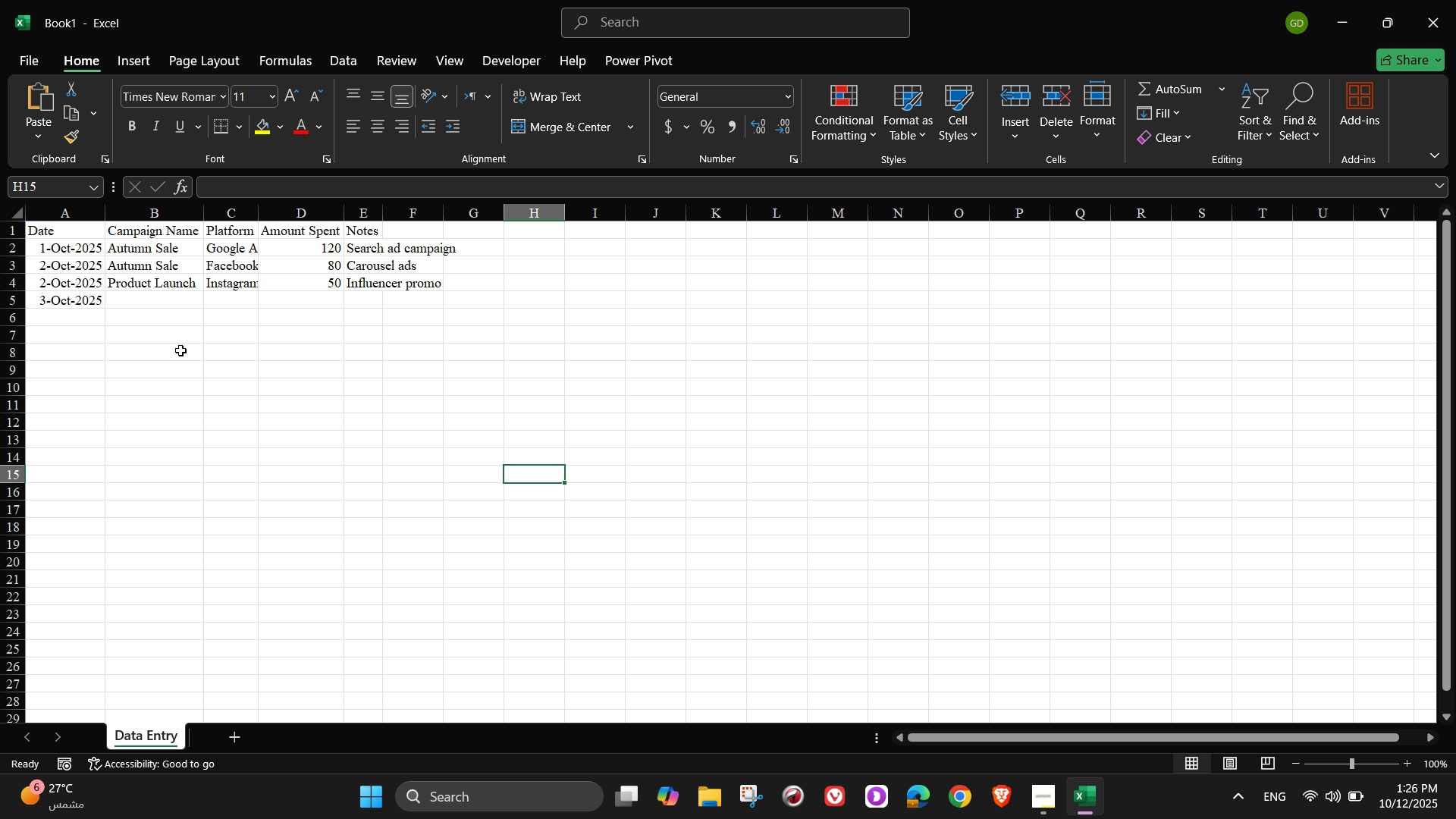 
wait(5.1)
 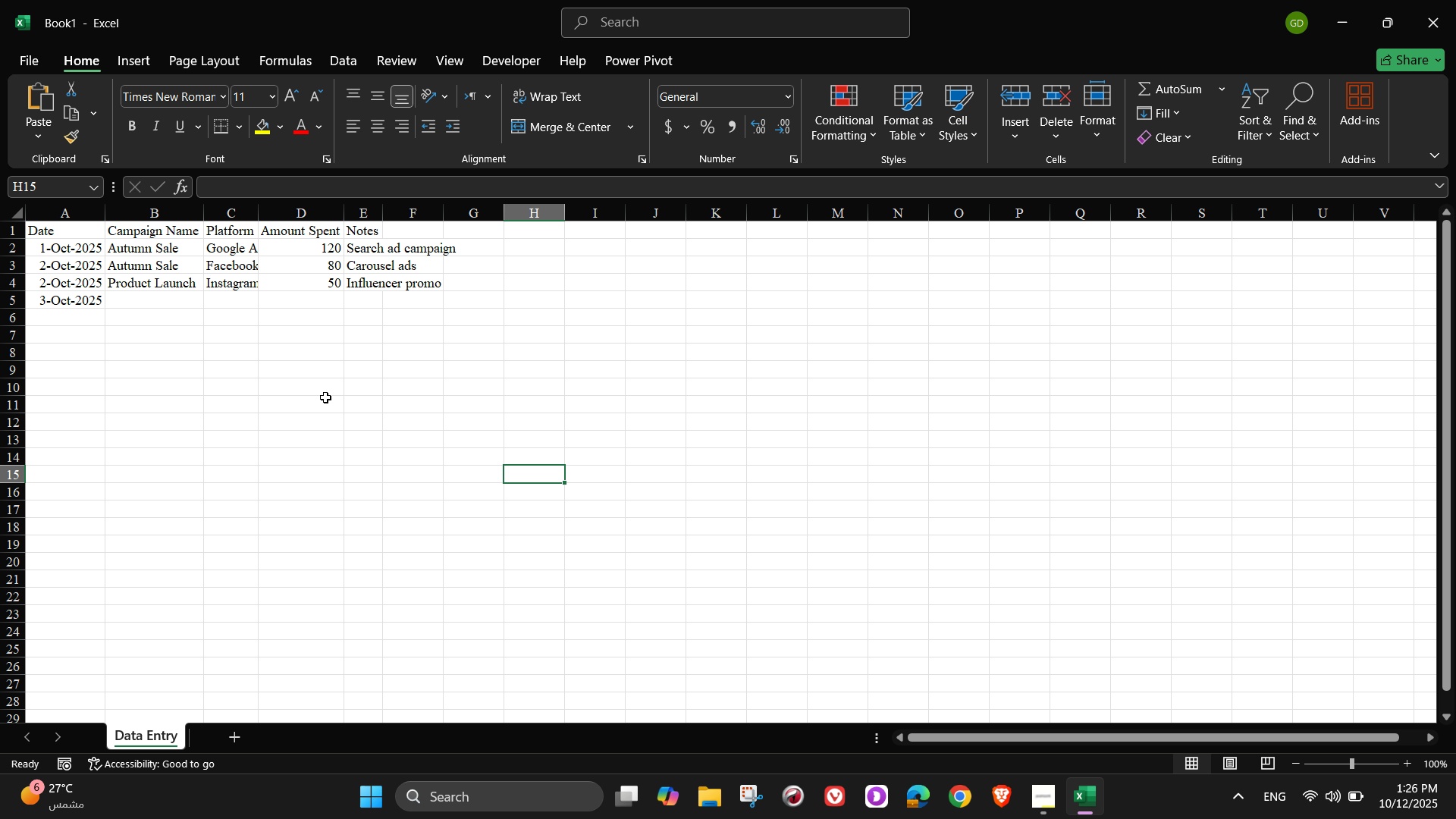 
hold_key(key=ControlLeft, duration=0.41)
scroll: coordinate [230, 466], scroll_direction: up, amount: 2.0
 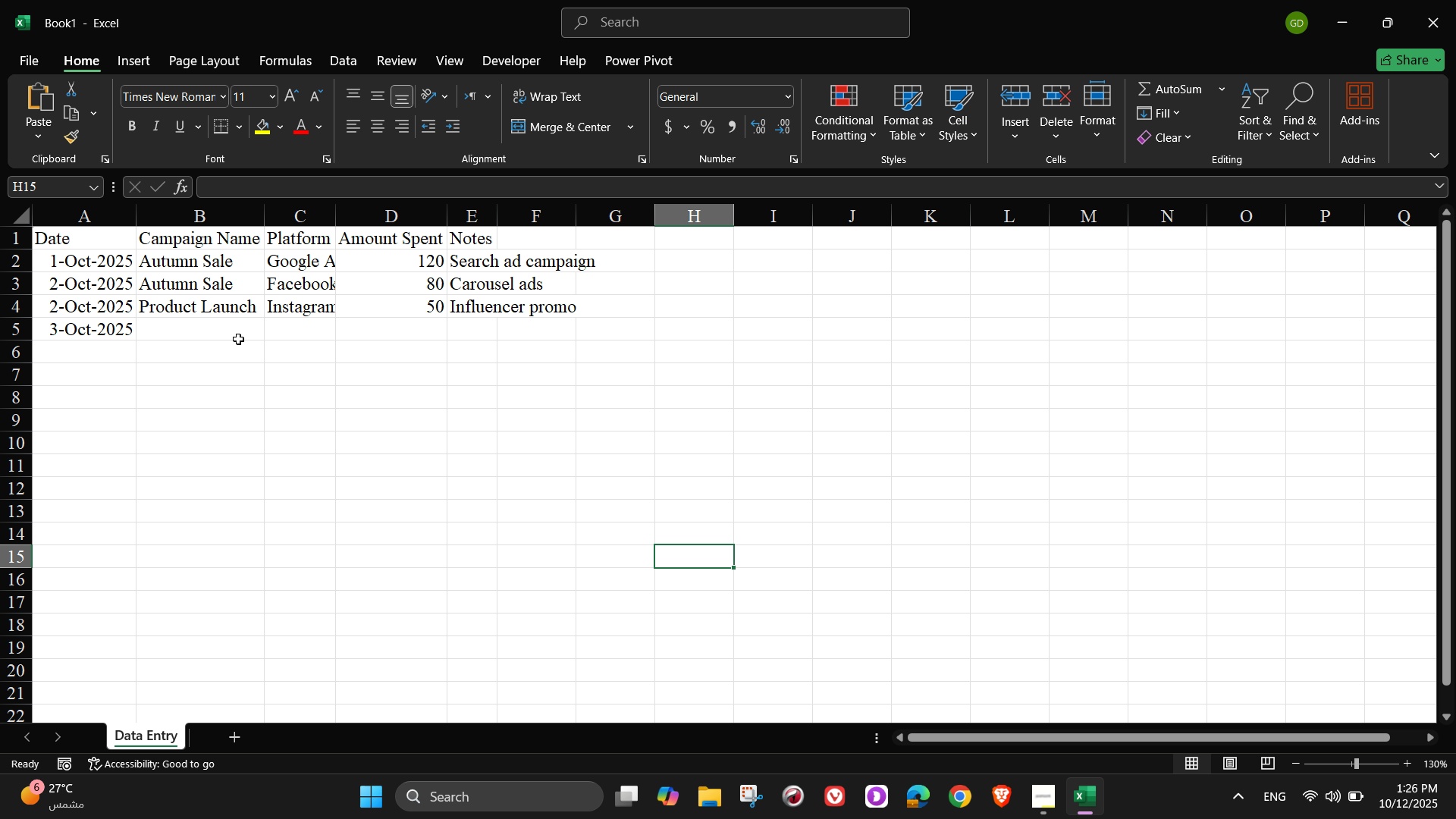 
left_click([212, 325])
 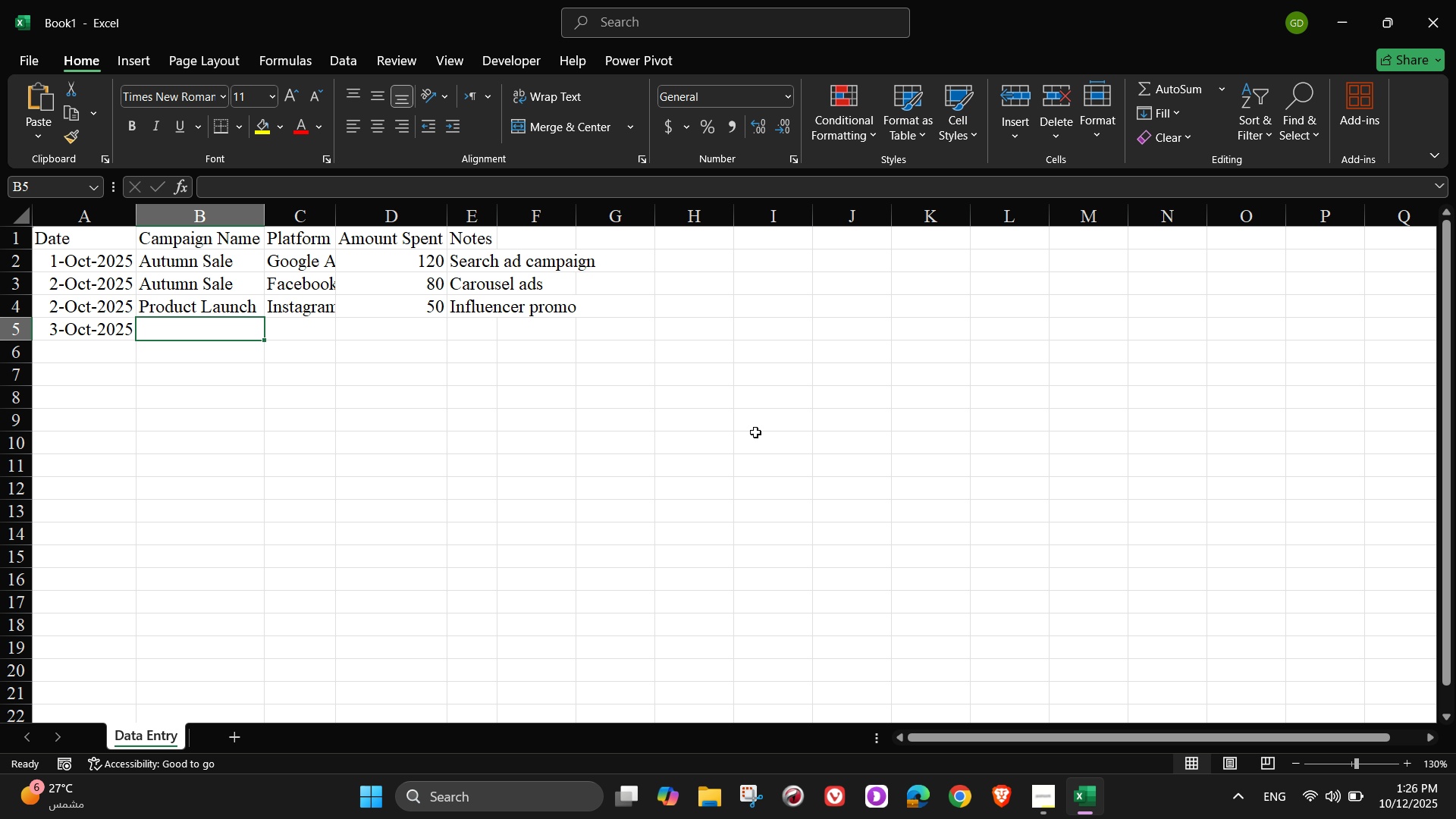 
type(Pr)
key(Tab)
 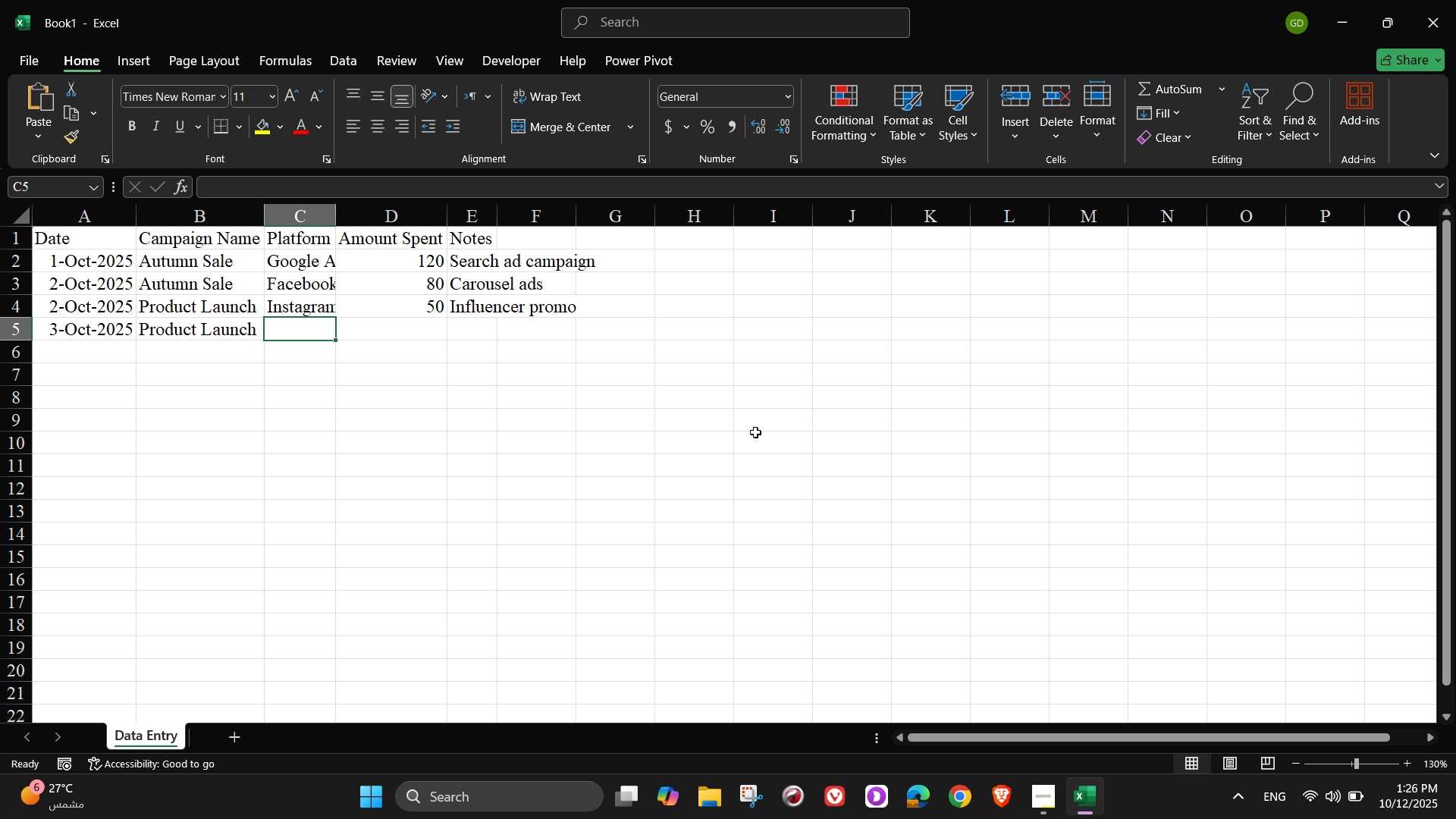 
type(Go)
key(Tab)
type(100)
 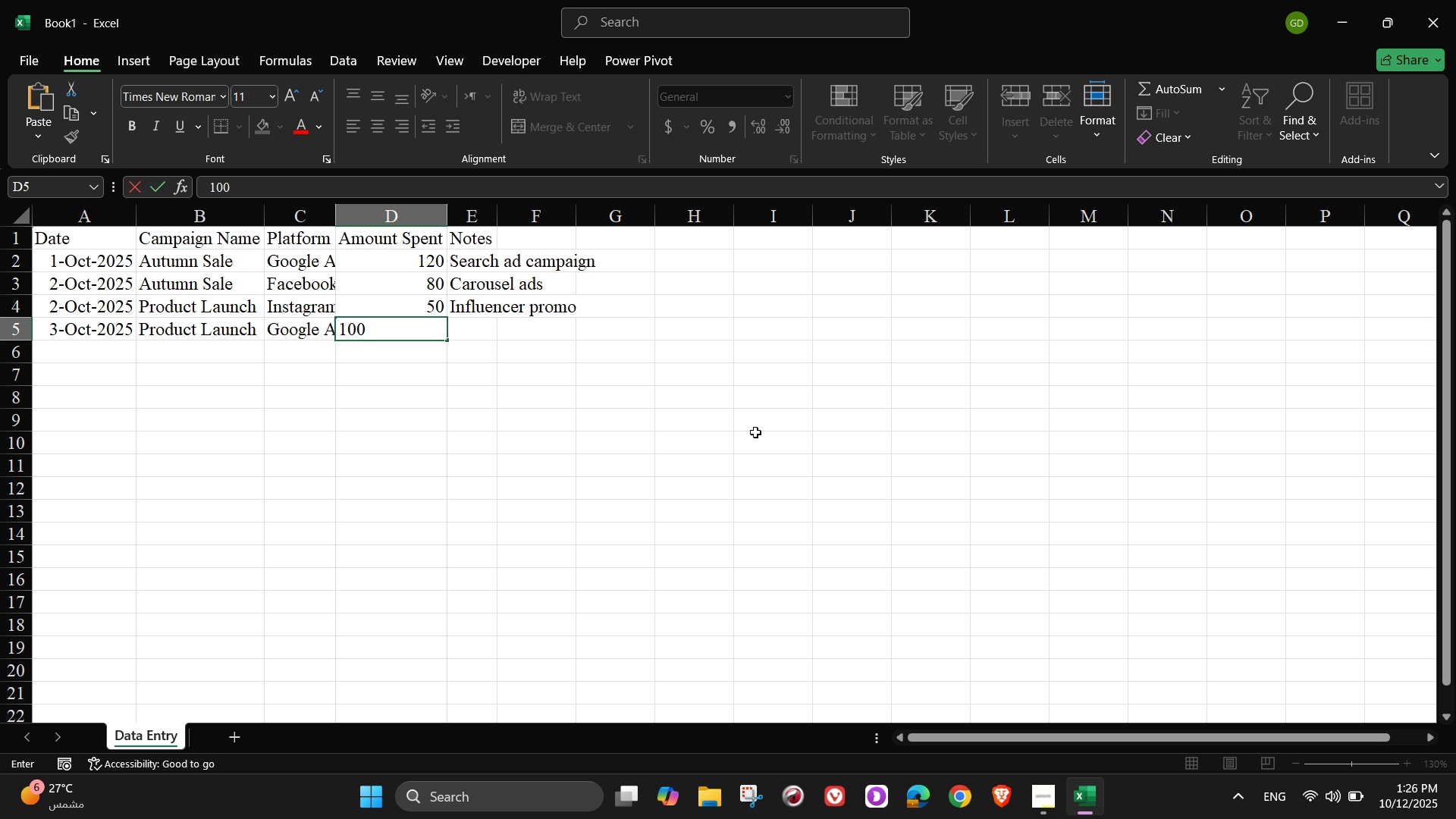 
key(Tab)
type(De)
key(Backspace)
key(Backspace)
type(is)
key(Backspace)
key(Backspace)
type(Display ads)
 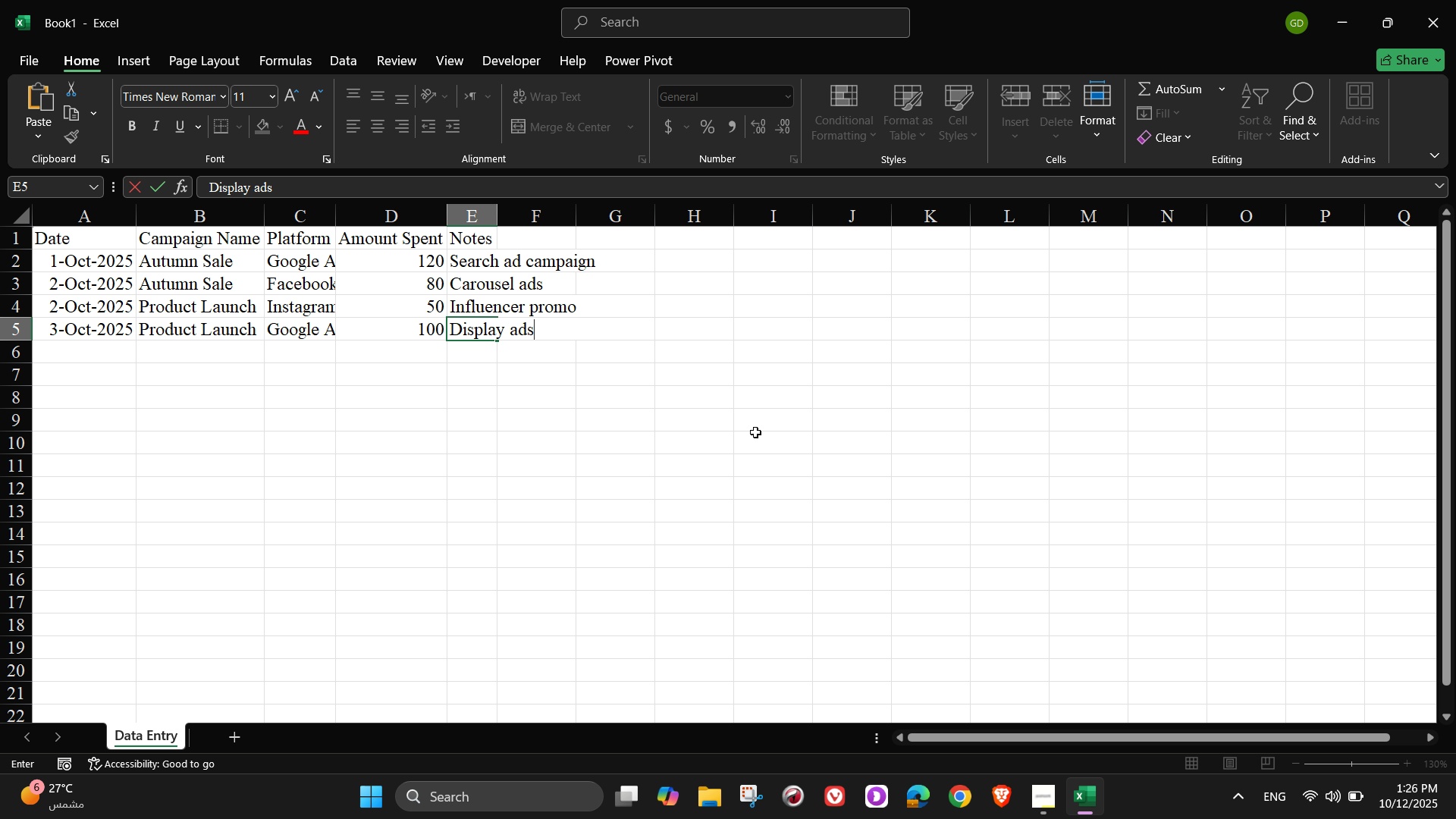 
left_click([81, 347])
 